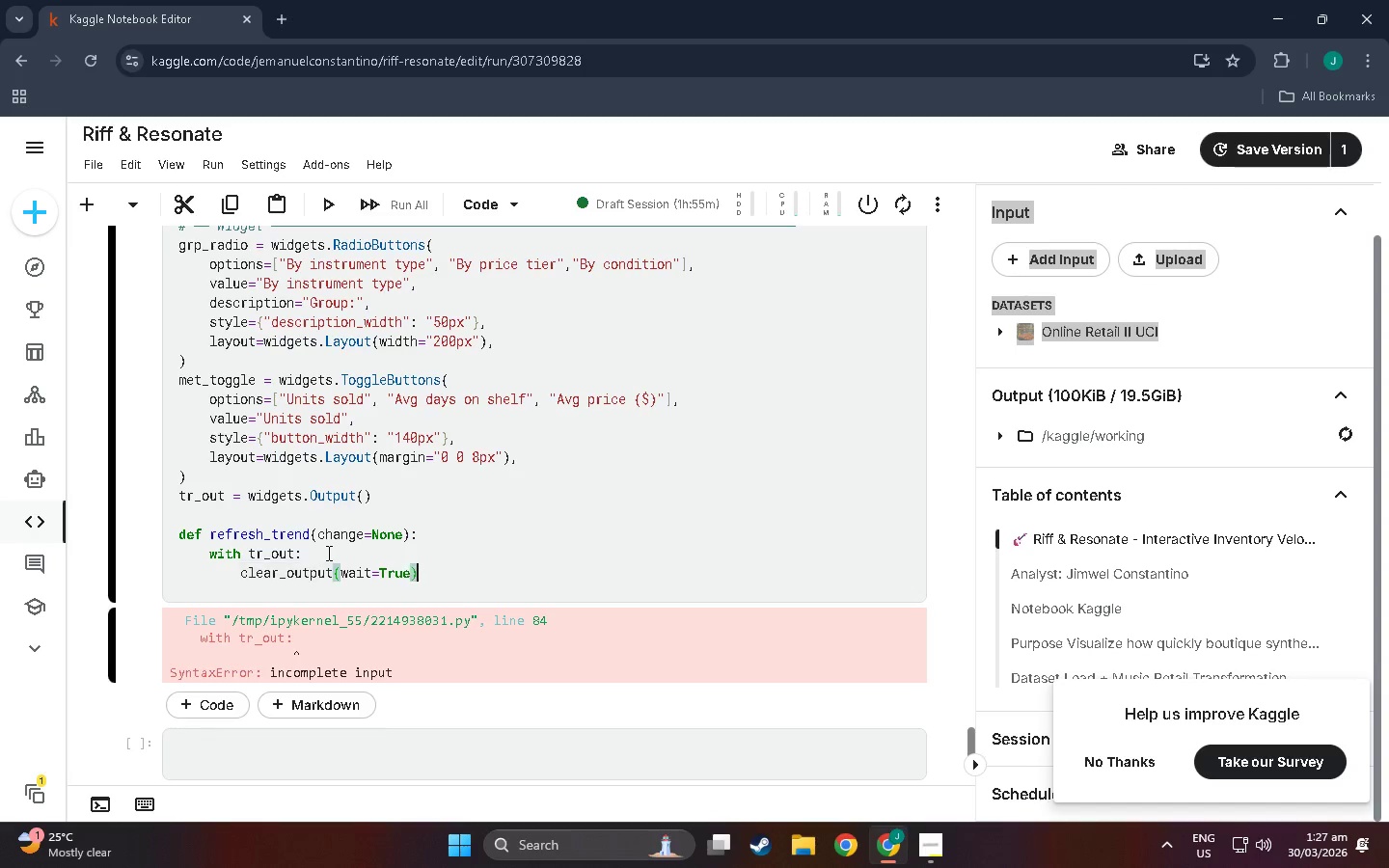 
key(ArrowRight)
 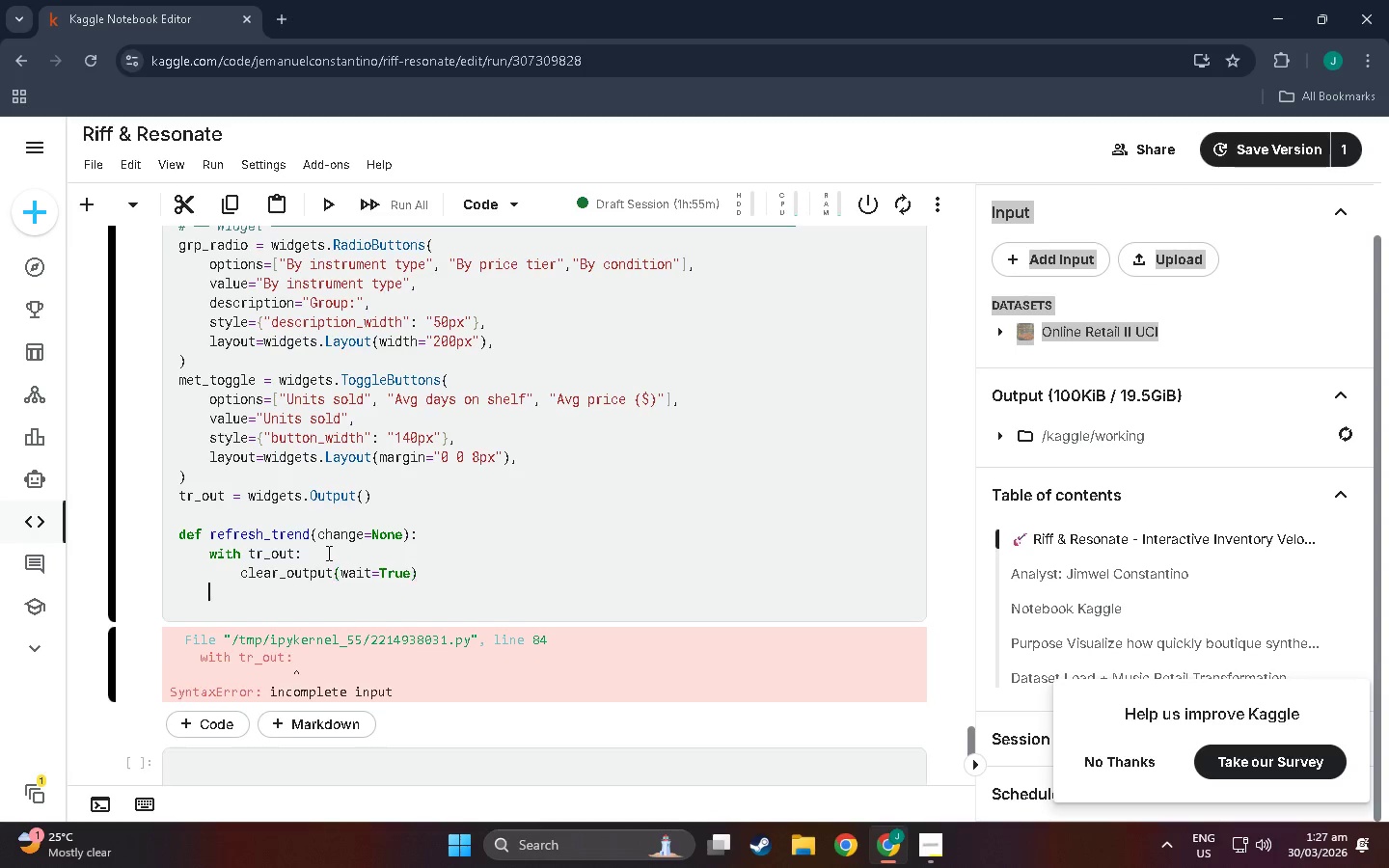 
key(Enter)
 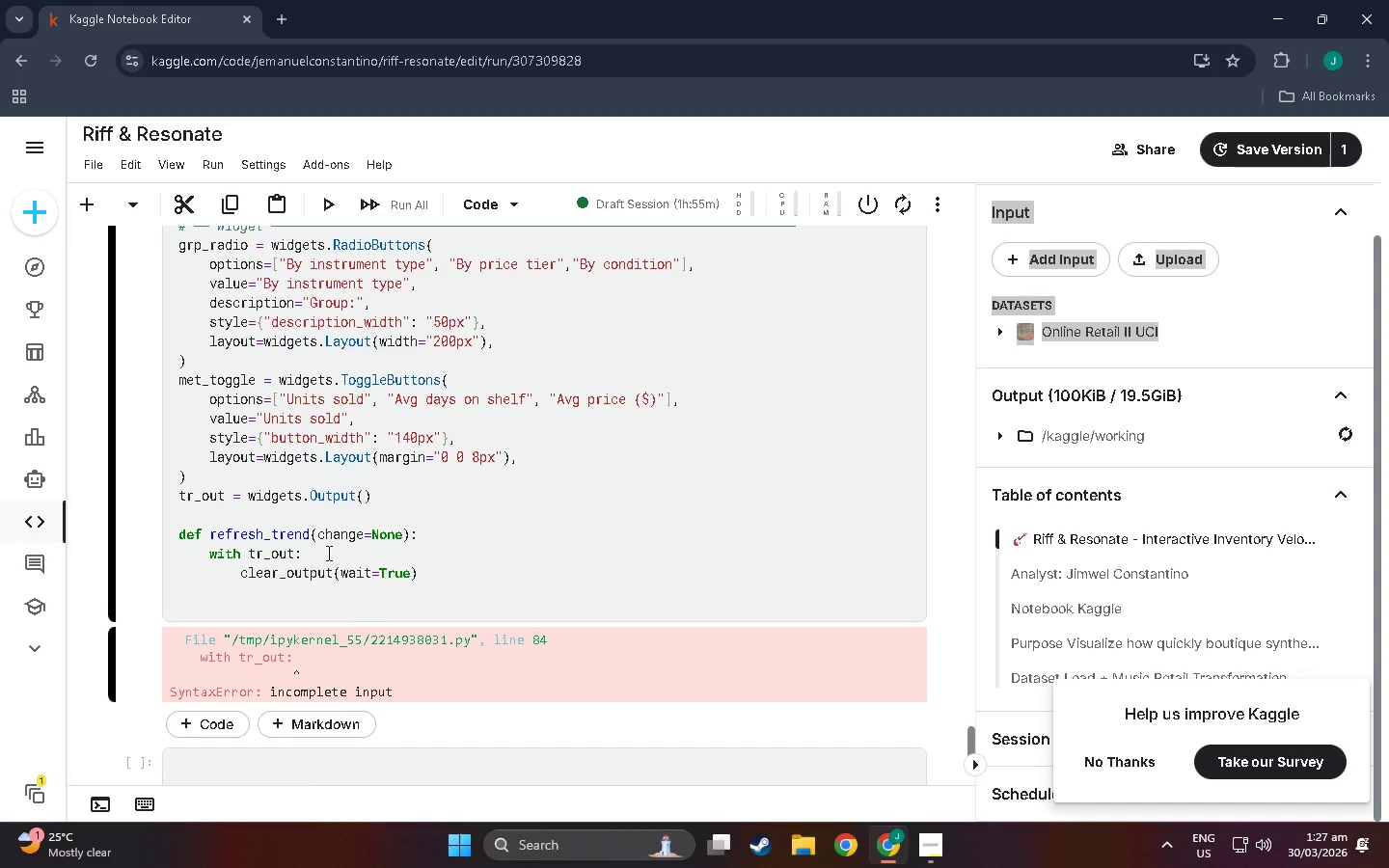 
key(Tab)
type(build_trend(grp_radio,)
key(Backspace)
type(.valkui)
key(Backspace)
key(Backspace)
key(Backspace)
type(ue, met_toggle.value)
 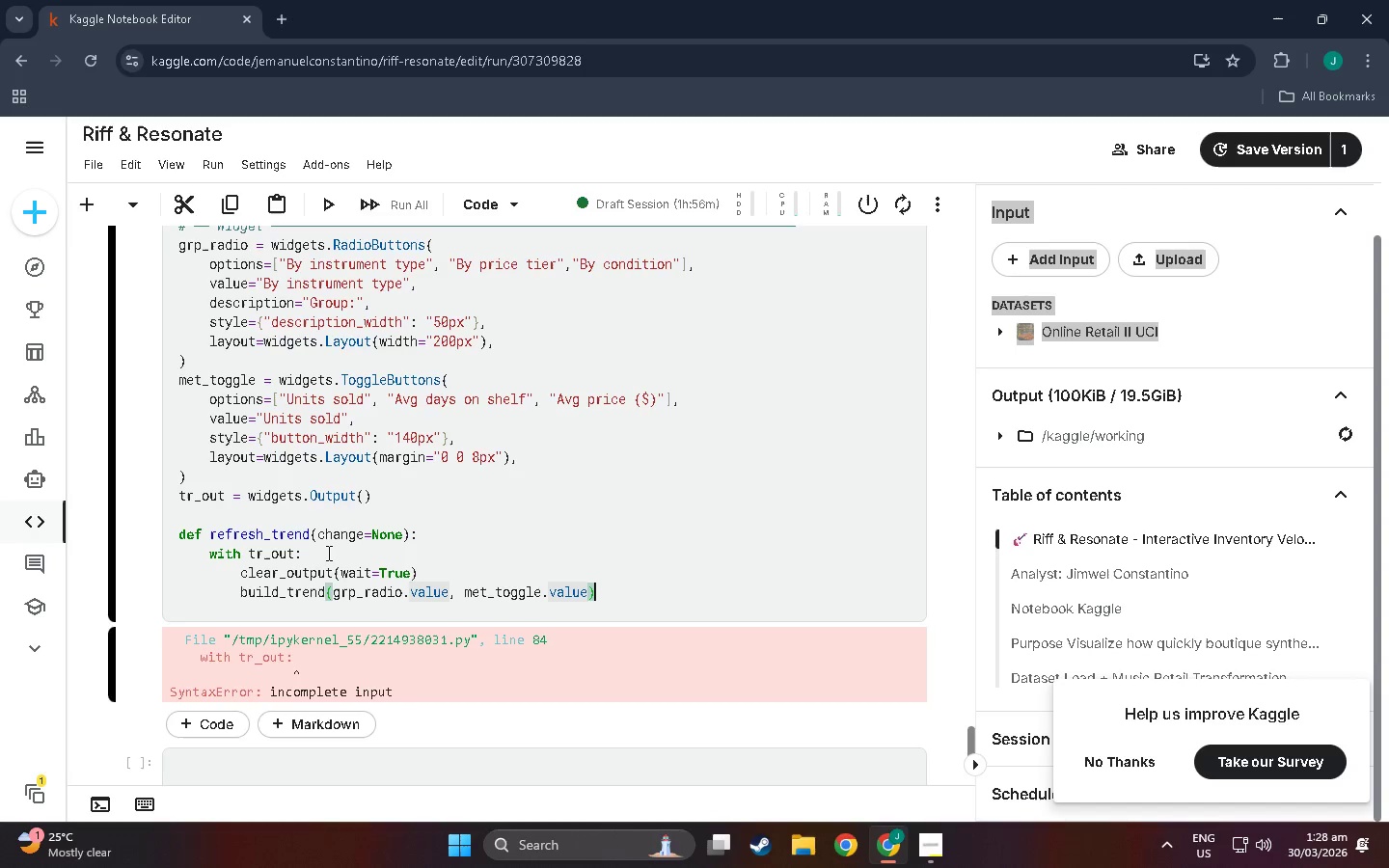 
 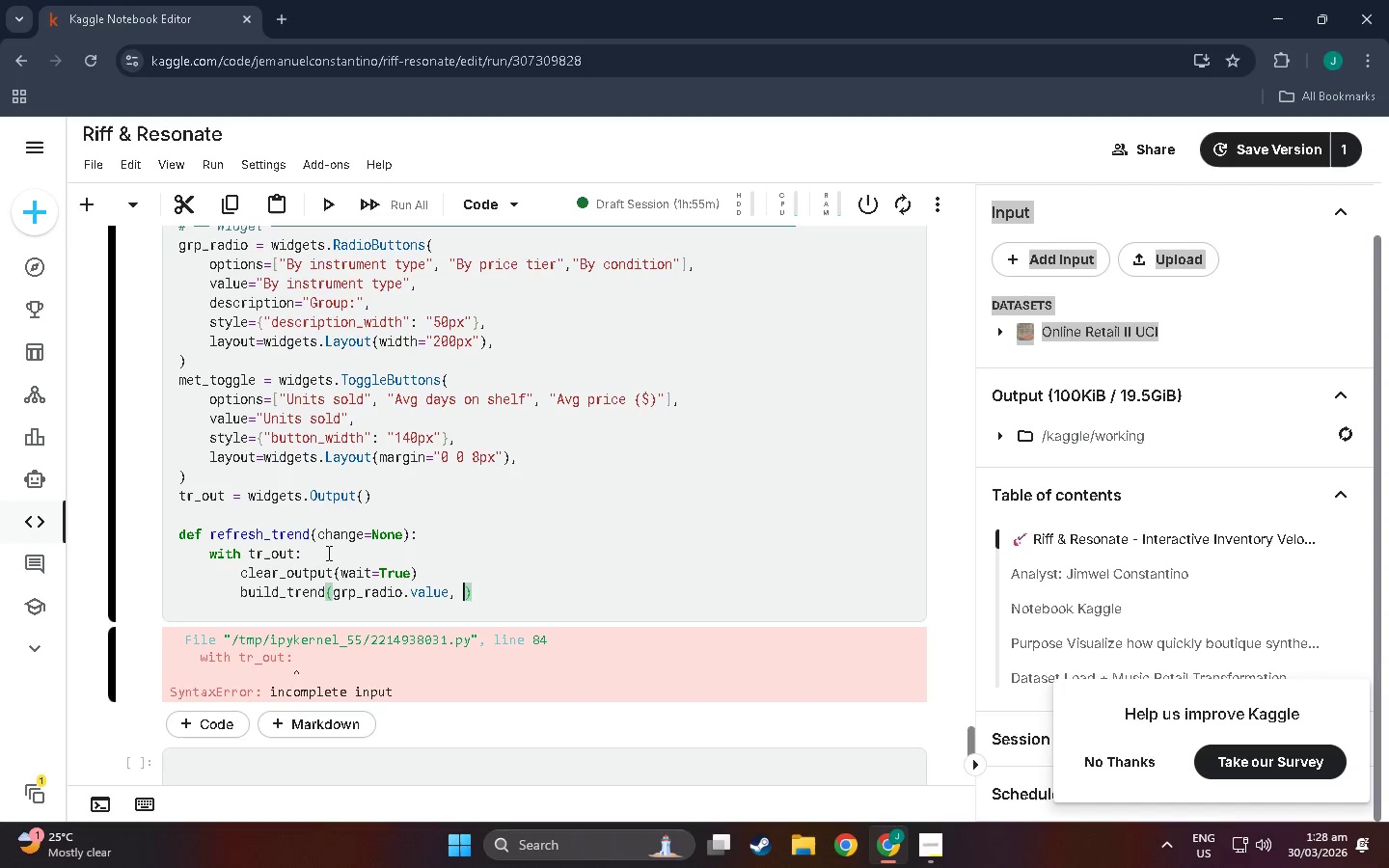 
key(ArrowRight)
 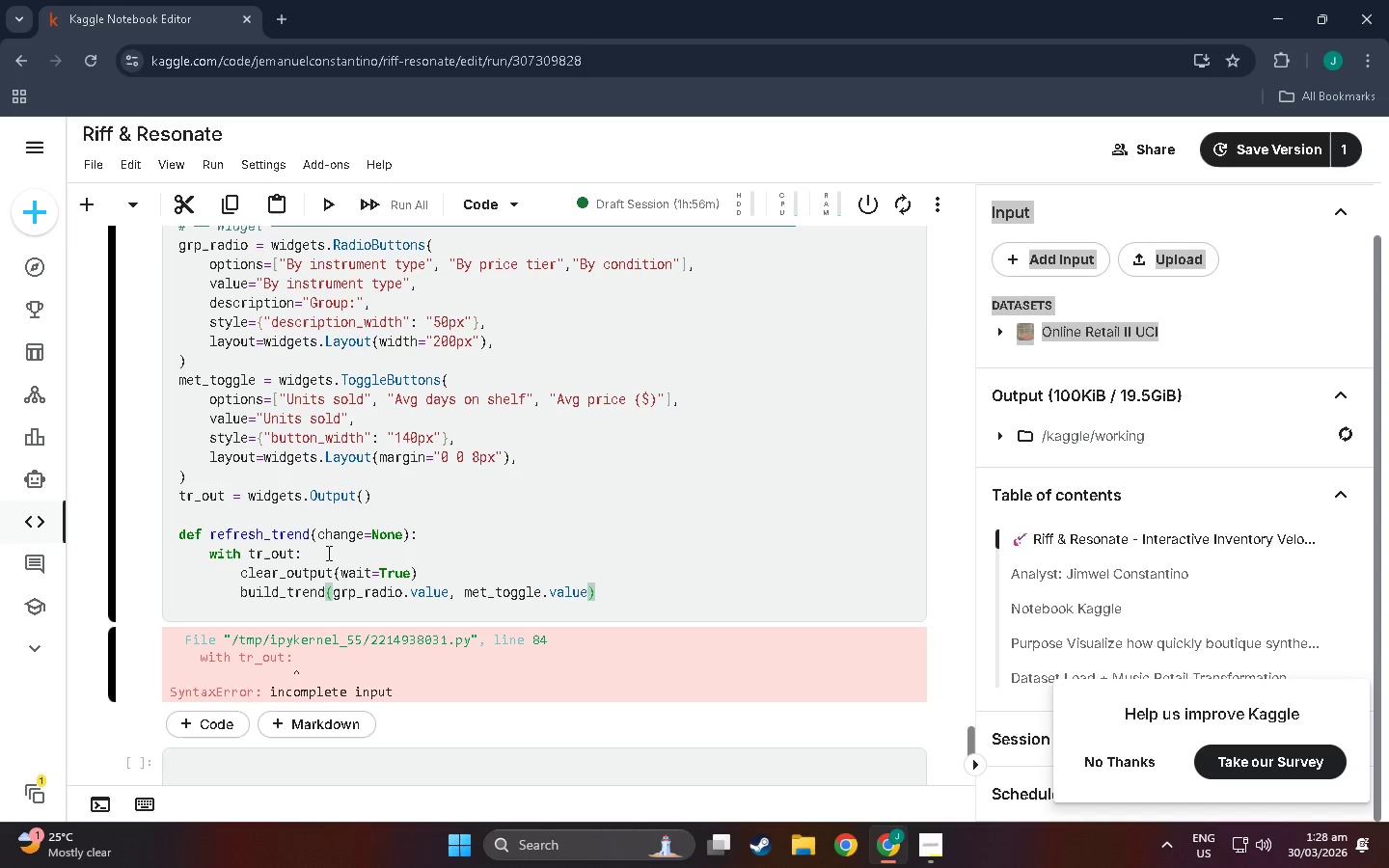 
type(.show())
 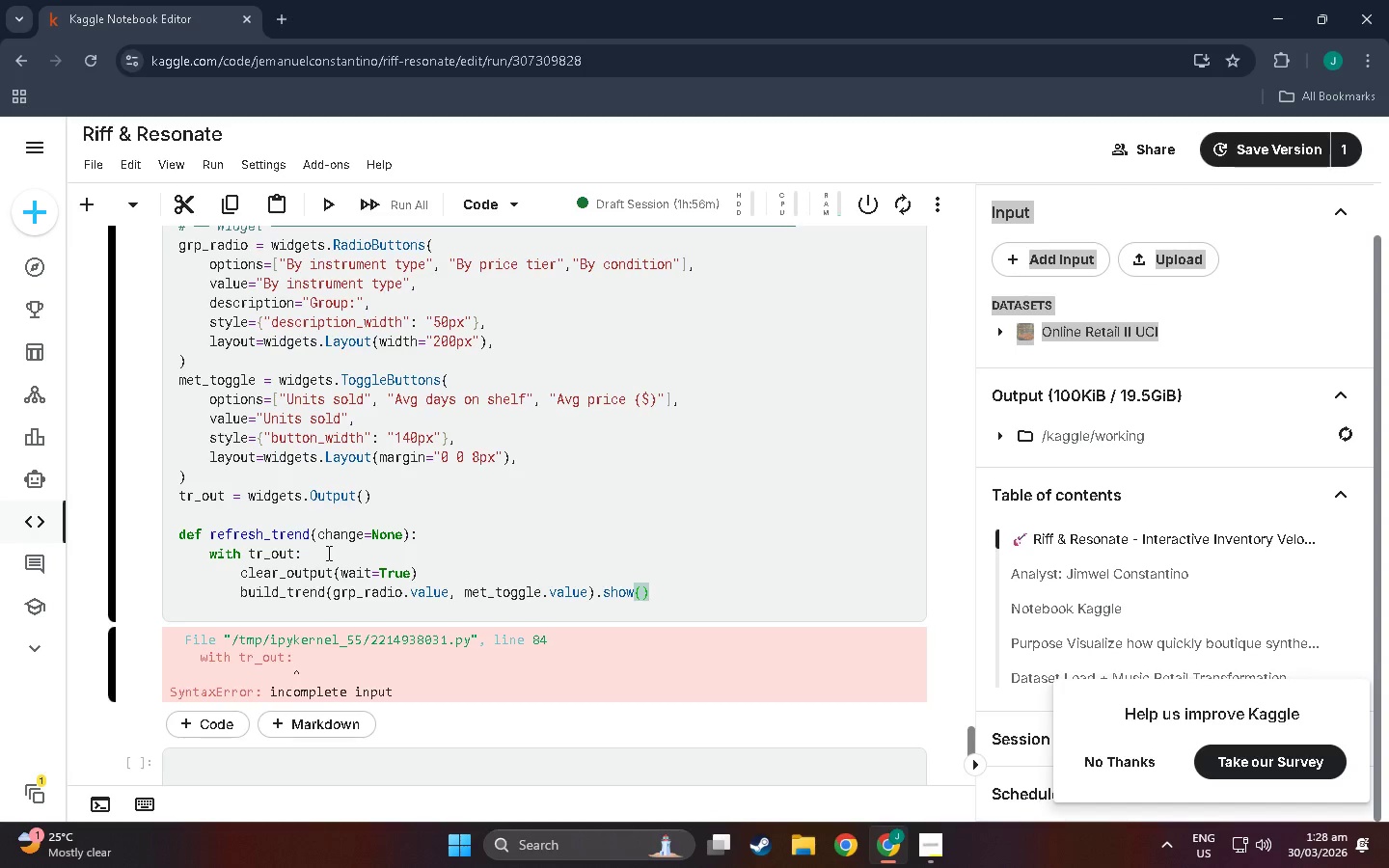 
key(Enter)
 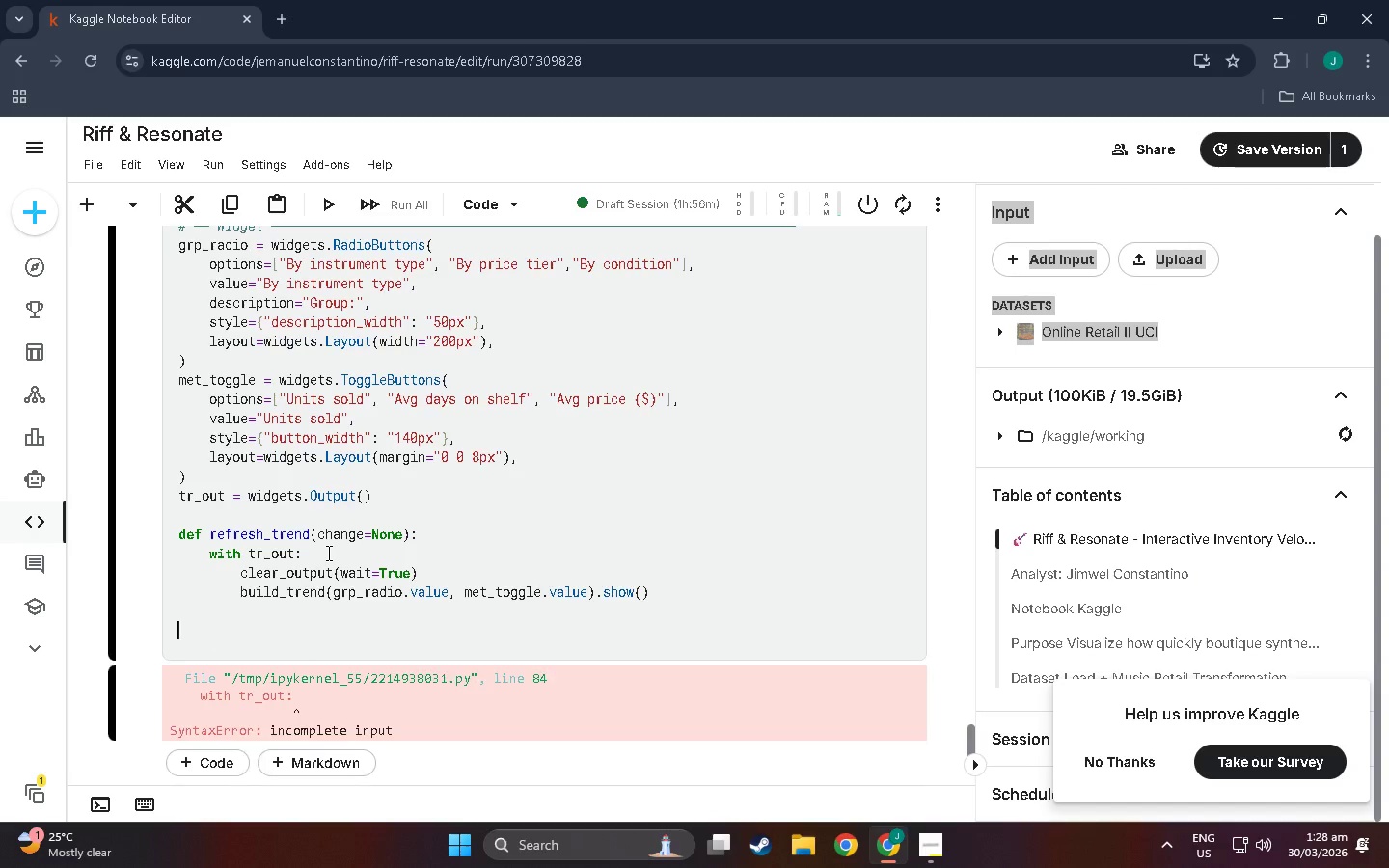 
key(Enter)
 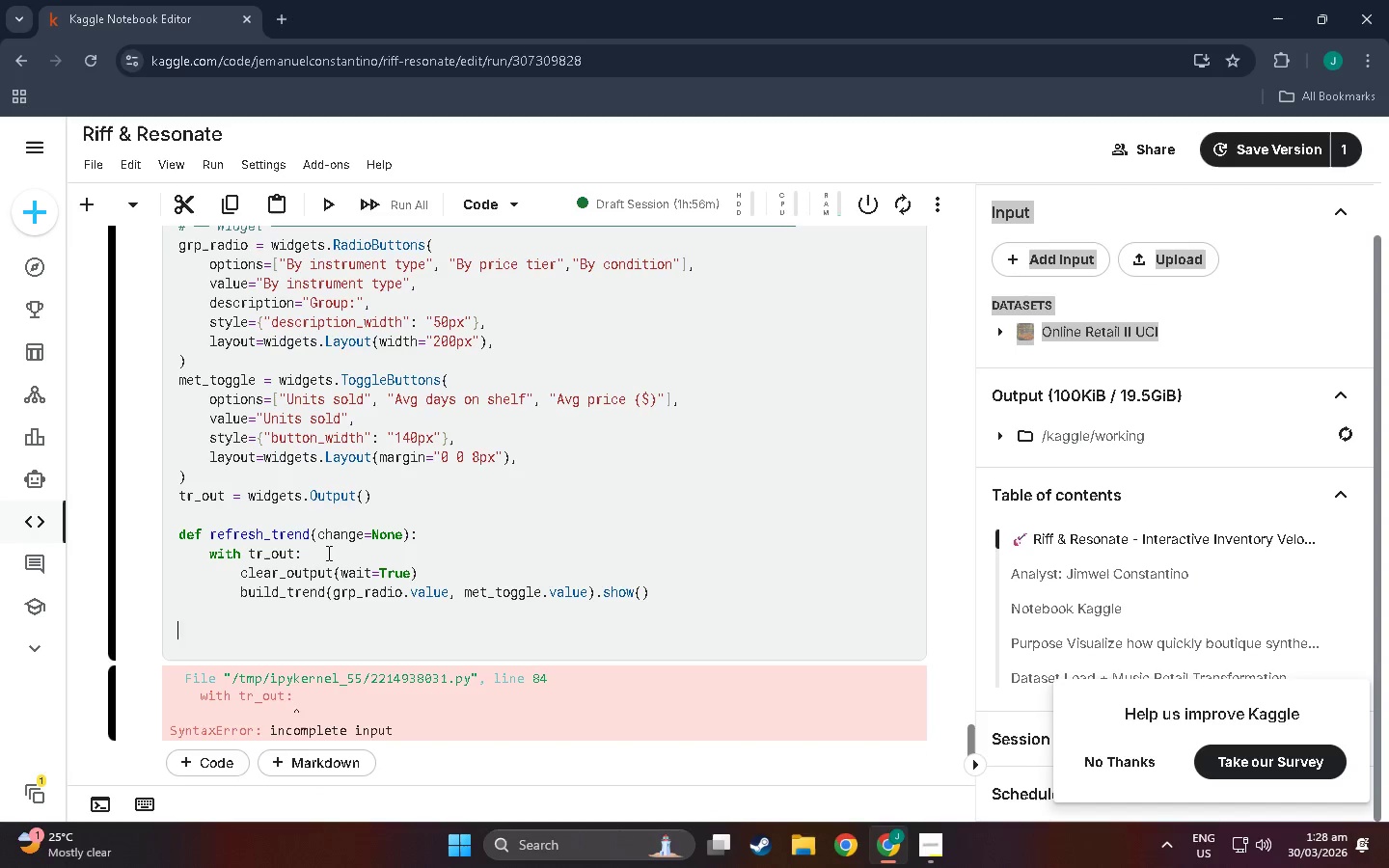 
type(gro)
key(Backspace)
type(p  )
key(Backspace)
type(+_)
key(Backspace)
key(Backspace)
key(Backspace)
type(_radio.ovs)
key(Backspace)
key(Backspace)
type(bserve(refresg)
key(Backspace)
type(h_tr)
key(Backspace)
key(Backspace)
type(trend,m)
key(Backspace)
key(Backspace)
type(, names"")
key(Backspace)
key(Backspace)
type(=:)
key(Backspace)
type("values)
 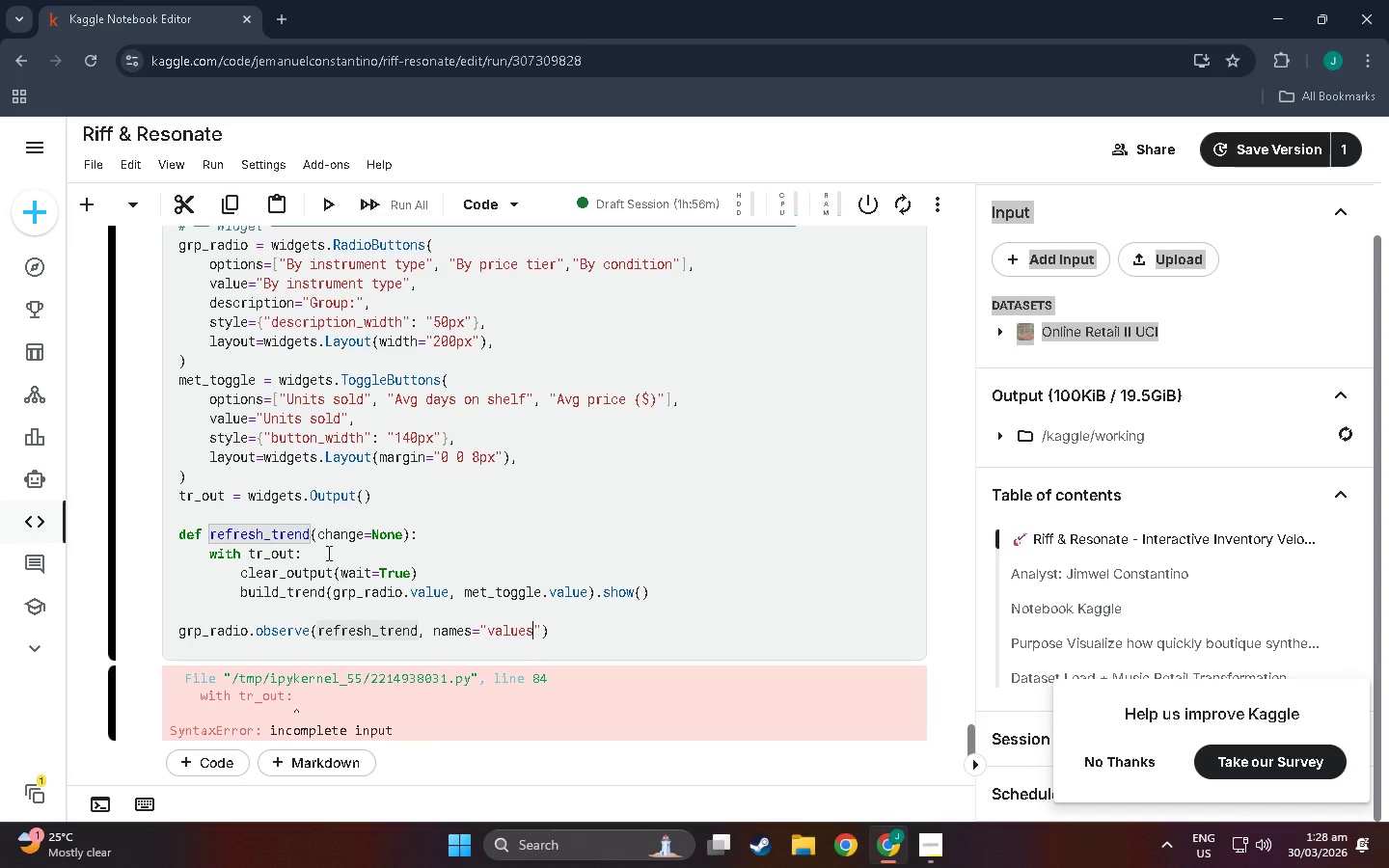 
key(ArrowRight)
 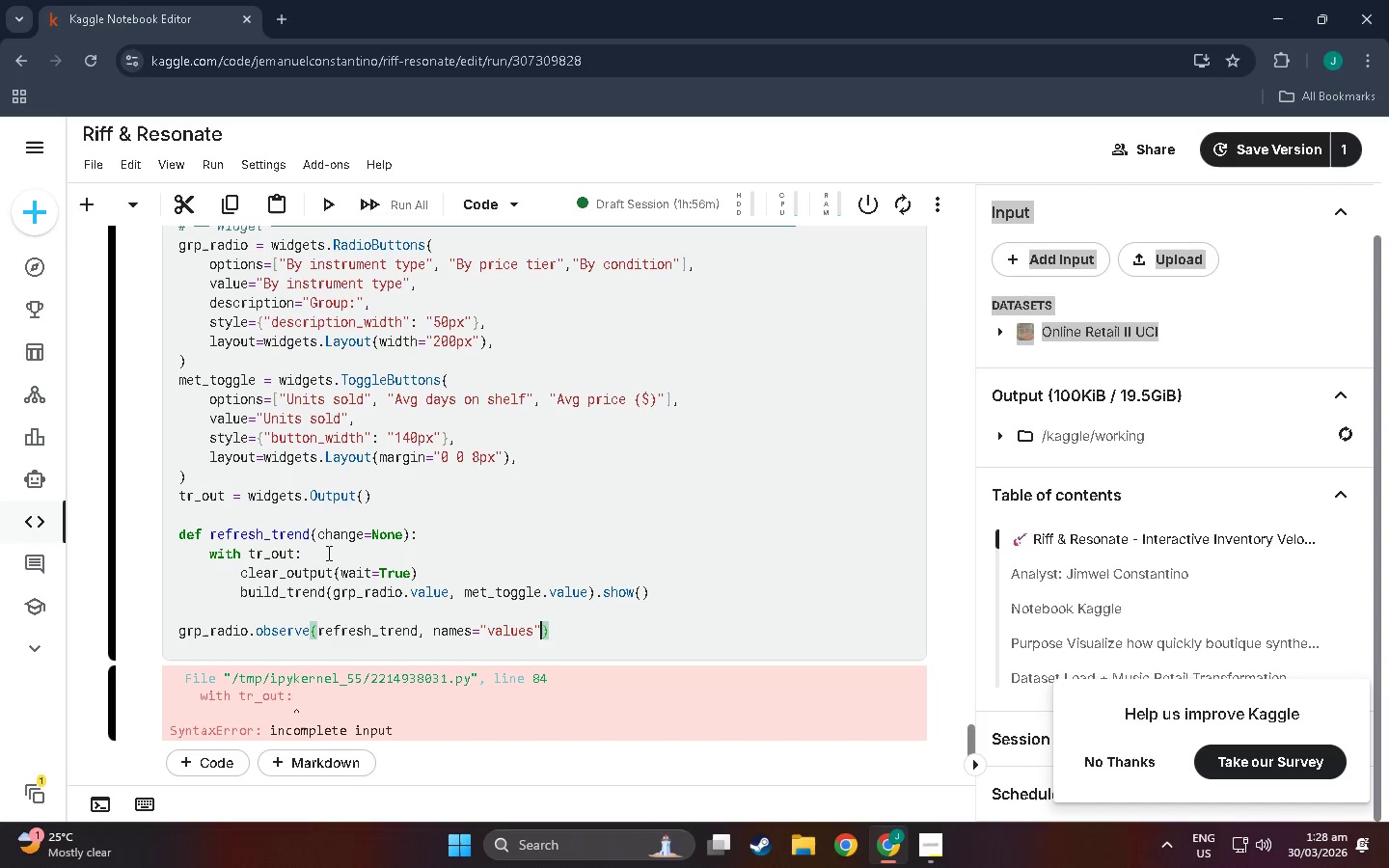 
key(ArrowRight)
 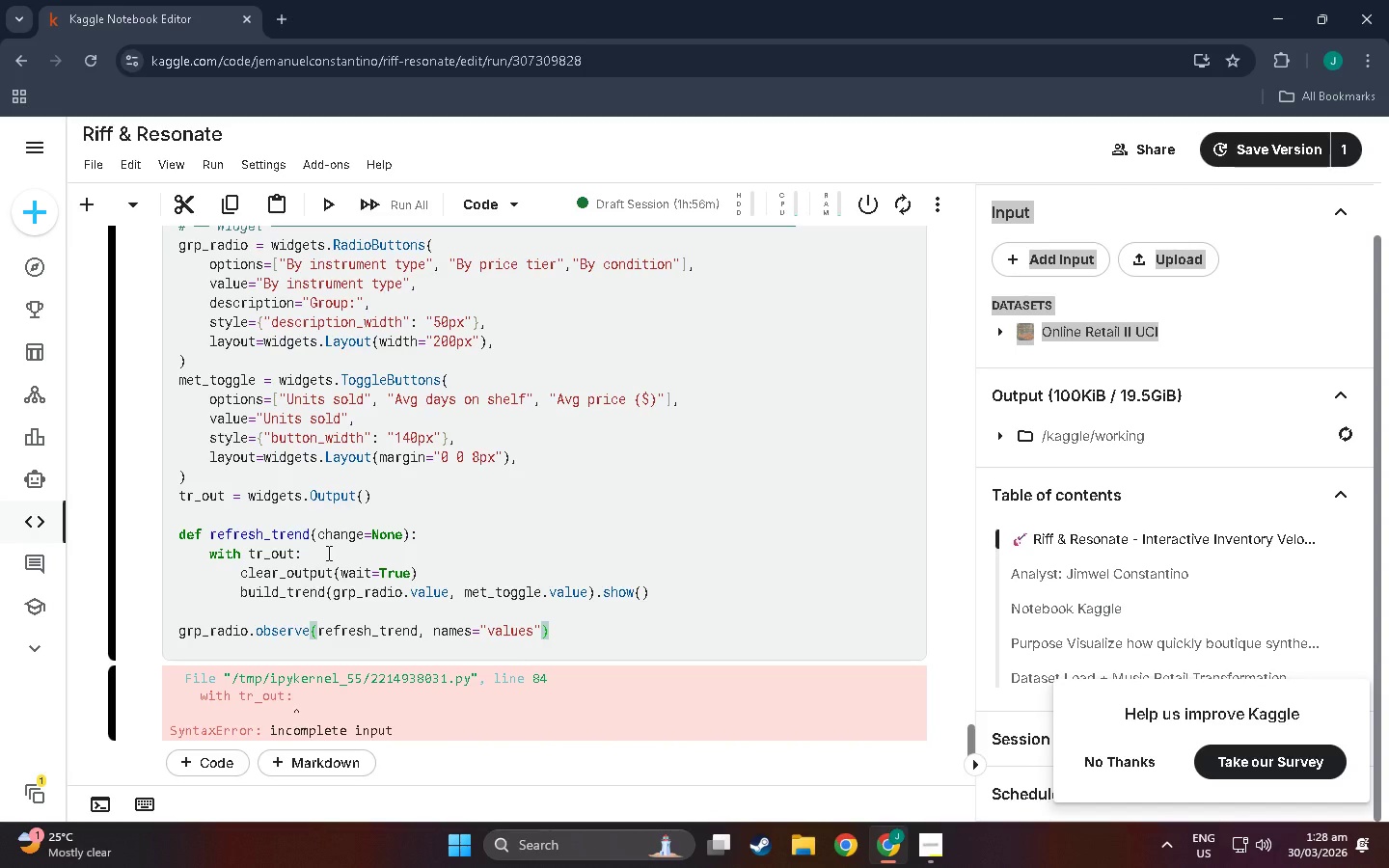 
key(Enter)
 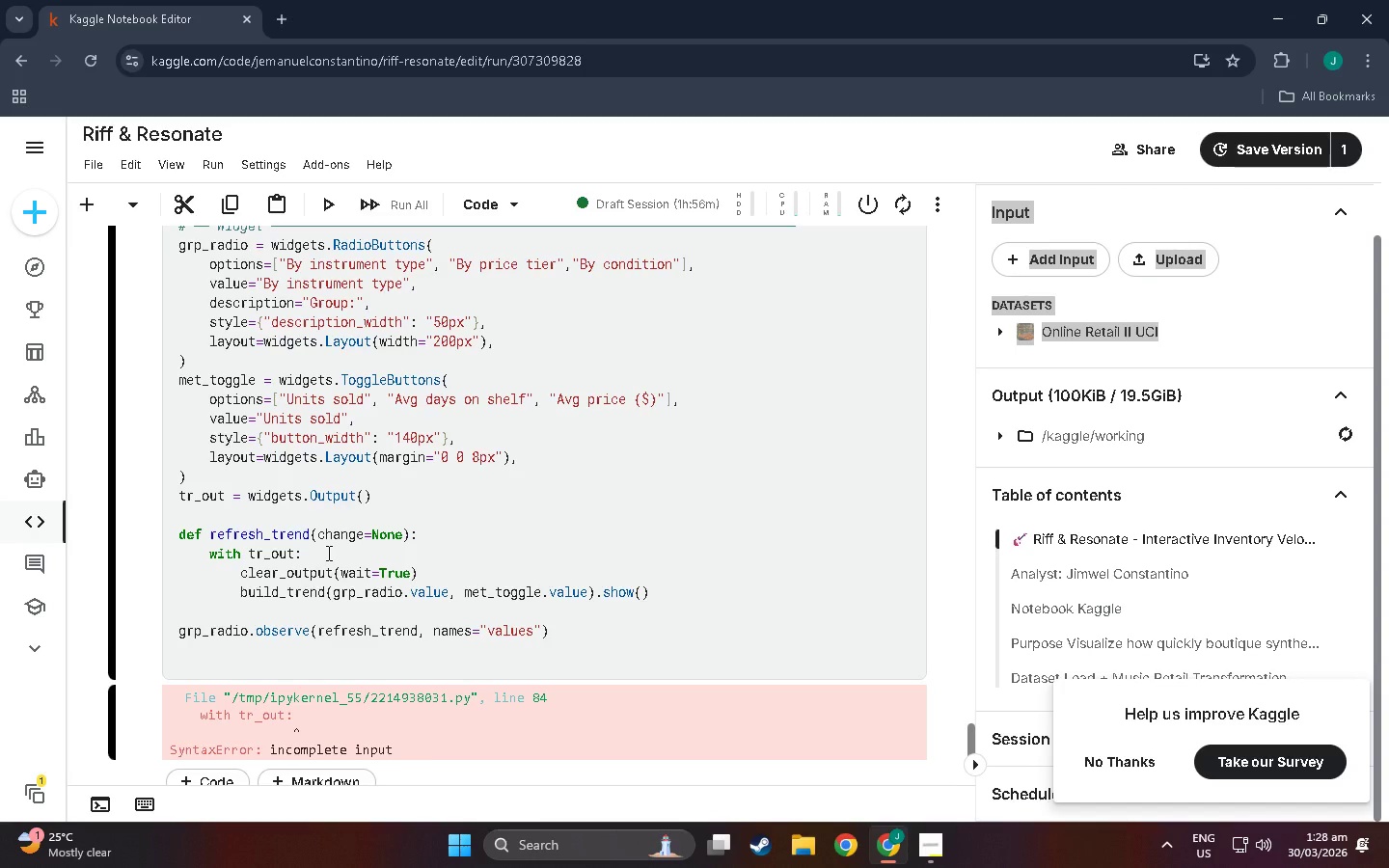 
type(met_))
key(Backspace)
key(Backspace)
type(_toggle.observe(refresg)
key(Backspace)
type(h-)
key(Backspace)
type(_trend, names"")
key(Backspace)
key(Backspace)
type(=:")
key(Backspace)
key(Backspace)
type("vla)
key(Backspace)
key(Backspace)
type(alue)
 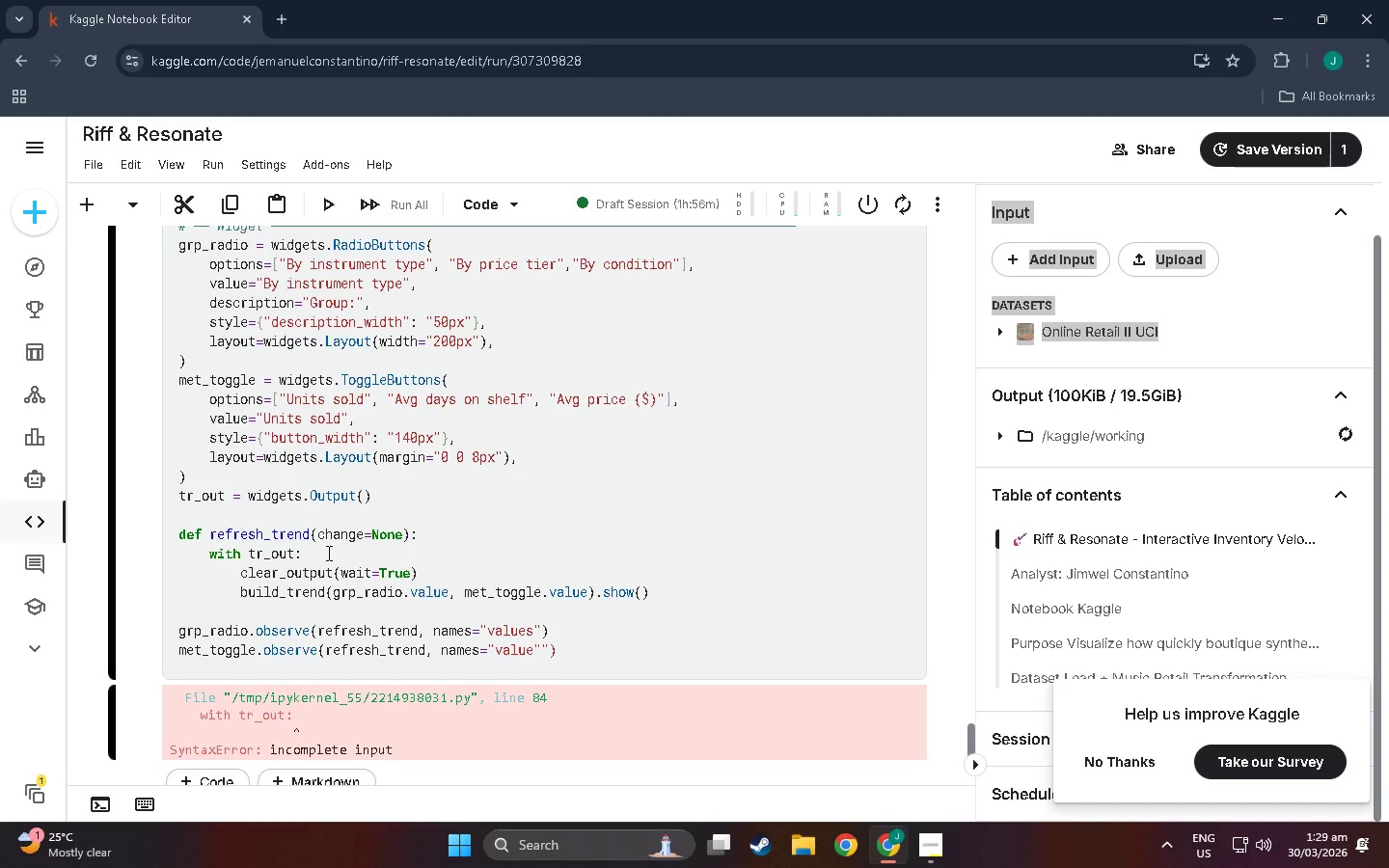 
left_click([533, 637])
 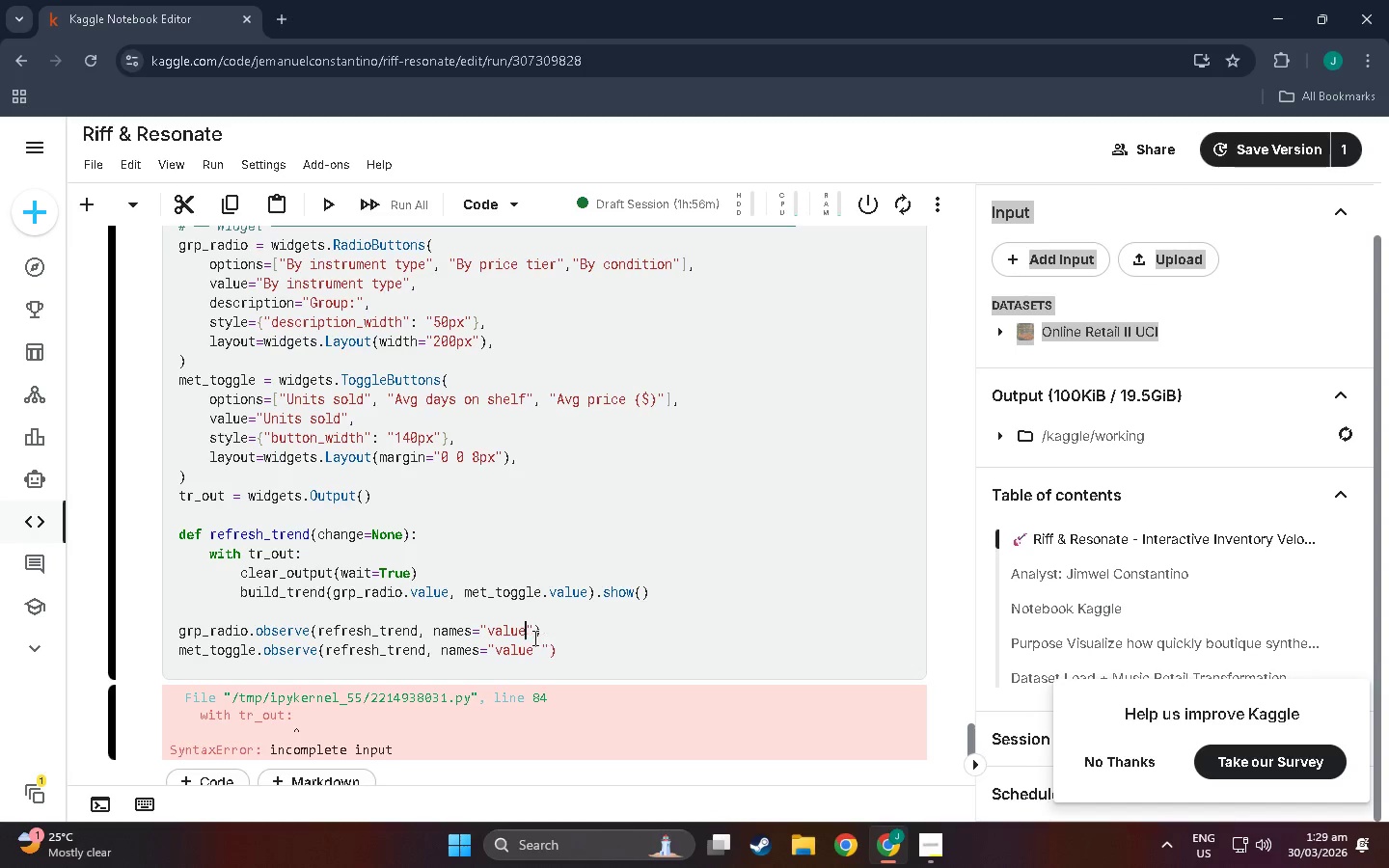 
key(Backspace)
 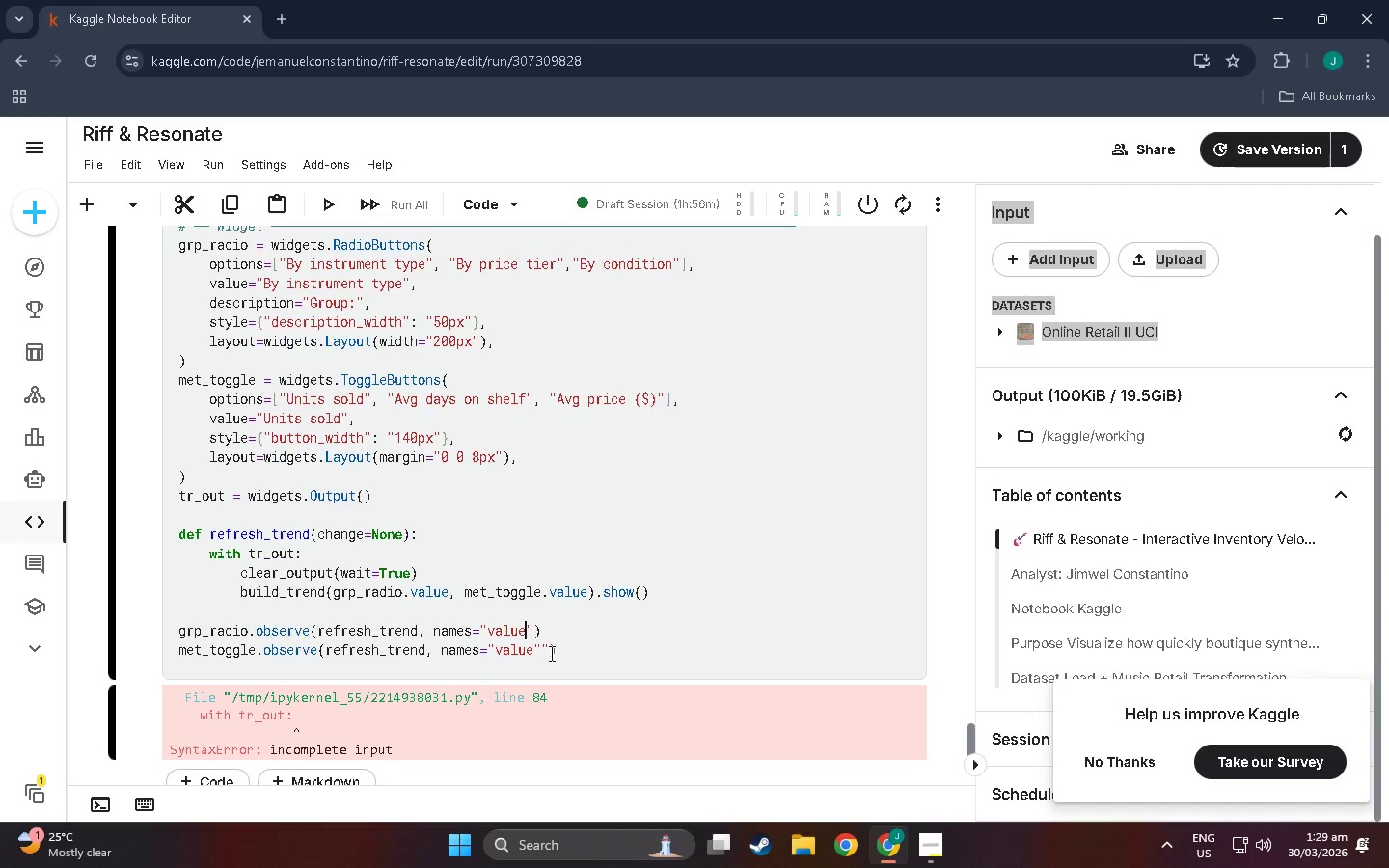 
left_click([550, 653])
 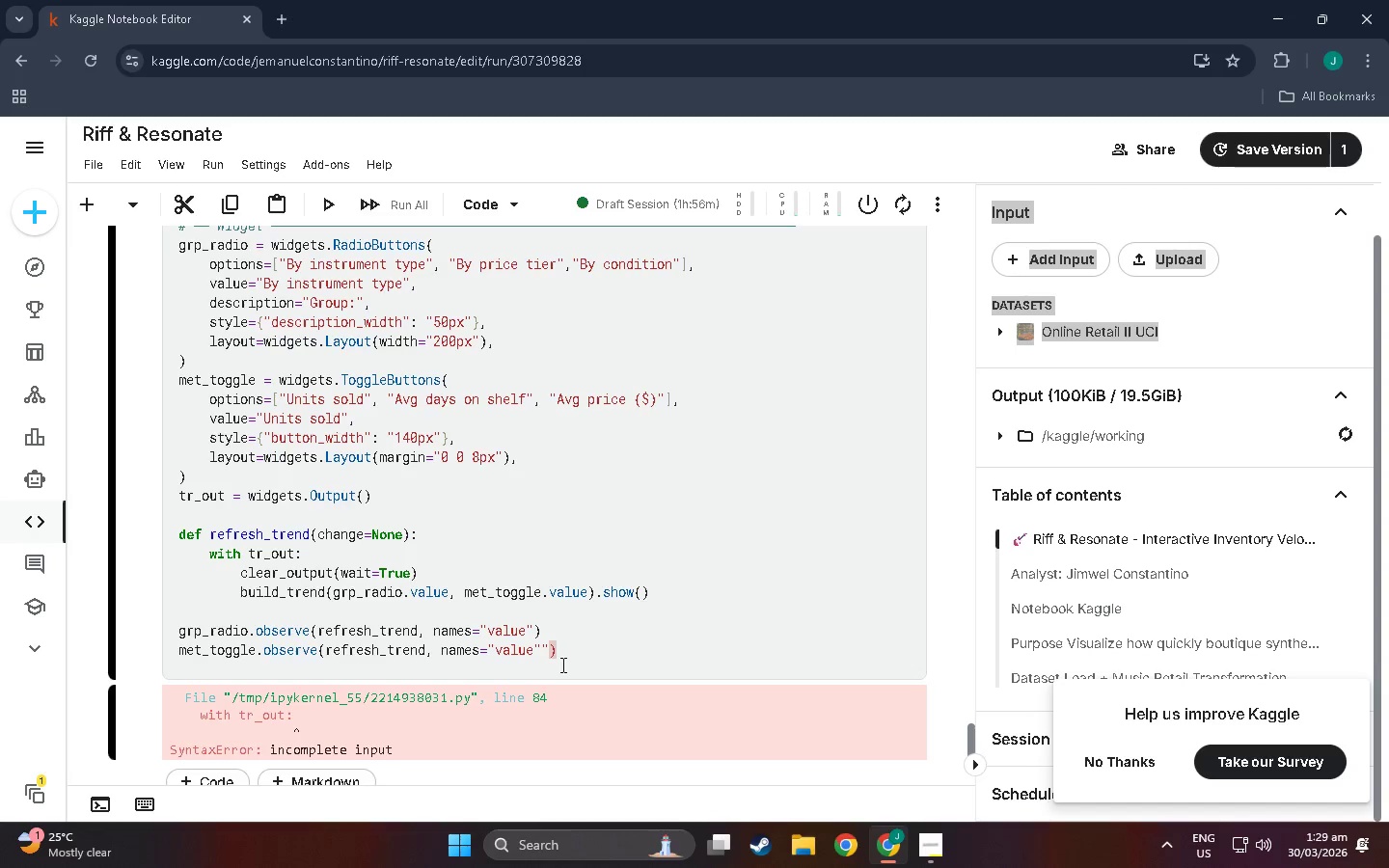 
key(Backspace)
 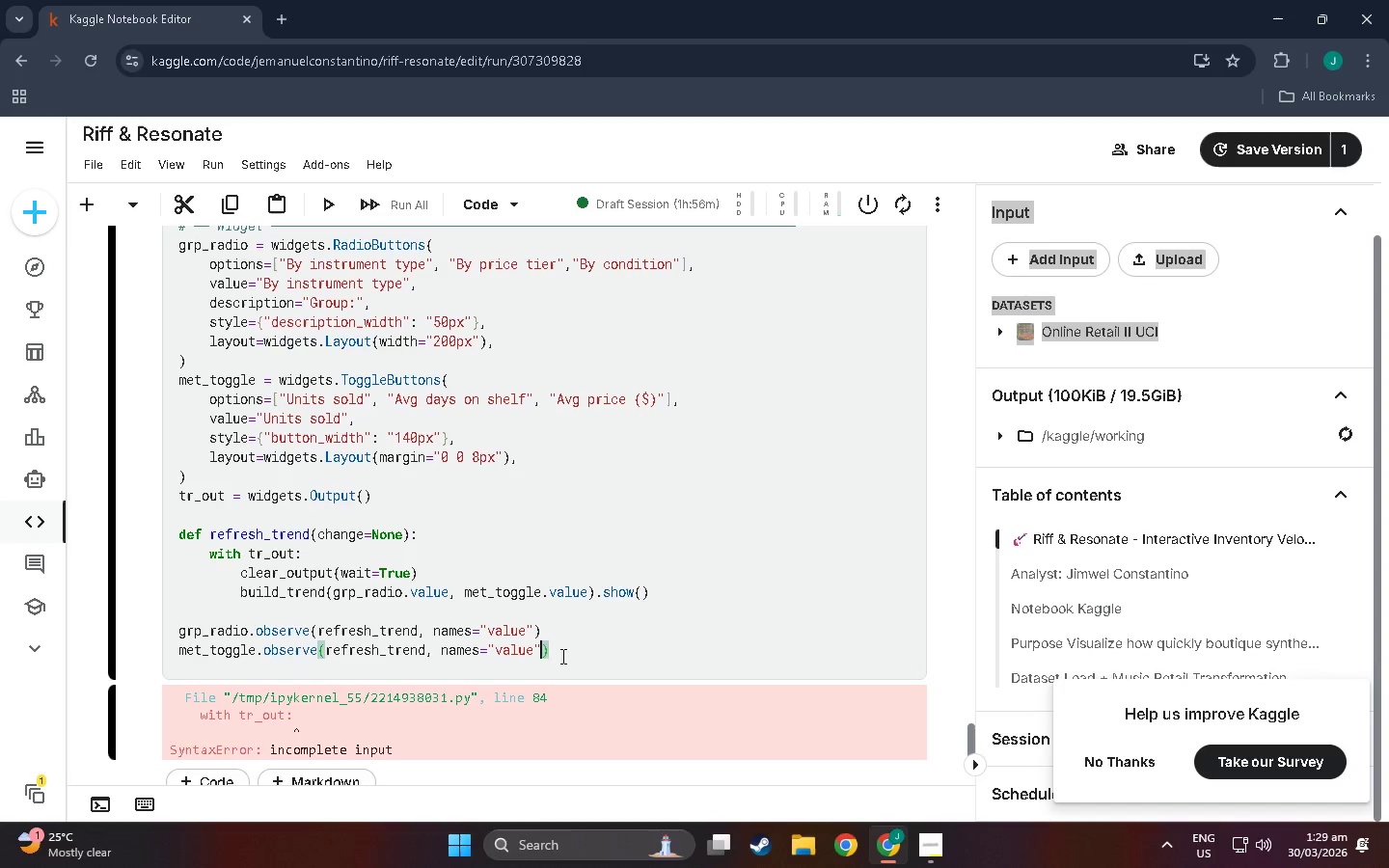 
left_click([561, 656])
 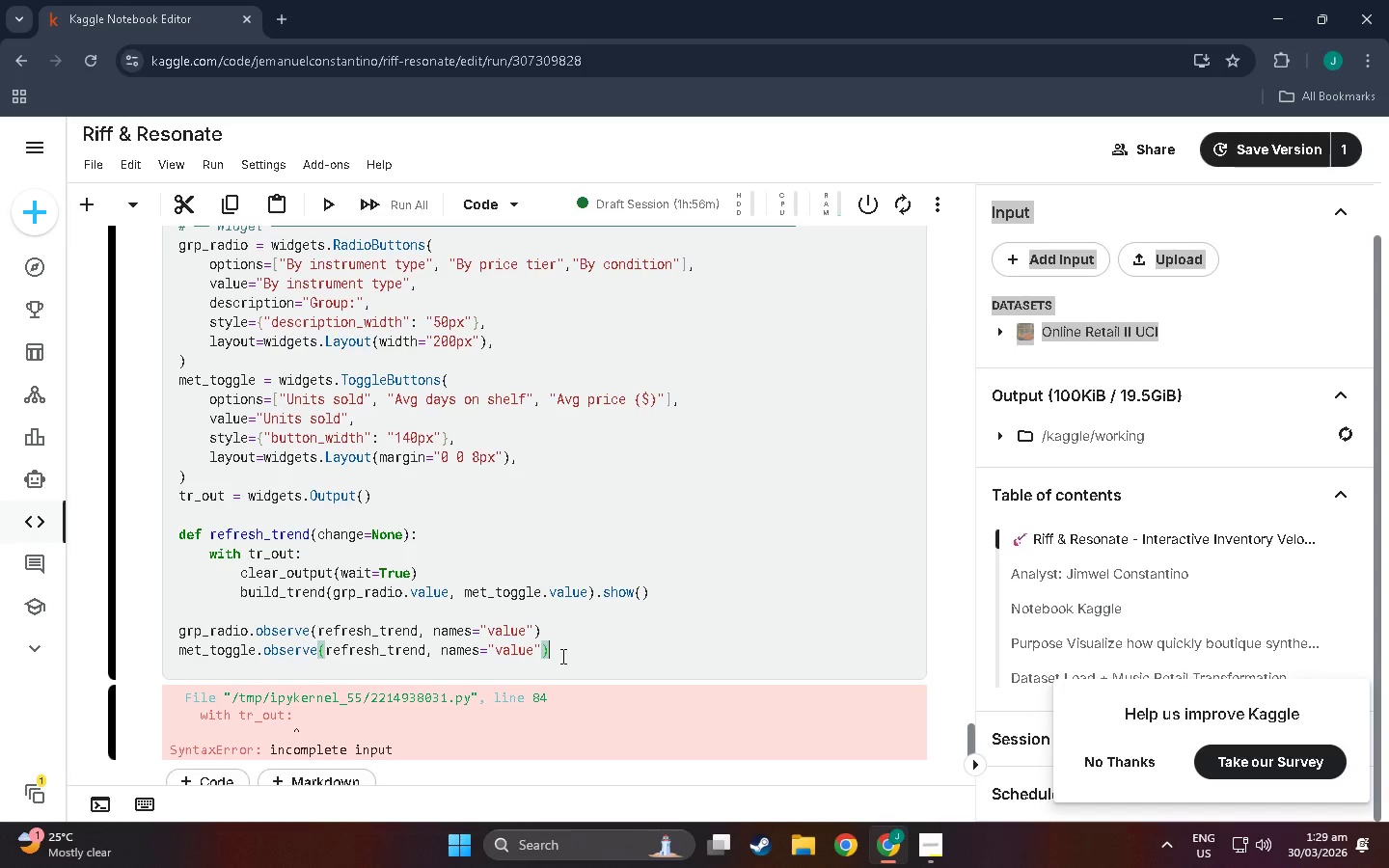 
key(Shift+Enter)
 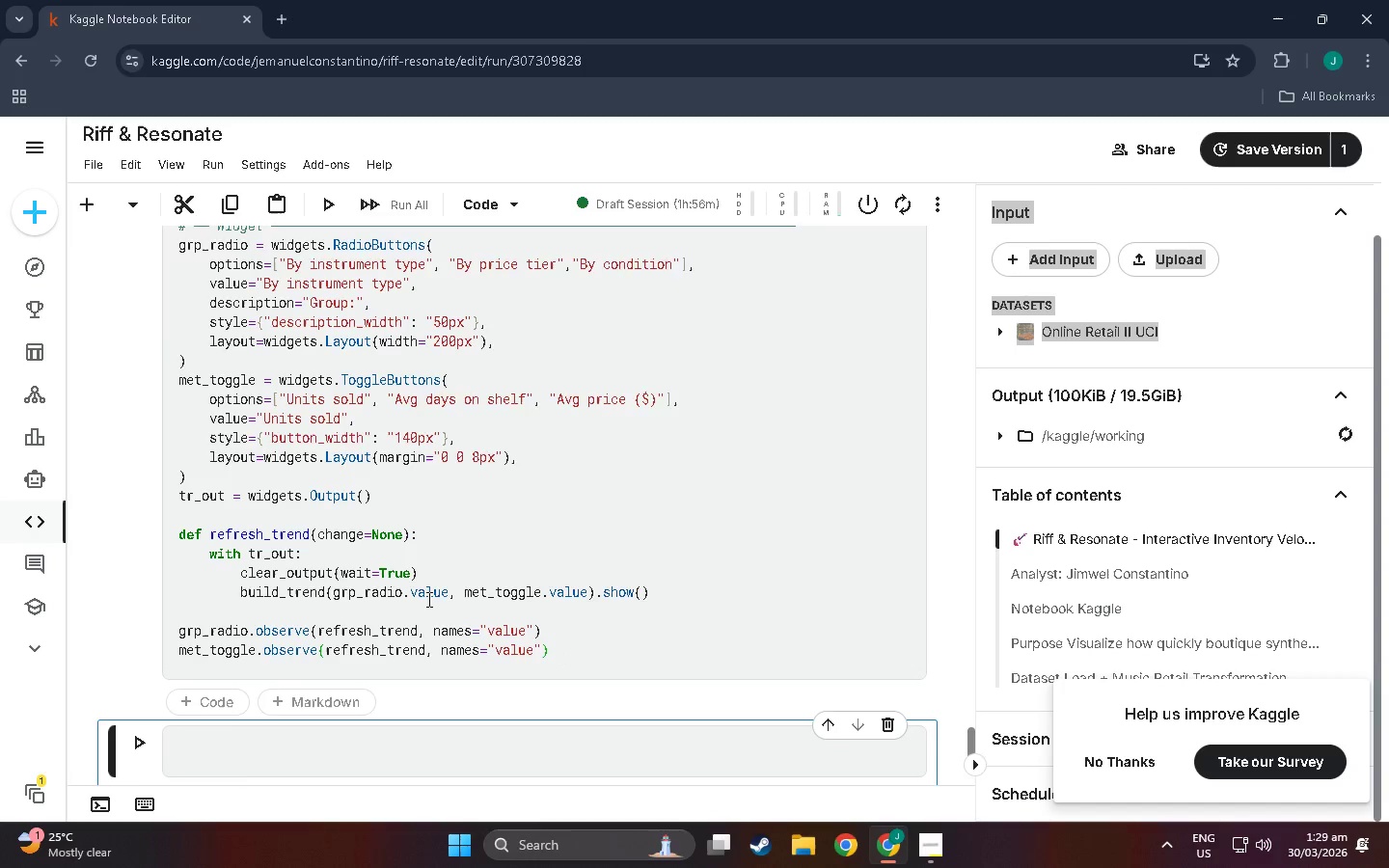 
left_click([570, 583])
 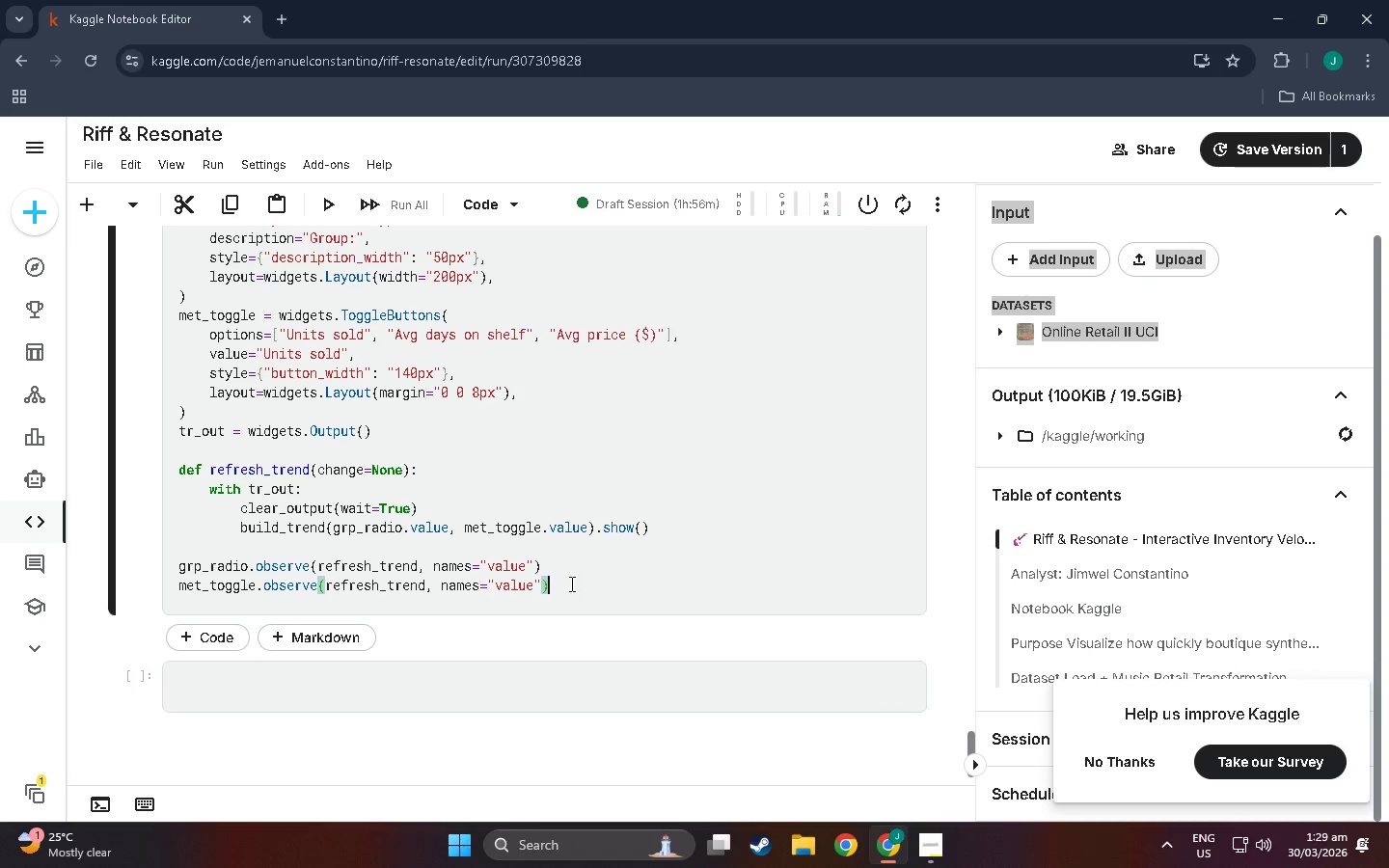 
scroll: coordinate [434, 607], scroll_direction: down, amount: 2.0
 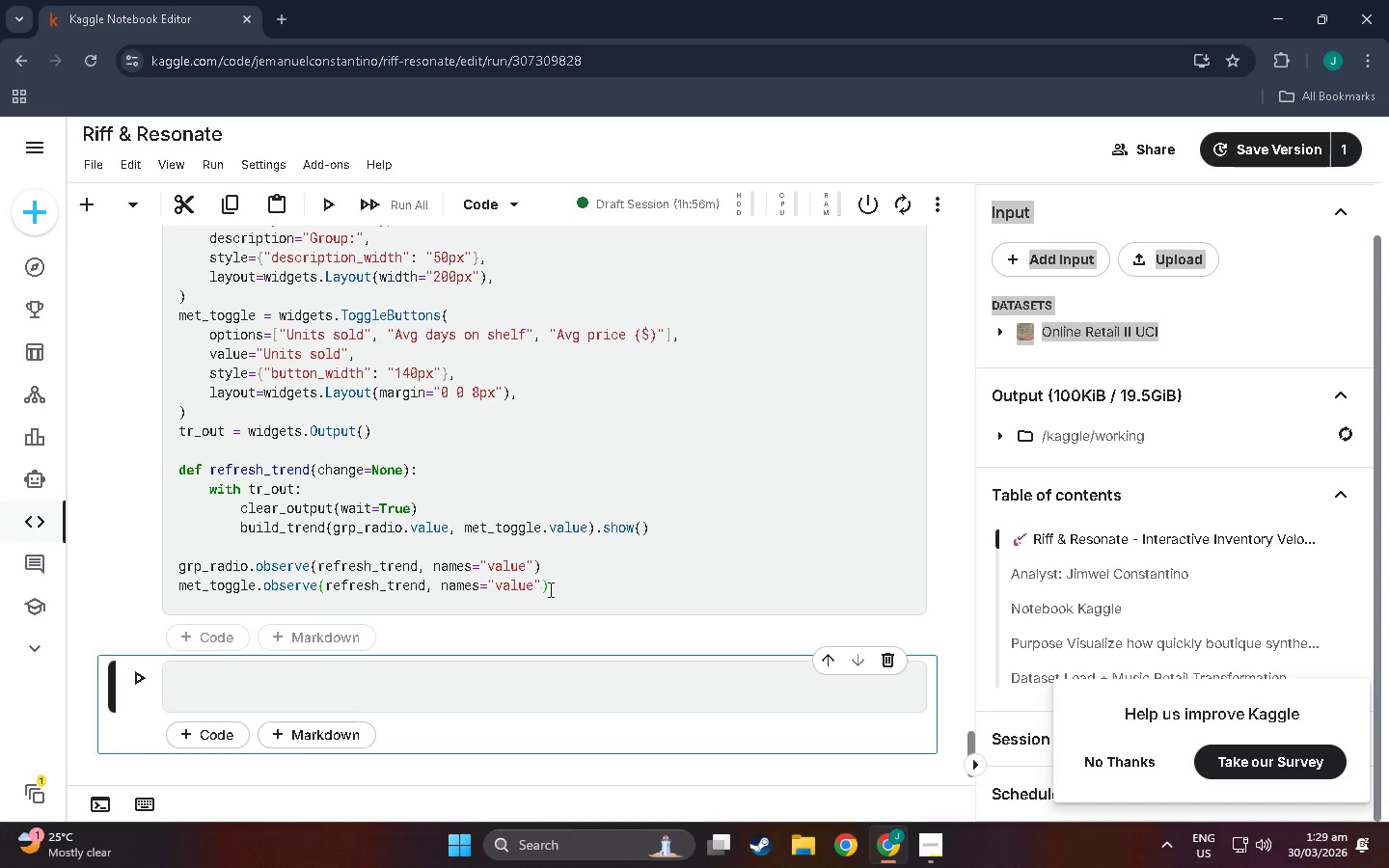 
key(NumpadEnter)
key(NumpadEnter)
type(do)
key(Backspace)
key(Backspace)
type(display )
key(Backspace)
type((widgets, )
key(Backspace)
key(Backspace)
type(. )
key(Backspace)
type(VBox(p[)
key(Backspace)
key(Backspace)
type({)
key(Backspace)
type([)
 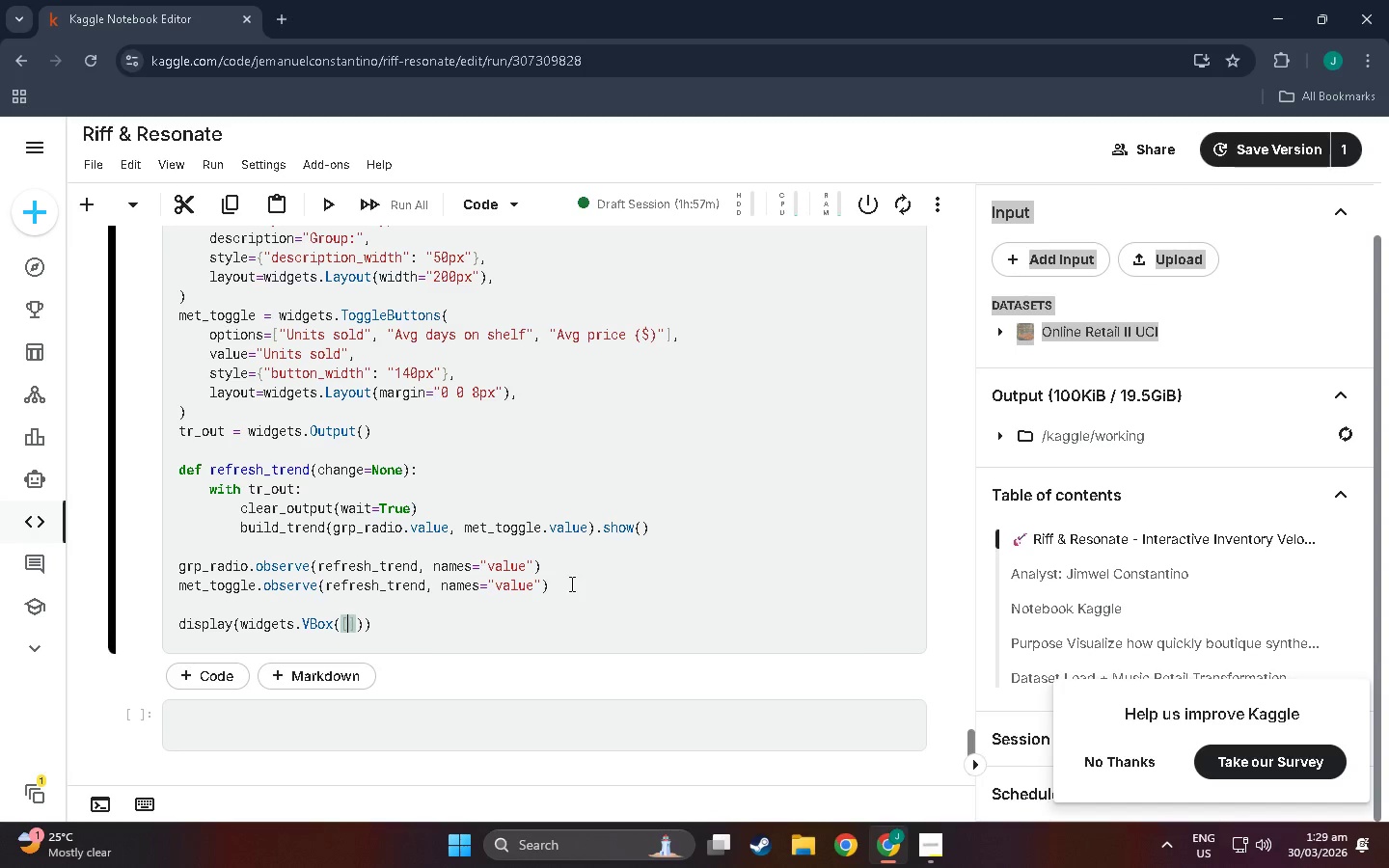 
key(Enter)
 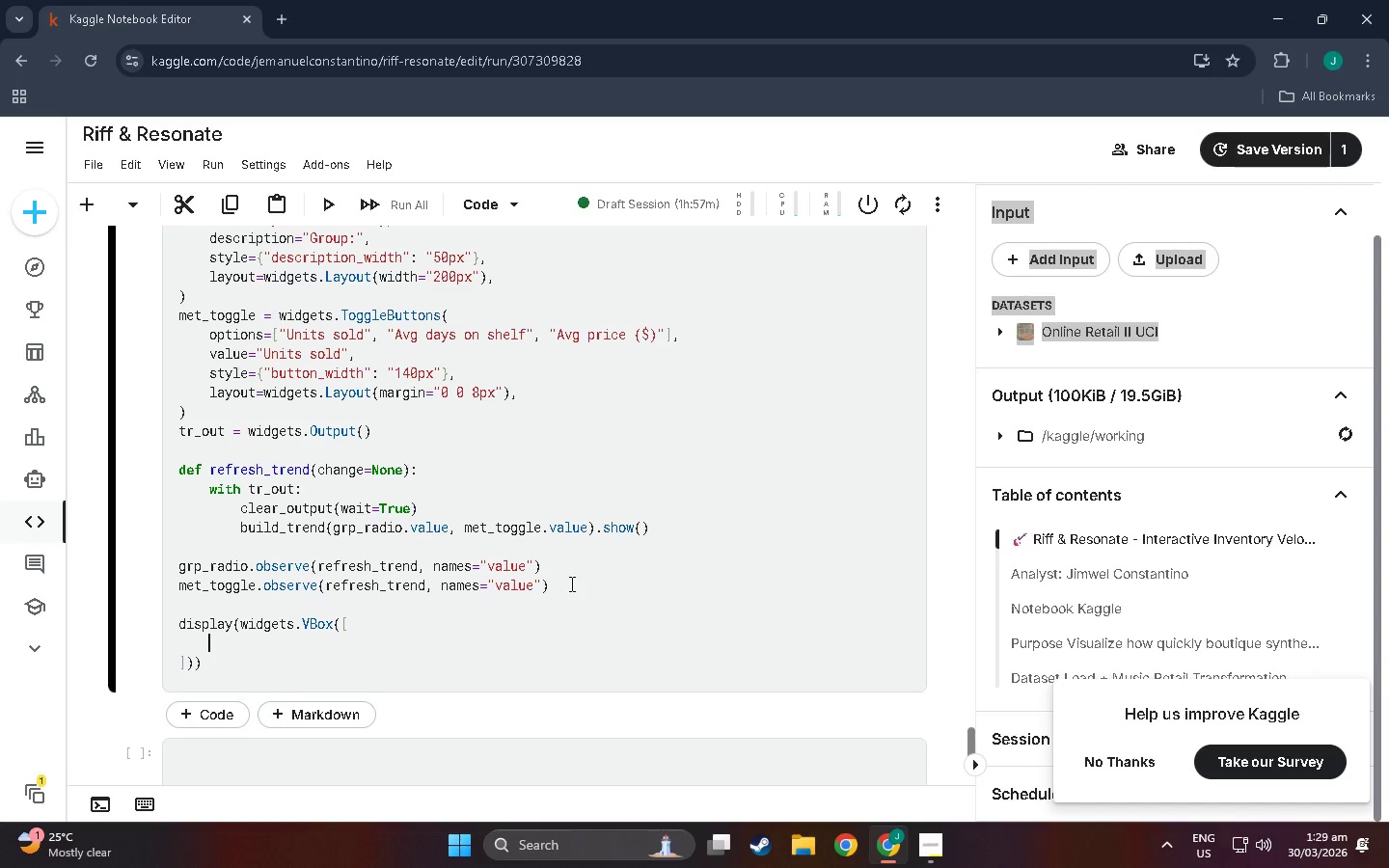 
hold_key(key=ShiftLeft, duration=0.69)
 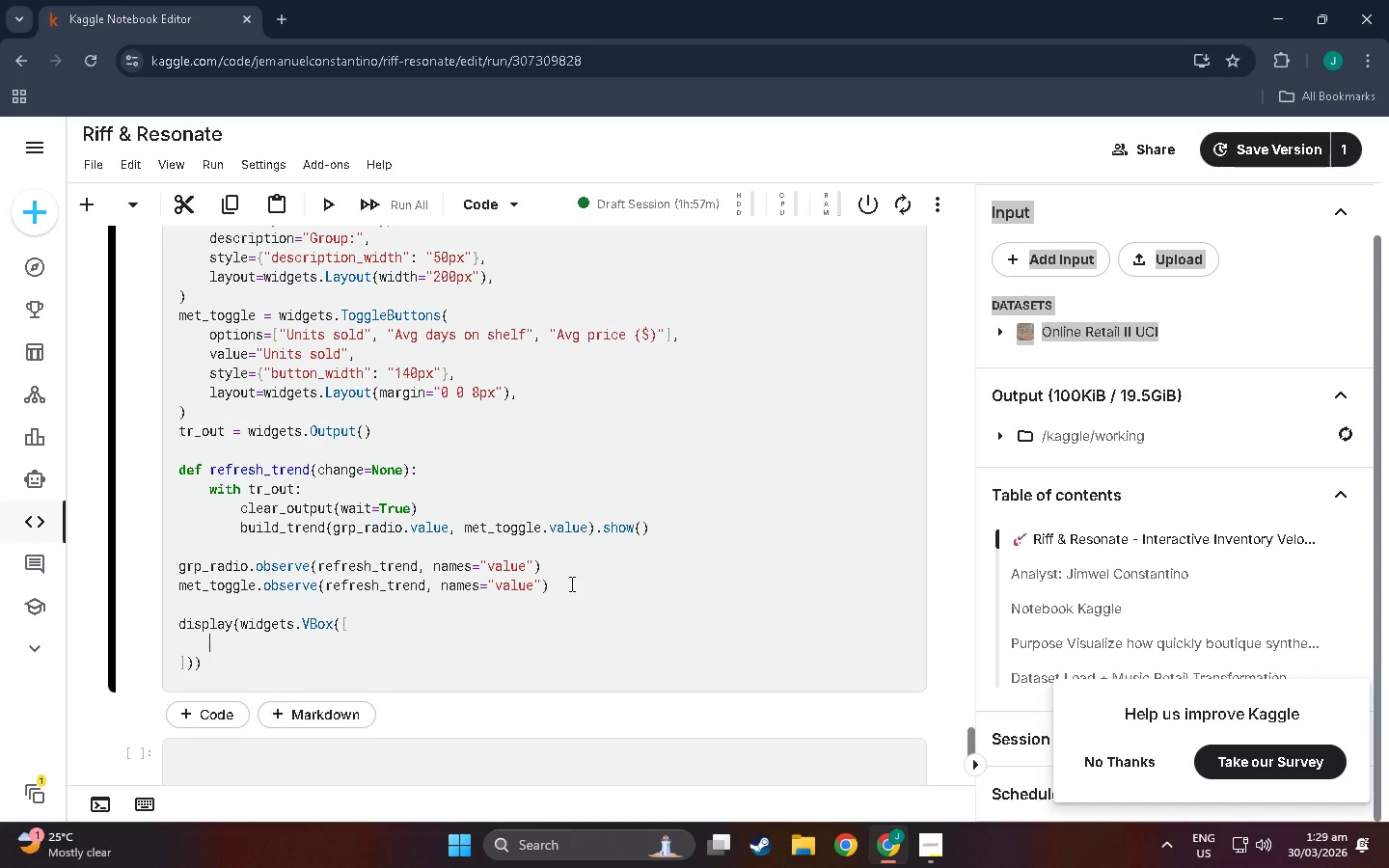 
type(widget,)
key(Backspace)
type(.)
key(Backspace)
key(Backspace)
type(s)
key(Backspace)
type(ts.GH)
key(Backspace)
type(TML )
key(Backspace)
type(('<h3 style)
 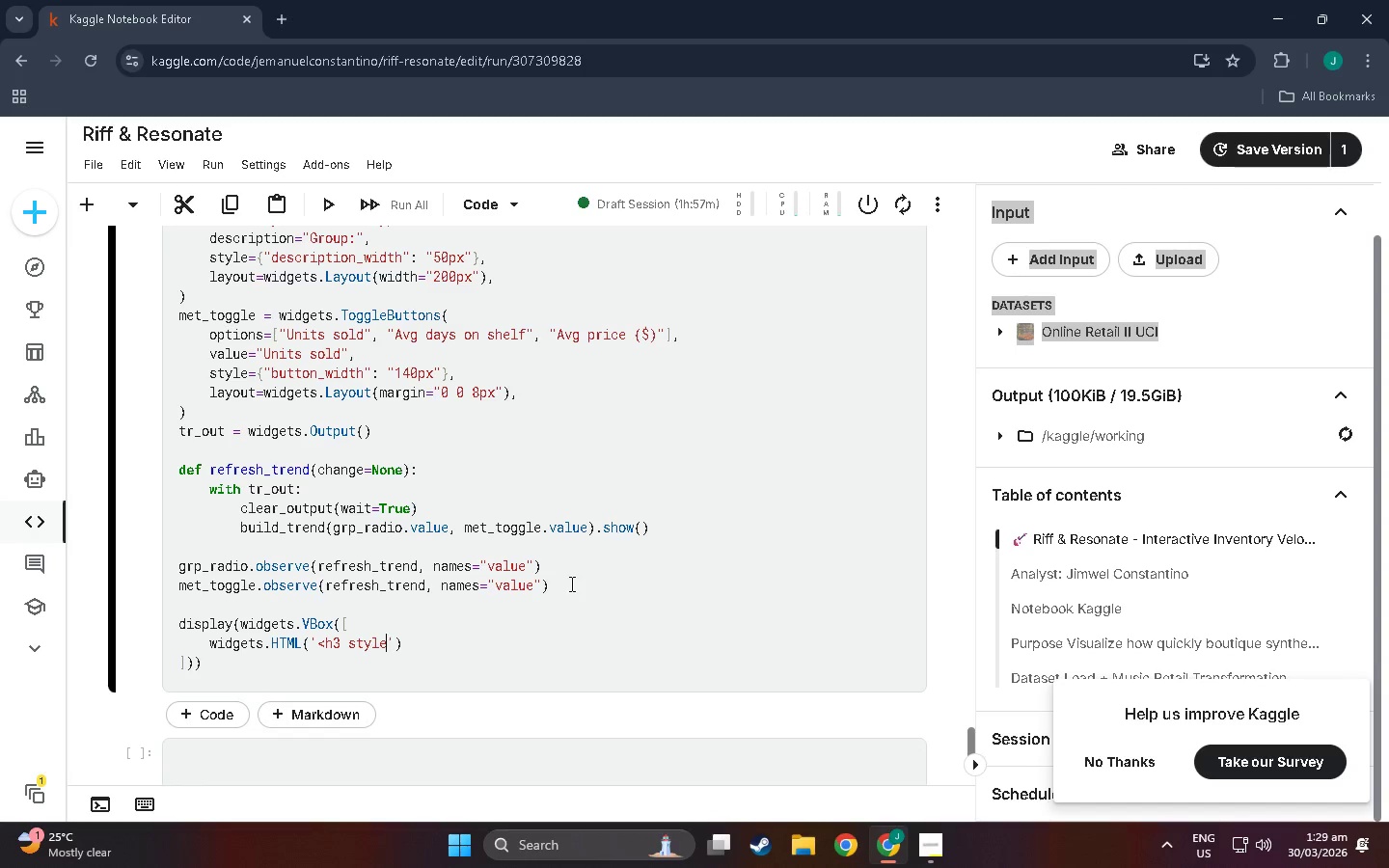 
scroll: coordinate [268, 420], scroll_direction: up, amount: 59.0
 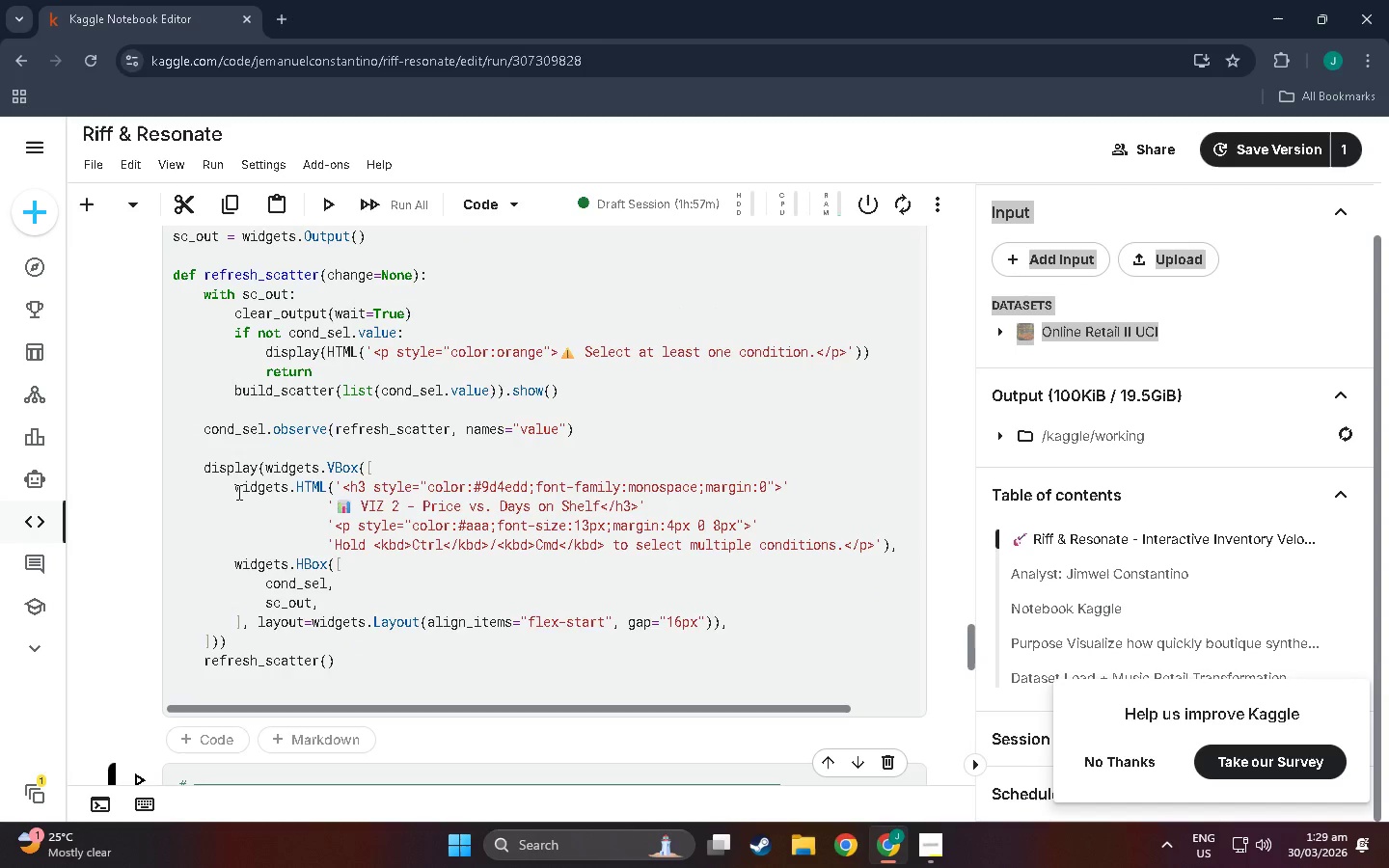 
left_click_drag(start_coordinate=[234, 484], to_coordinate=[876, 547])
 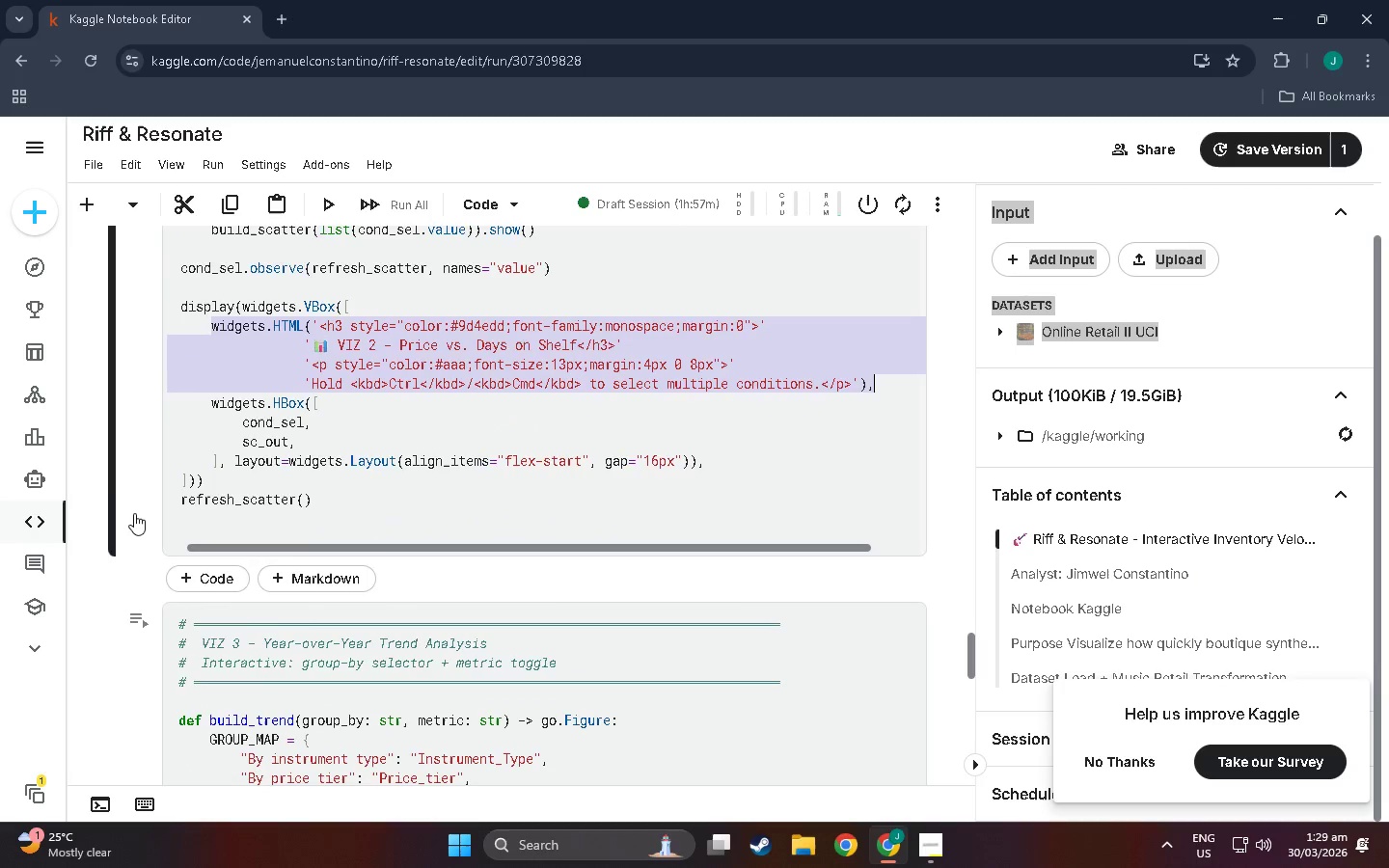 
key(Control+ControlLeft)
 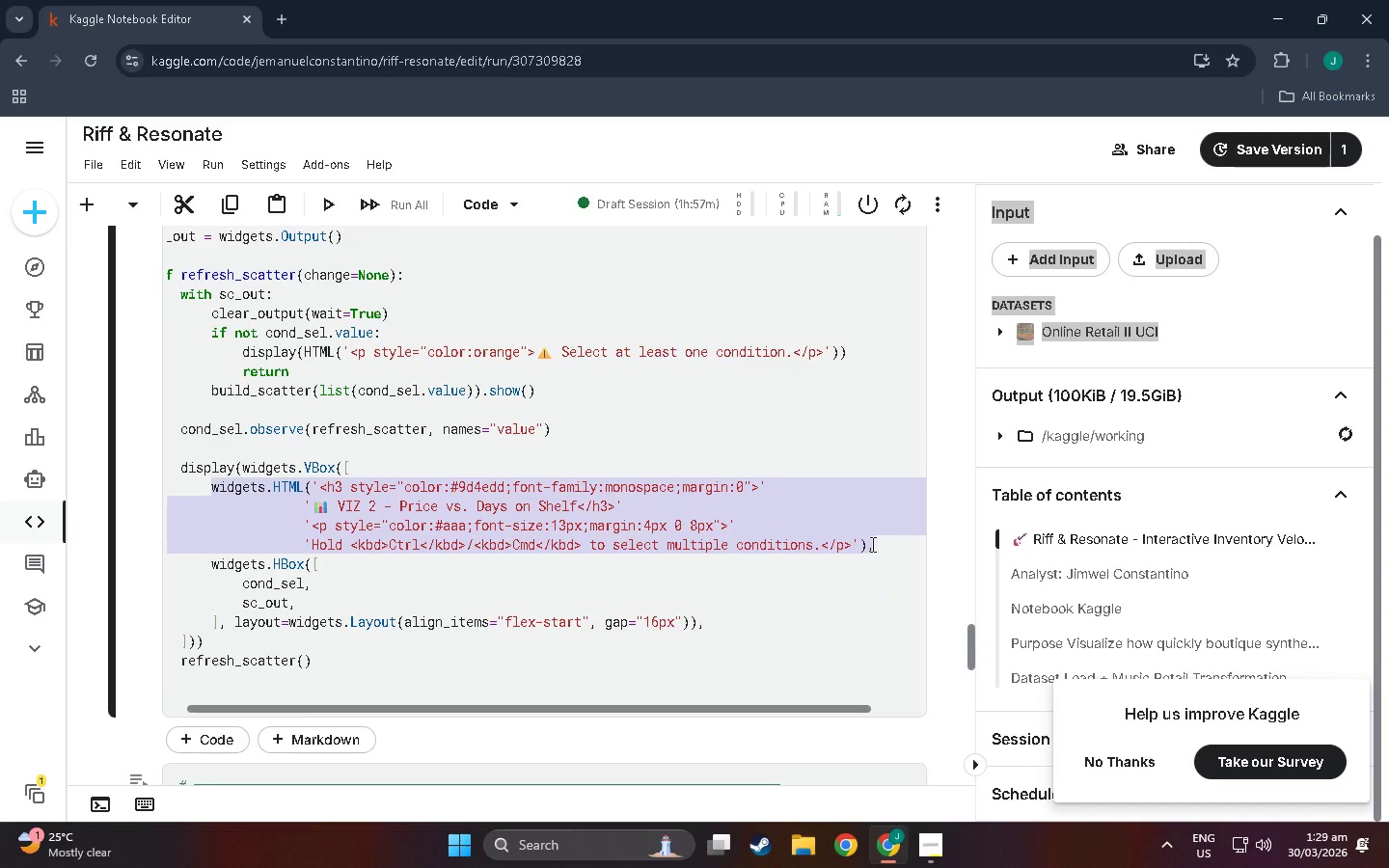 
key(Control+C)
 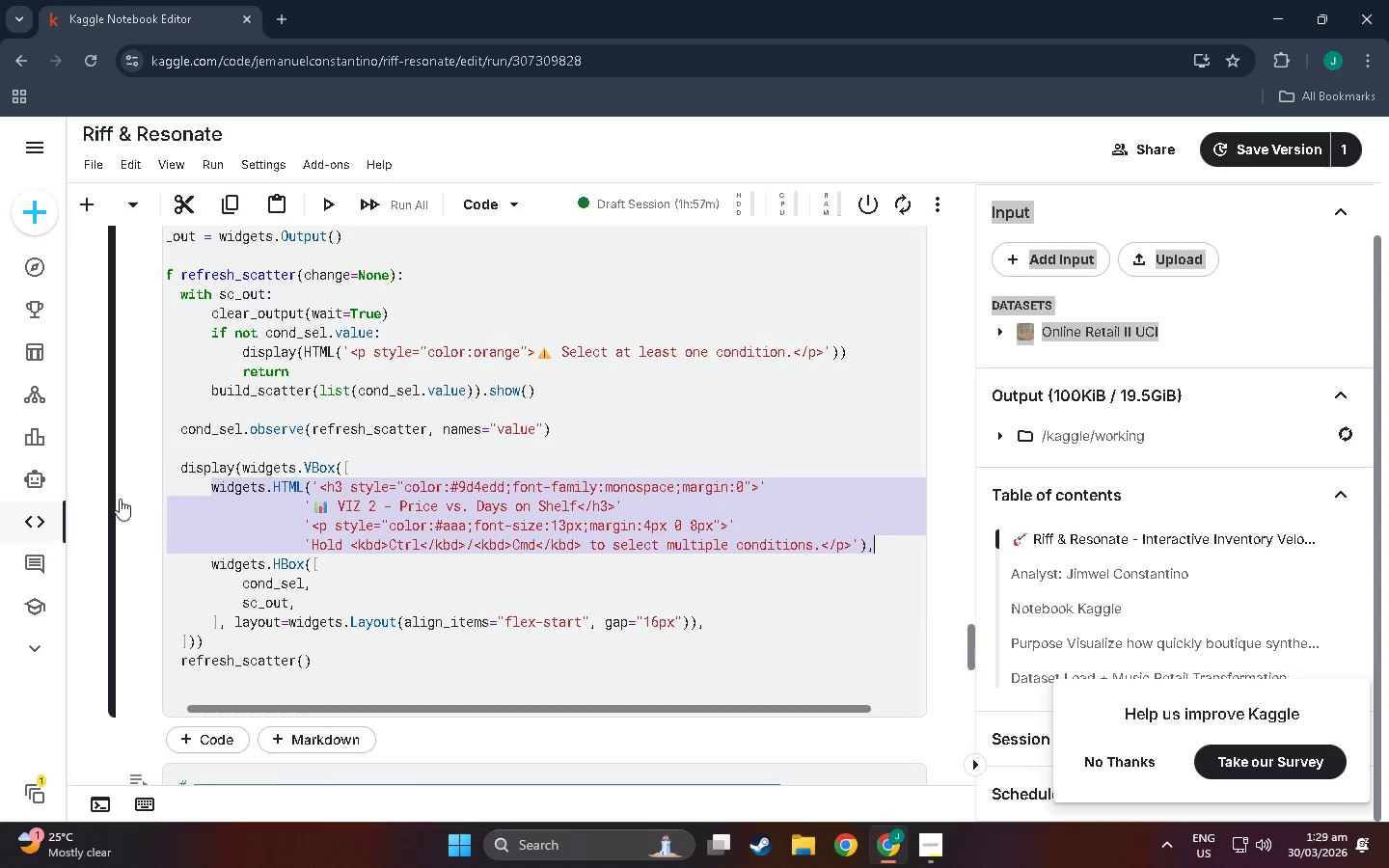 
scroll: coordinate [221, 593], scroll_direction: down, amount: 67.0
 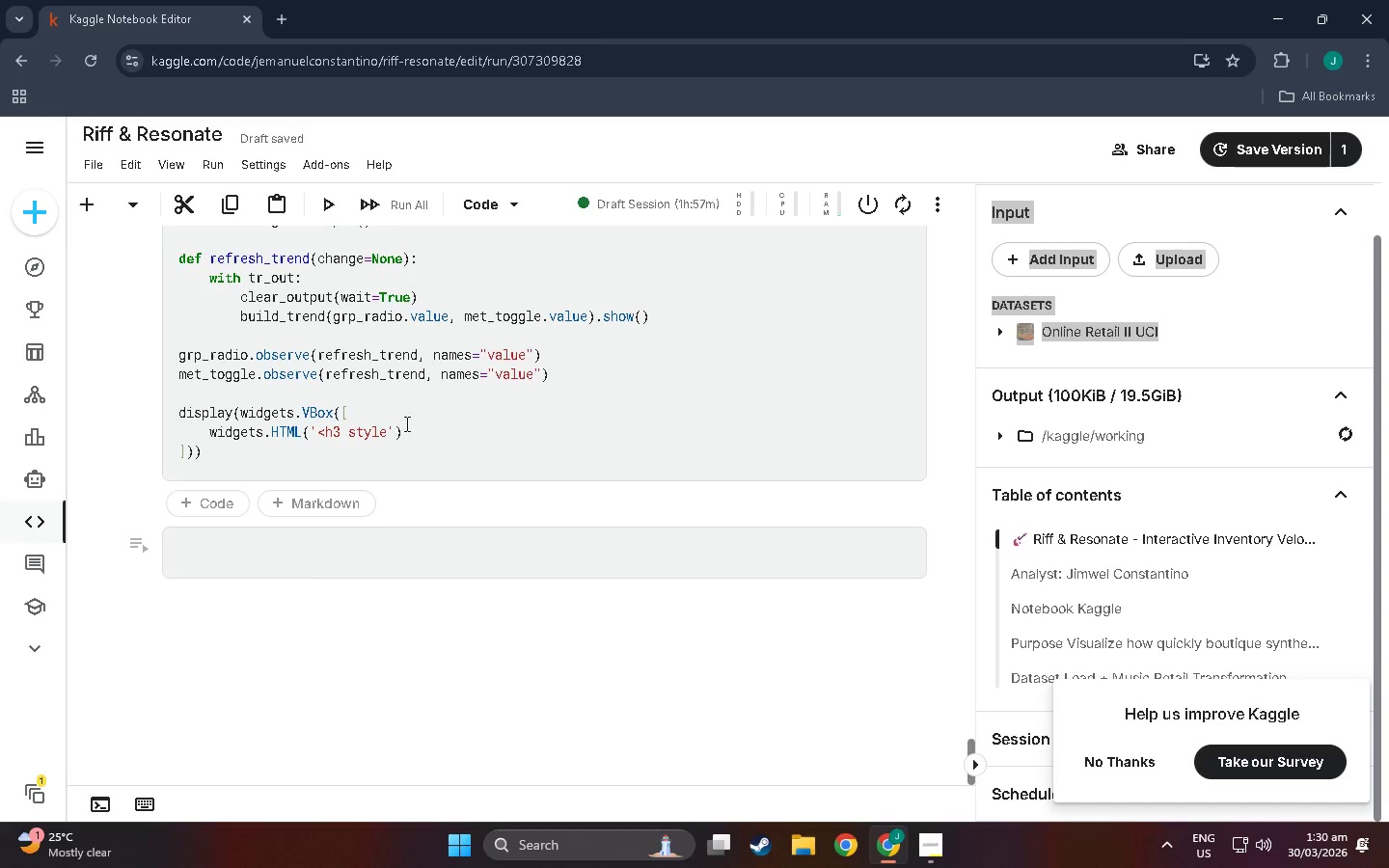 
left_click_drag(start_coordinate=[406, 421], to_coordinate=[208, 428])
 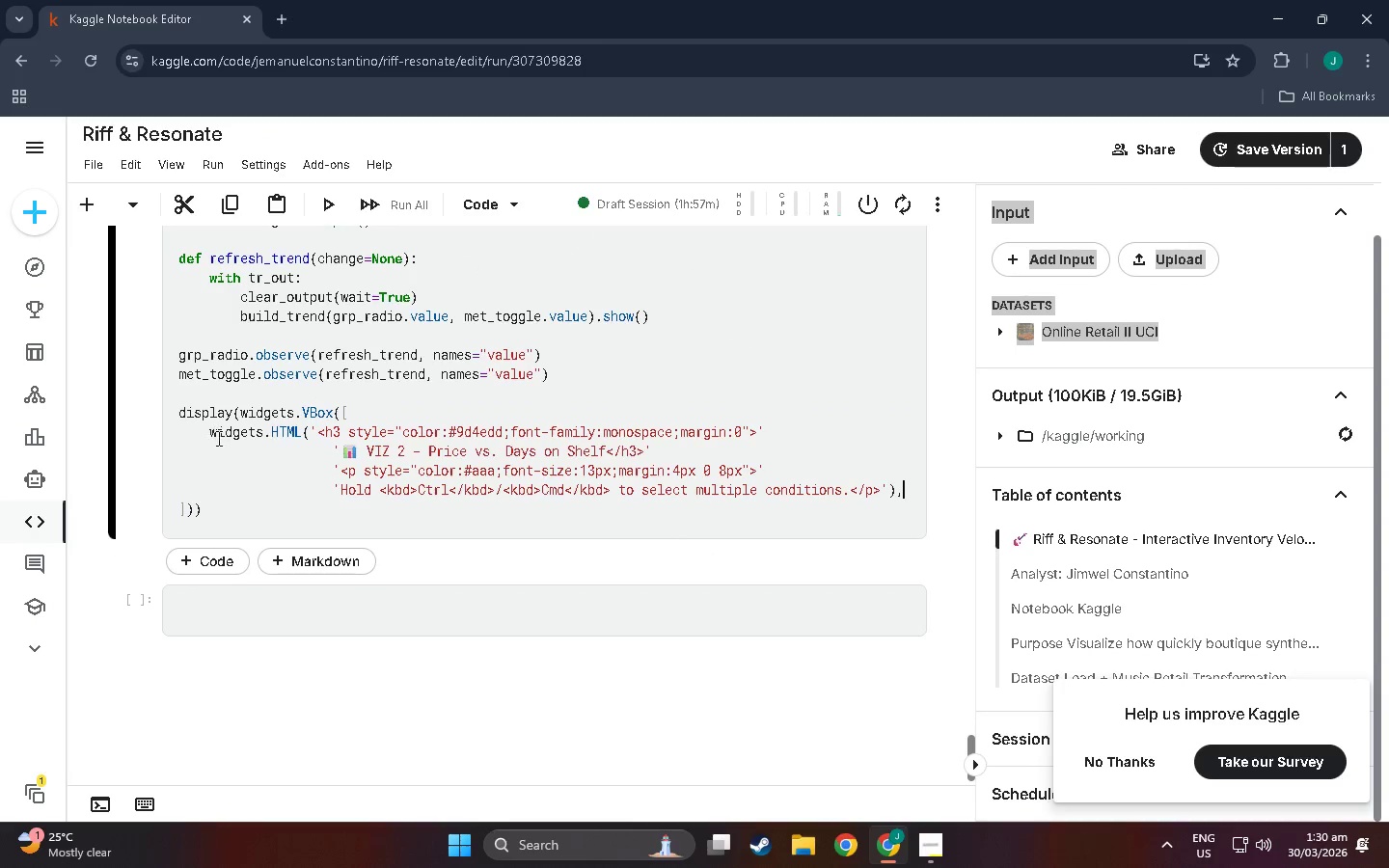 
key(Control+V)
 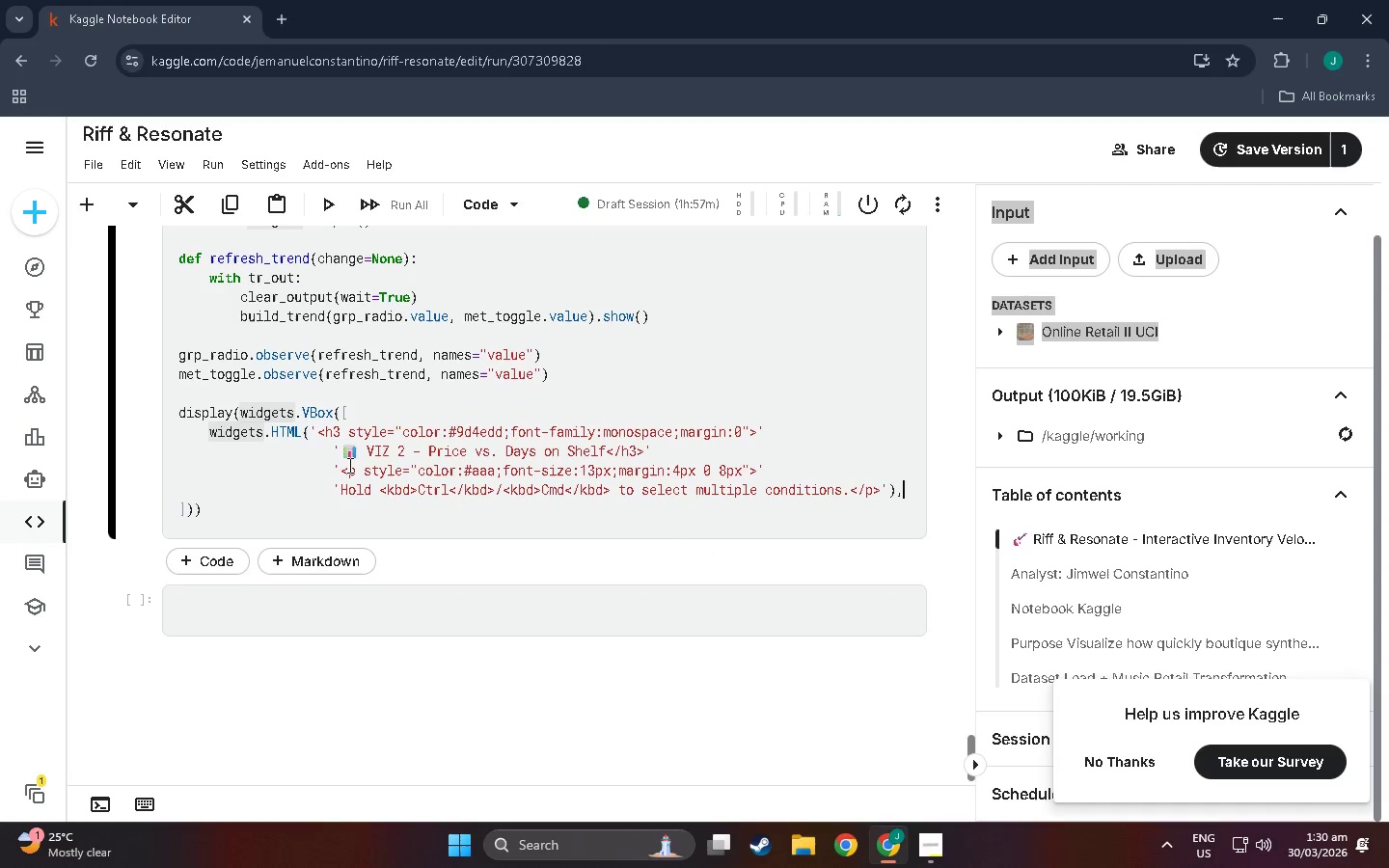 
scroll: coordinate [353, 468], scroll_direction: up, amount: 1.0
 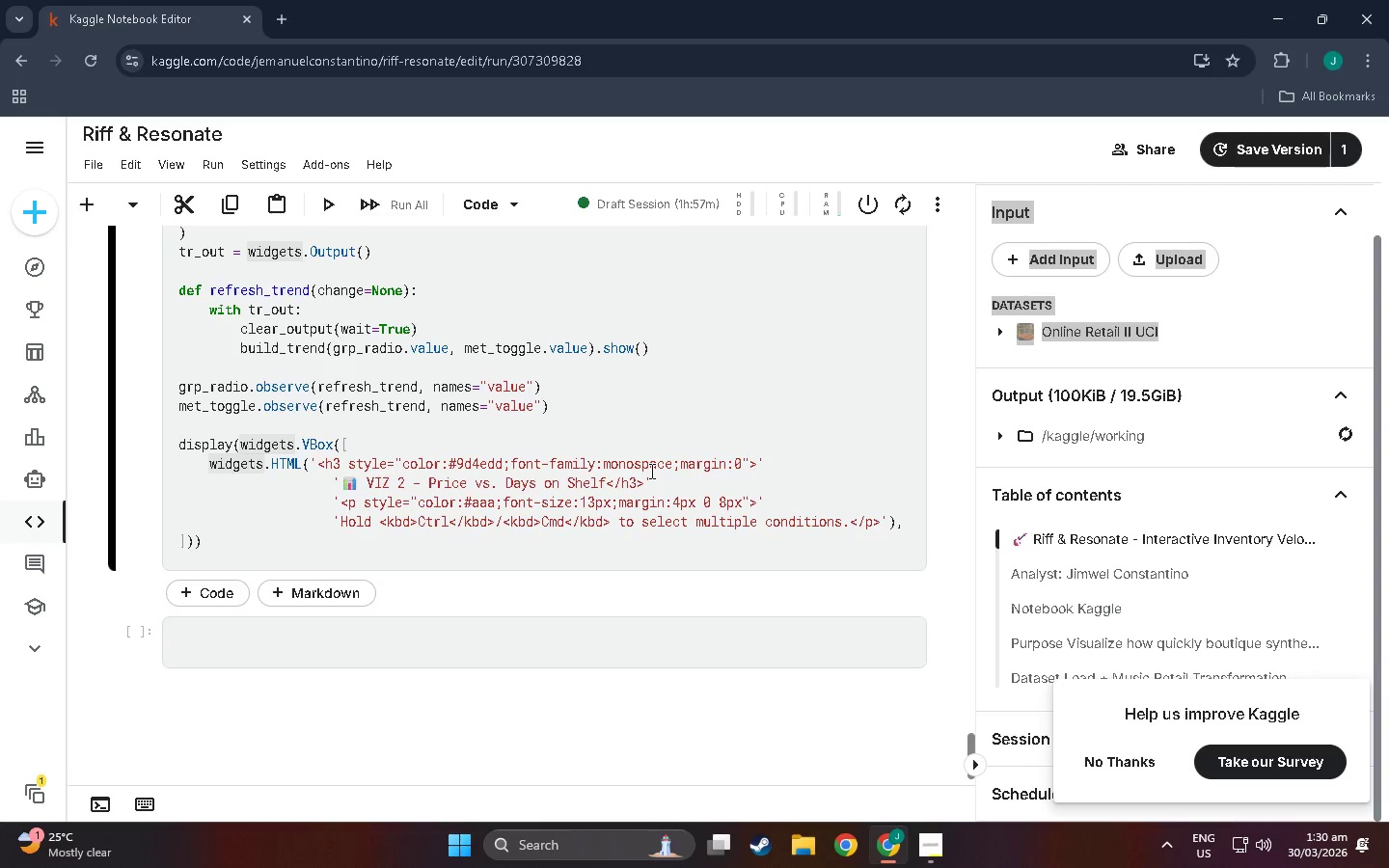 
wait(10.38)
 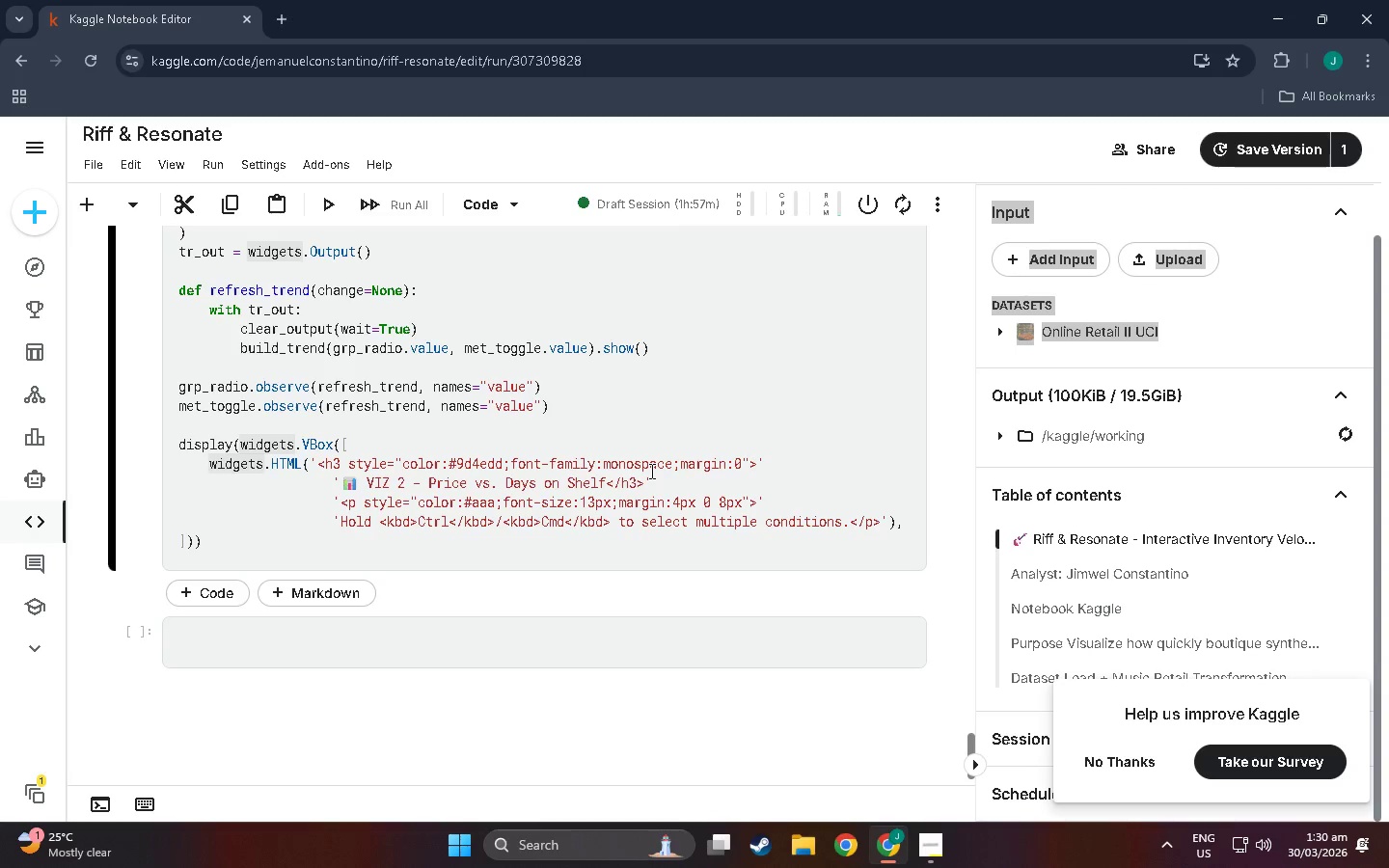 
left_click([404, 485])
 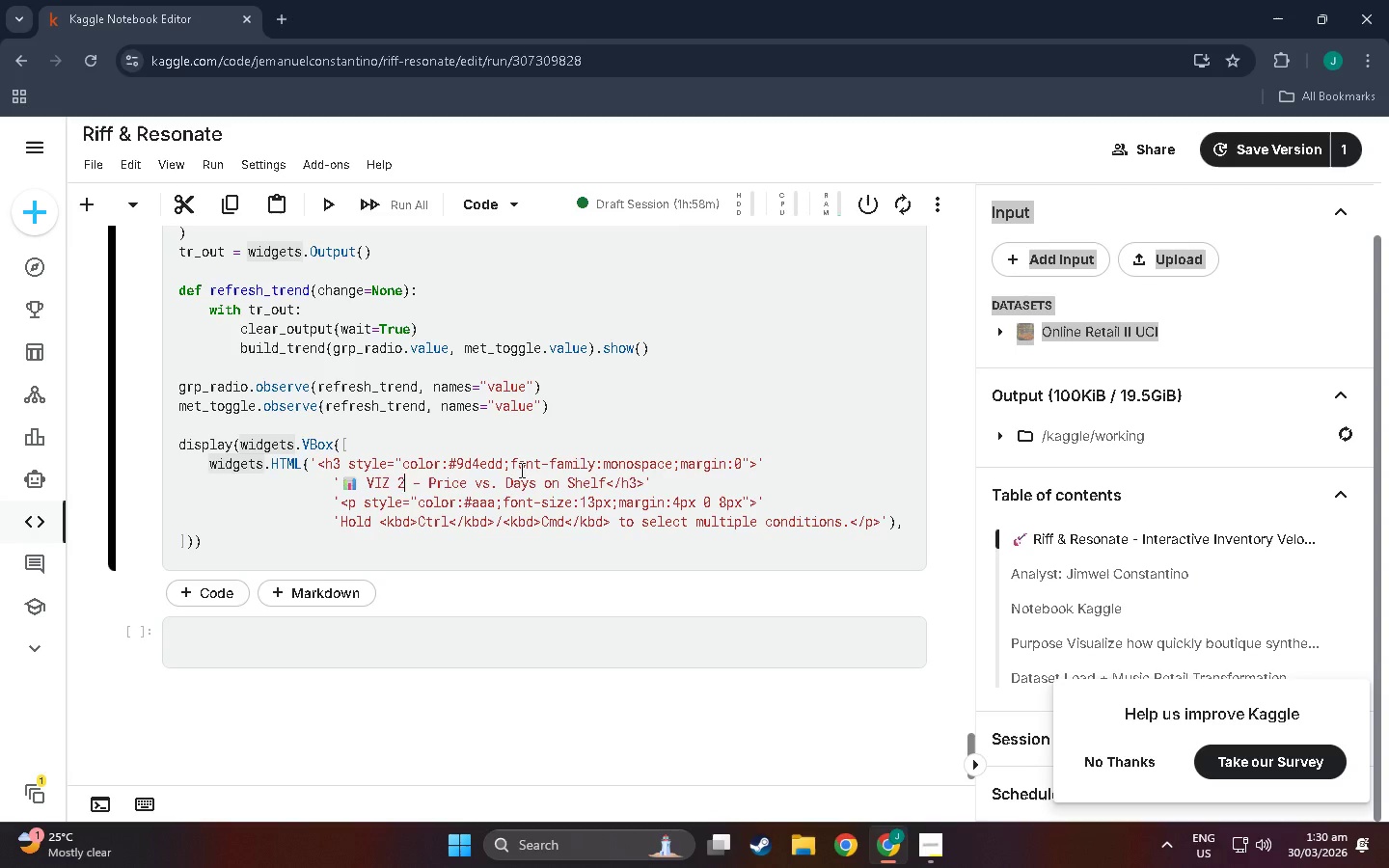 
key(Backspace)
 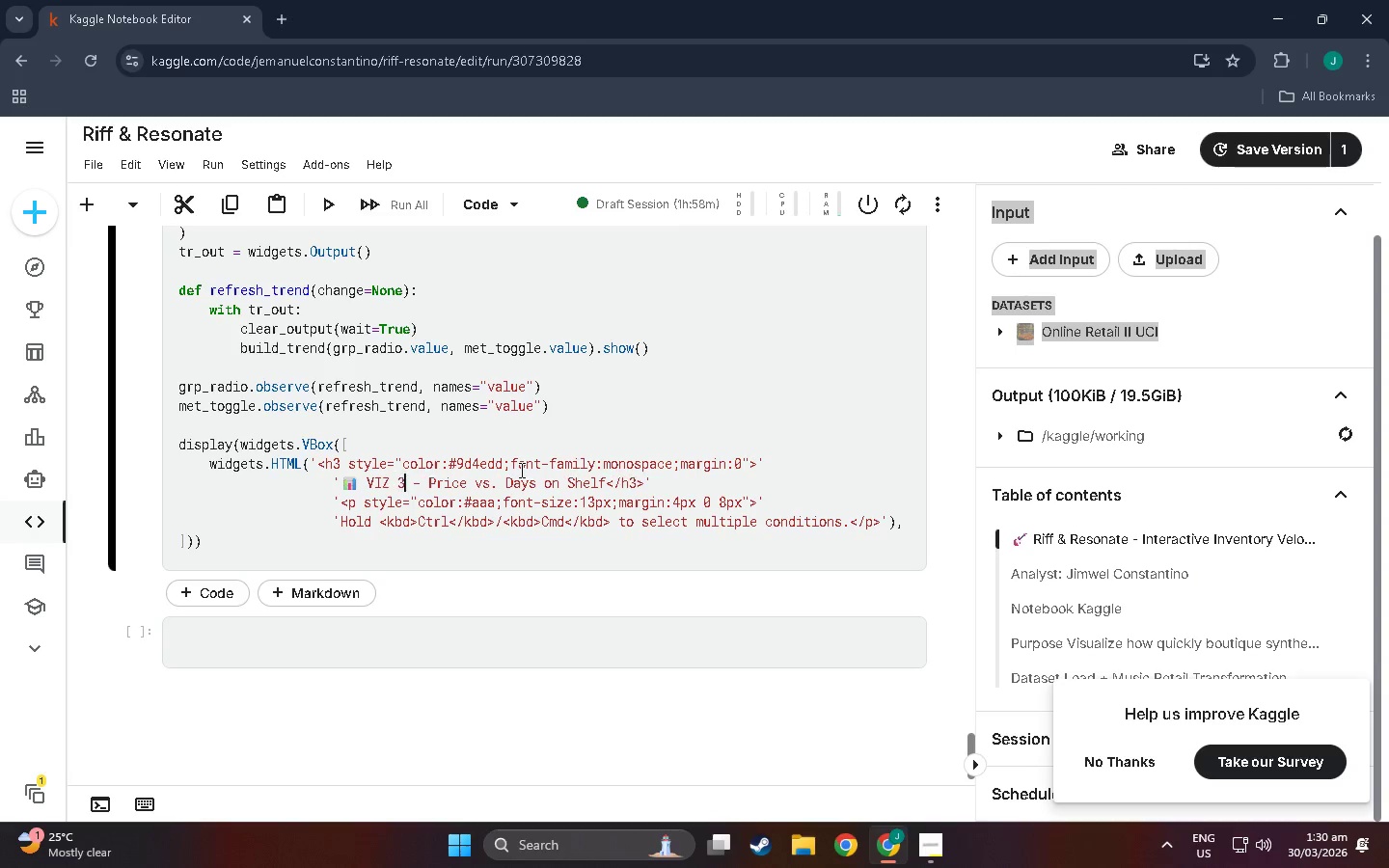 
key(3)
 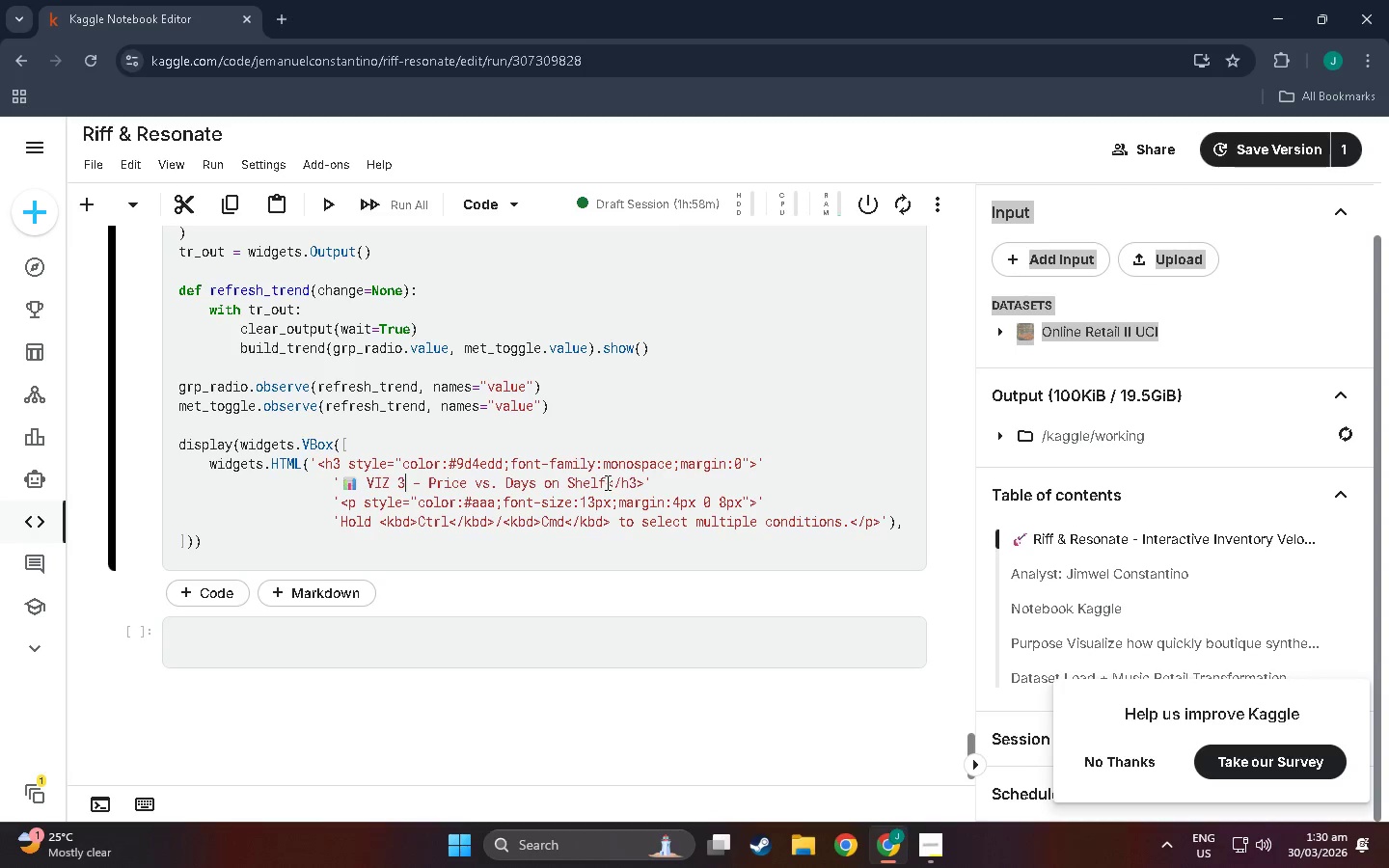 
left_click_drag(start_coordinate=[606, 483], to_coordinate=[431, 484])
 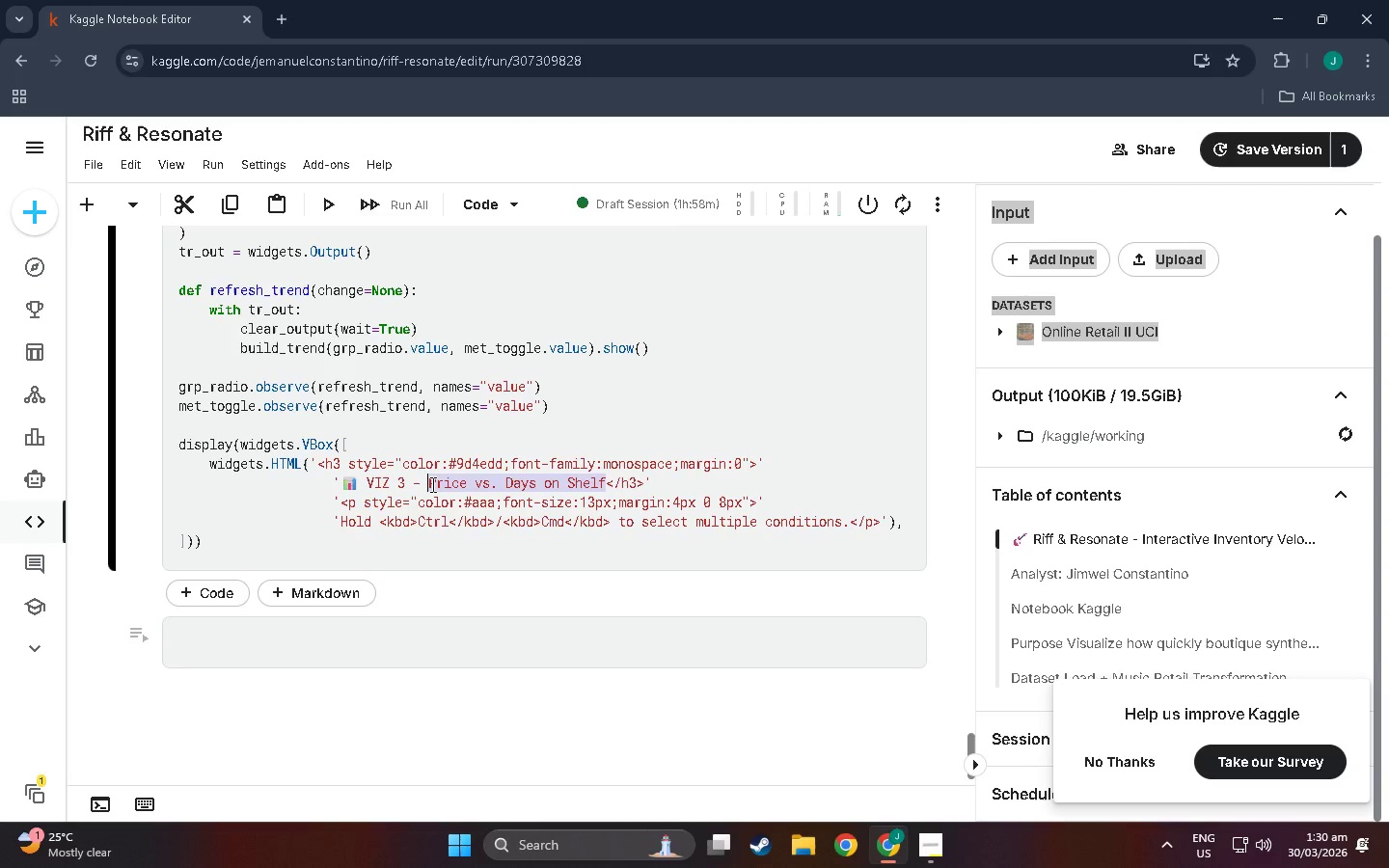 
type(Year=)
key(Backspace)
type(-over-Year Trend Analysis)
 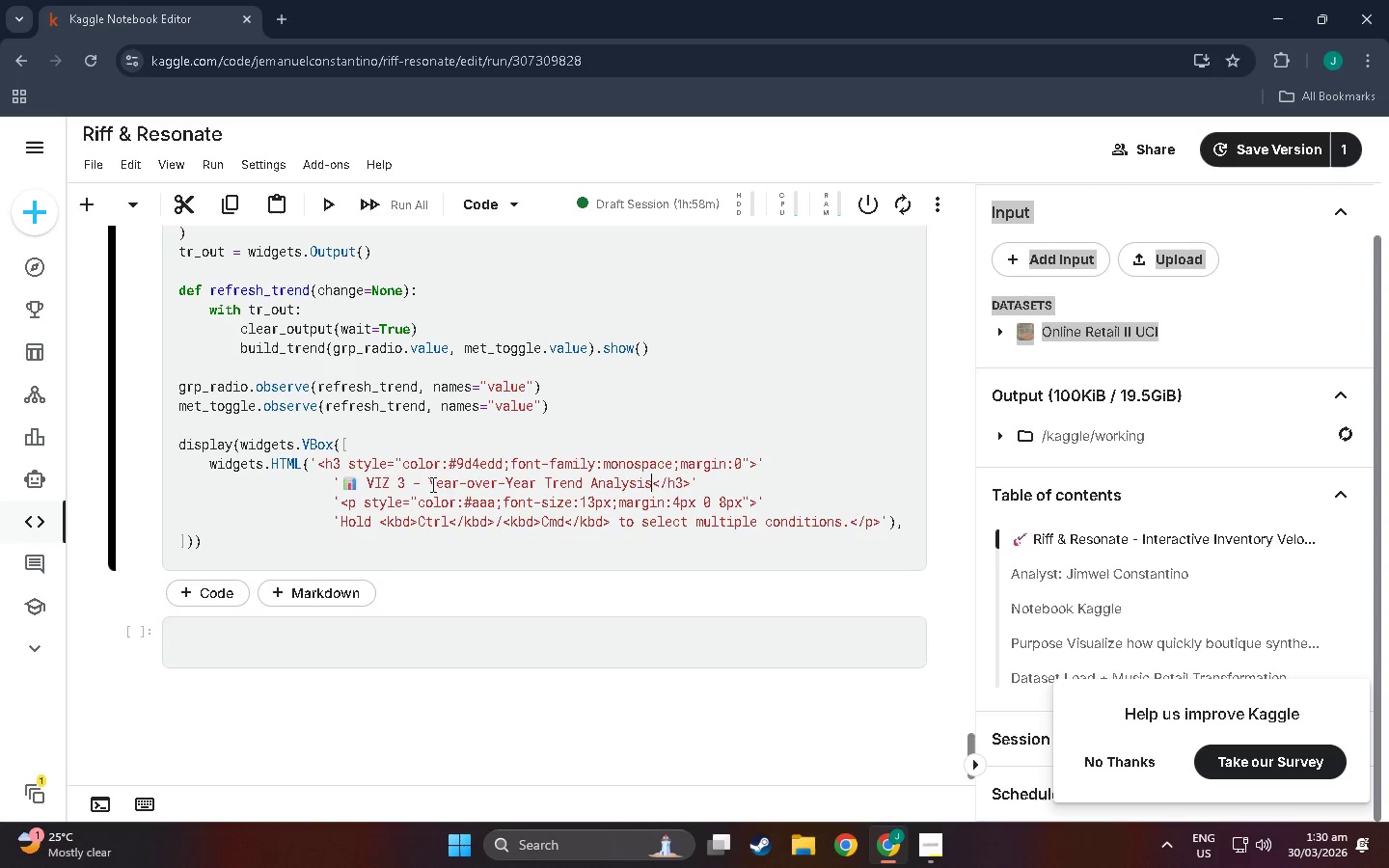 
wait(10.47)
 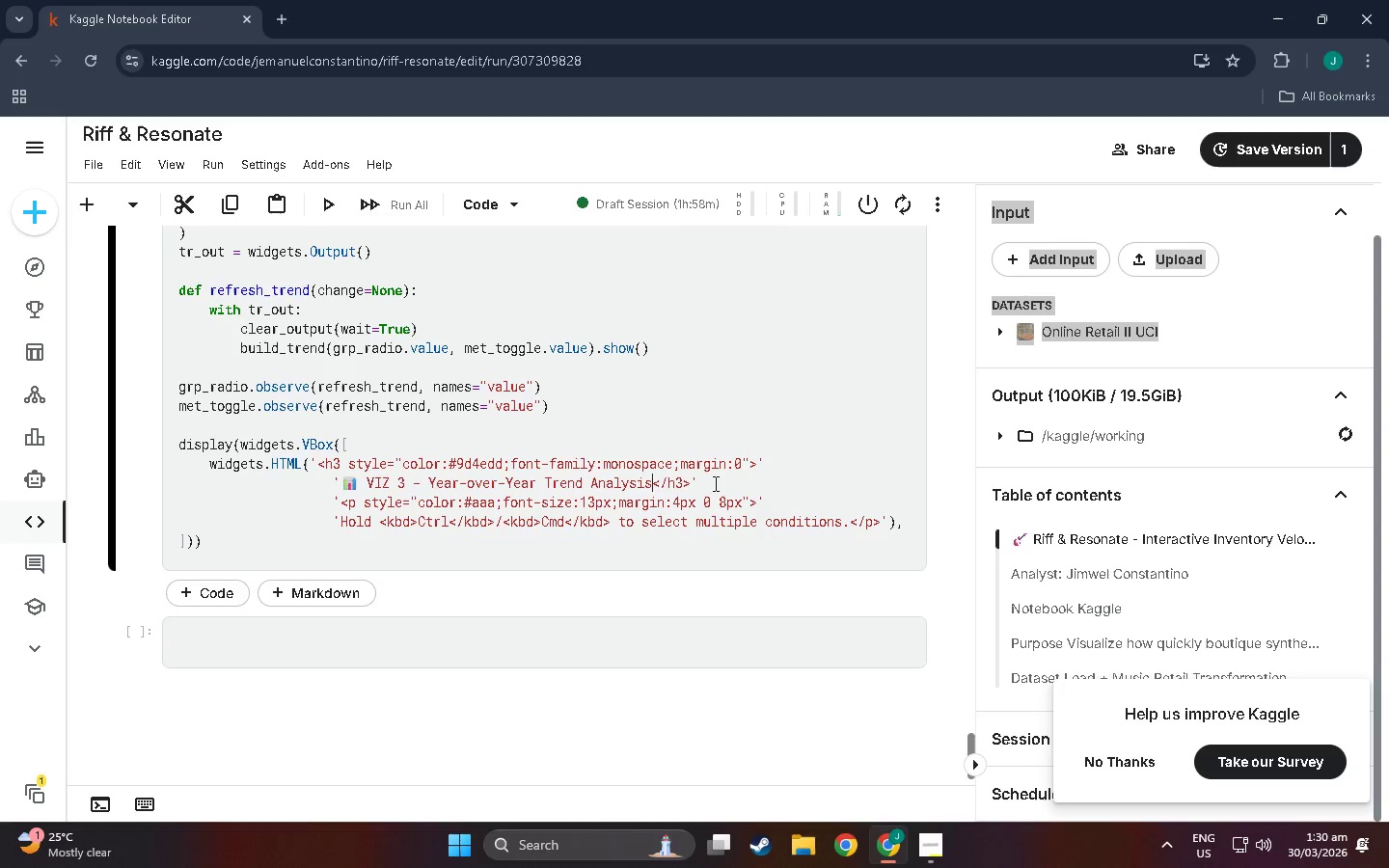 
left_click([329, 481])
 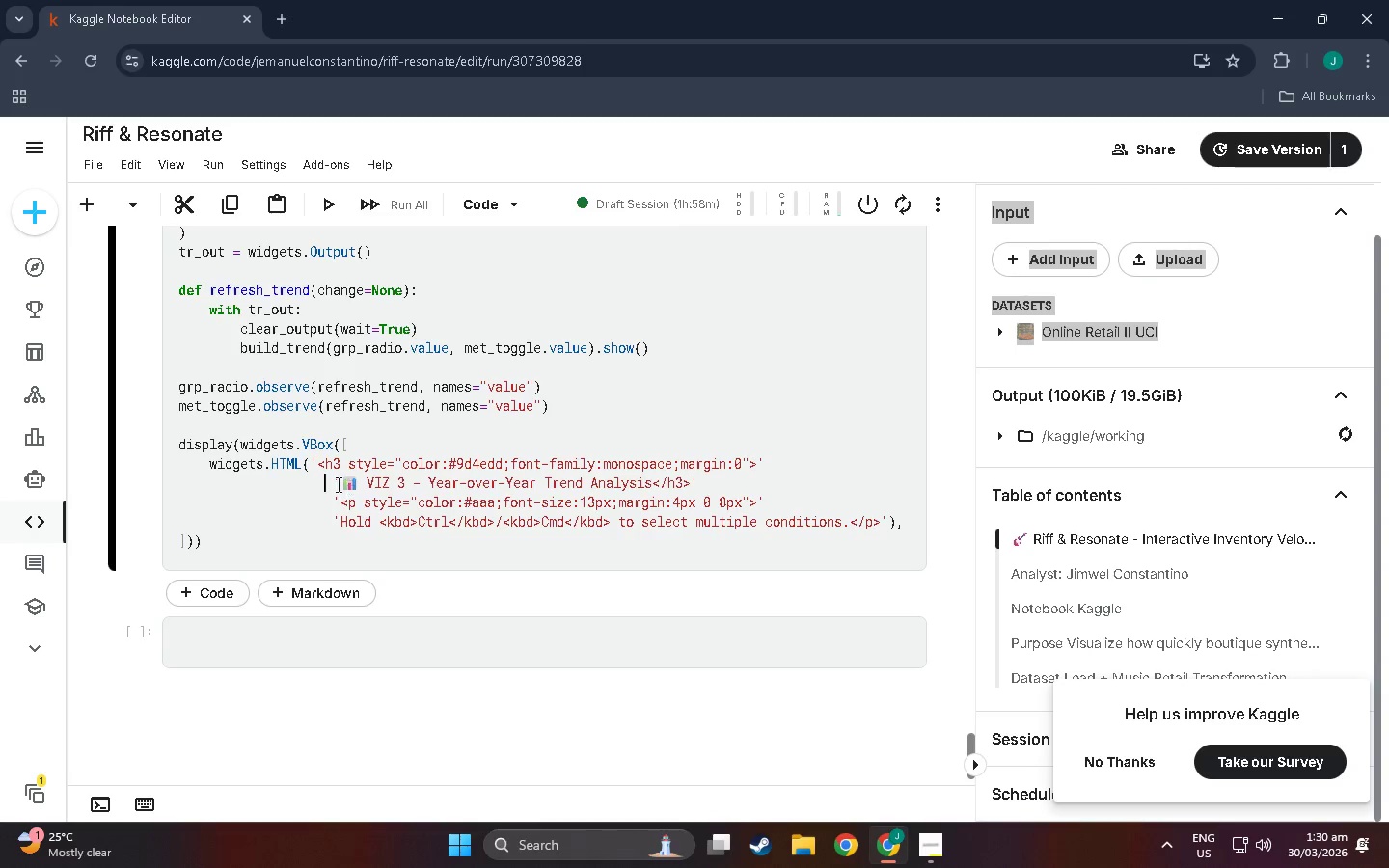 
left_click([335, 484])
 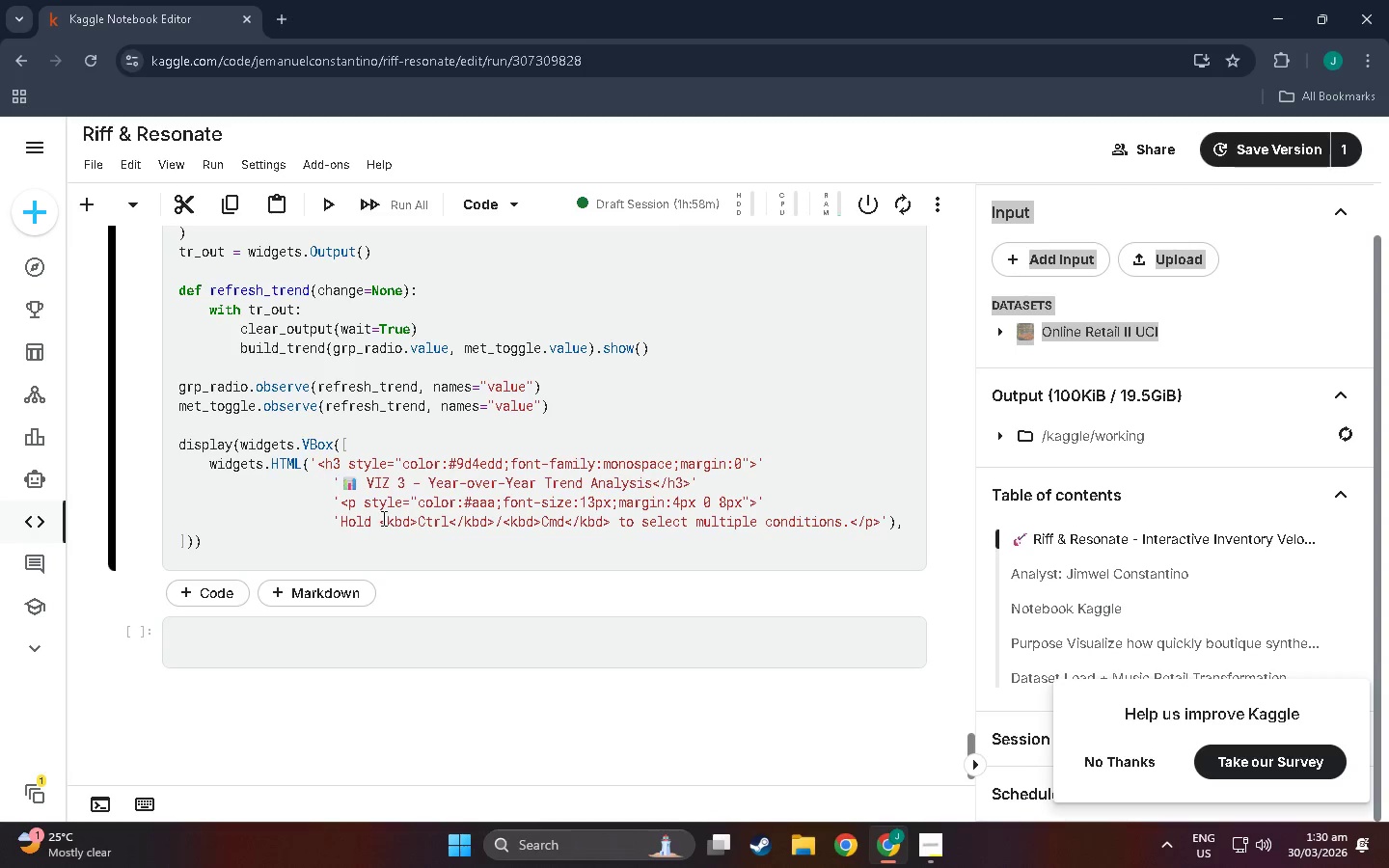 
key(Backspace)
 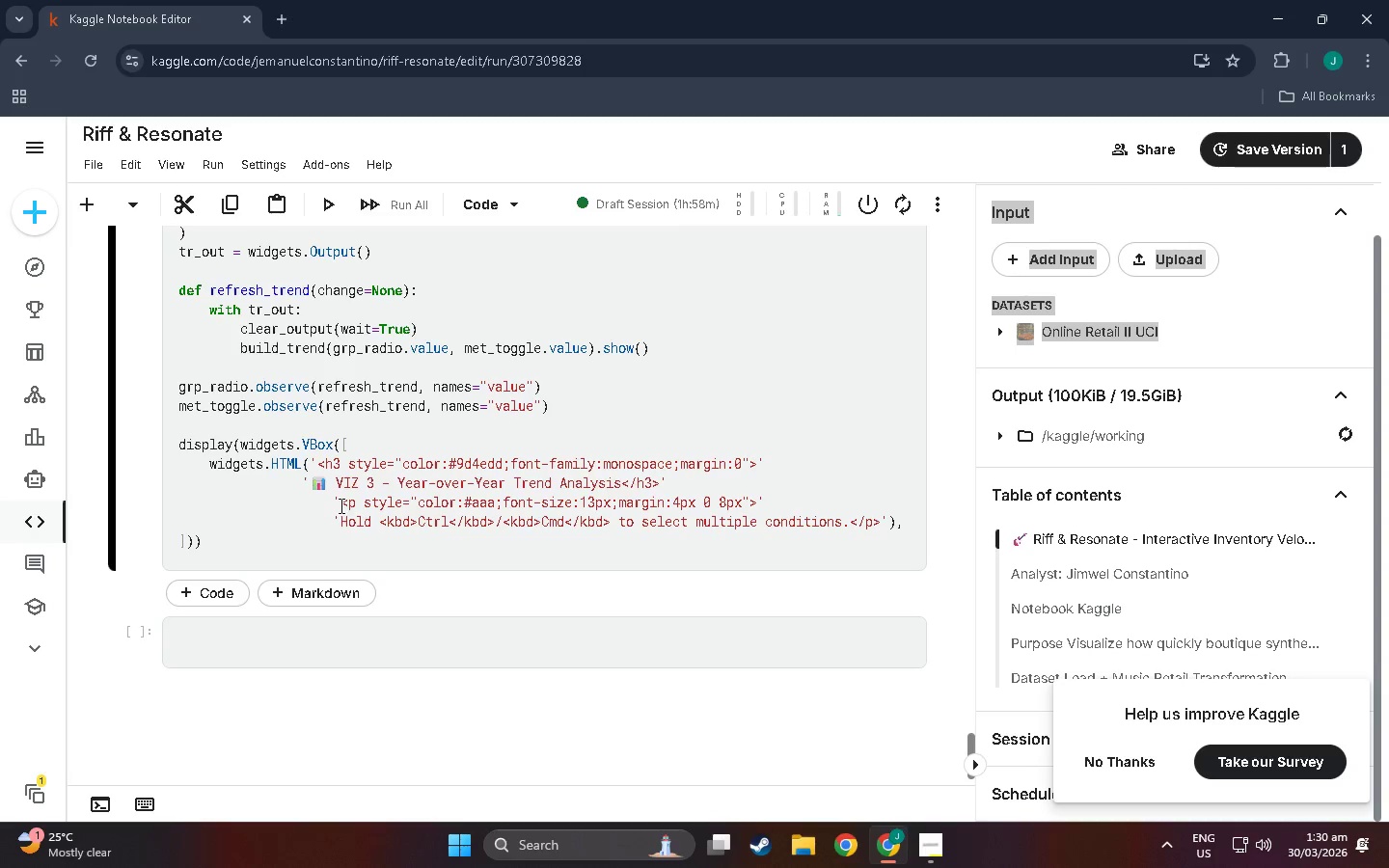 
left_click([334, 502])
 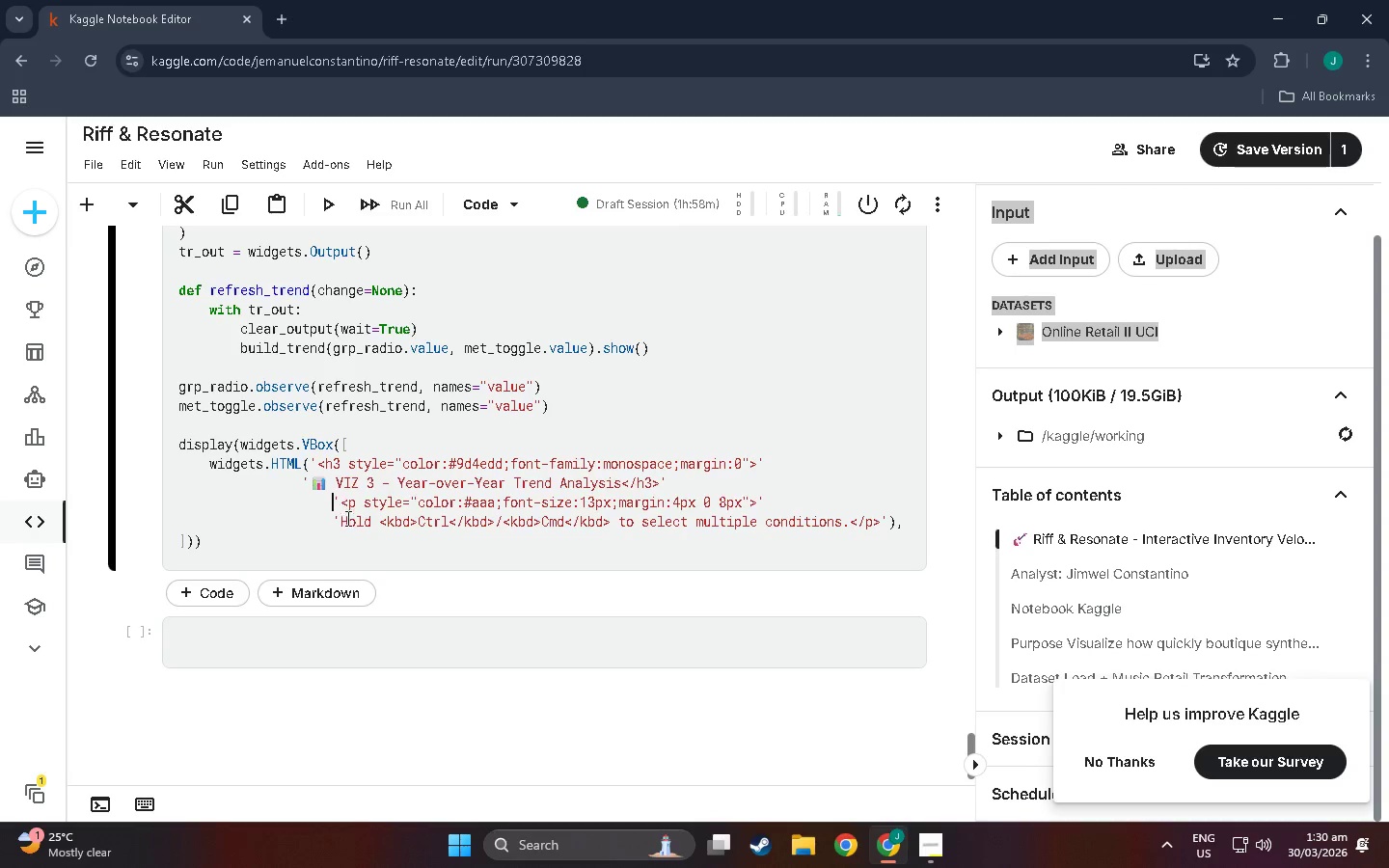 
key(Backspace)
 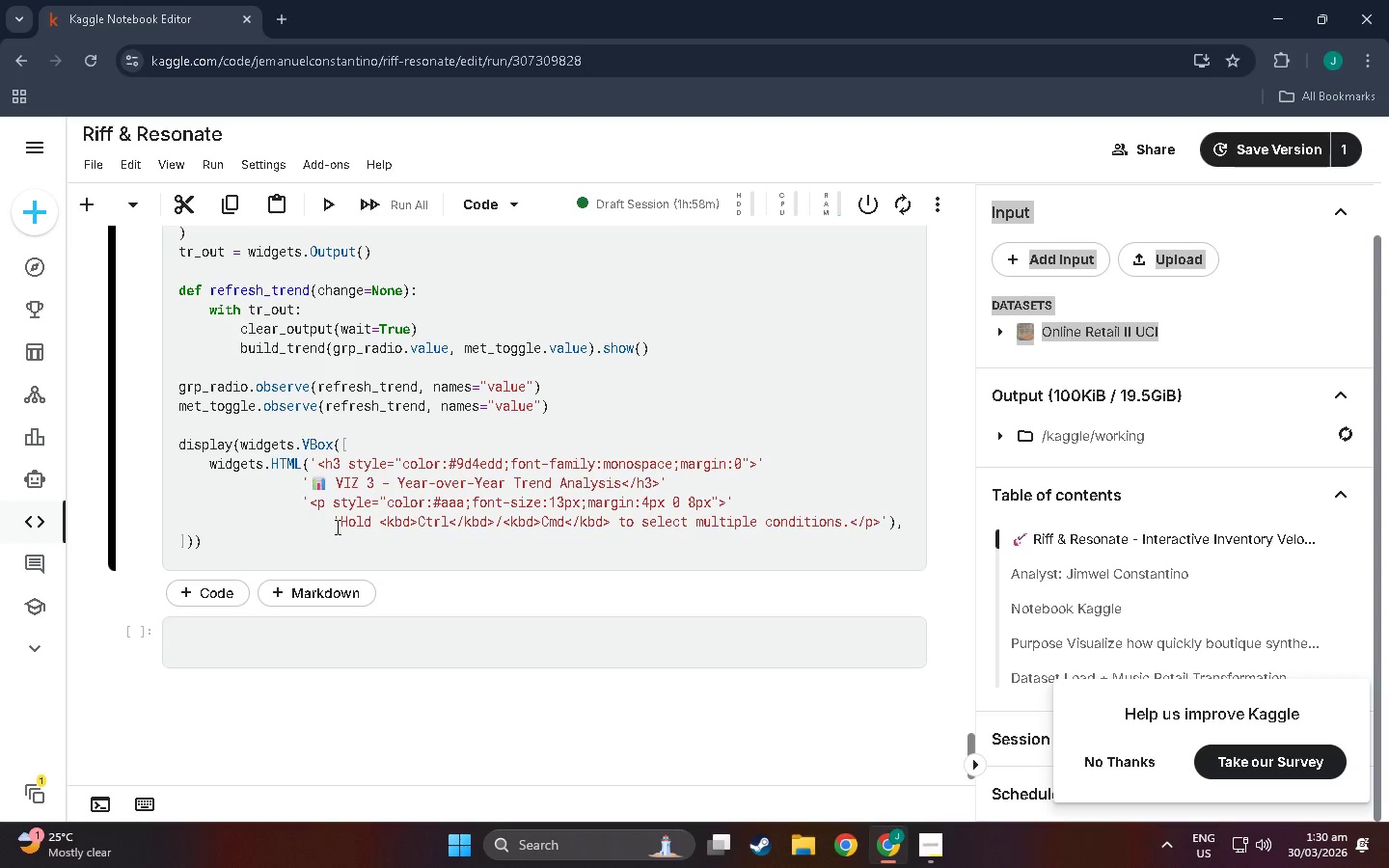 
left_click([334, 525])
 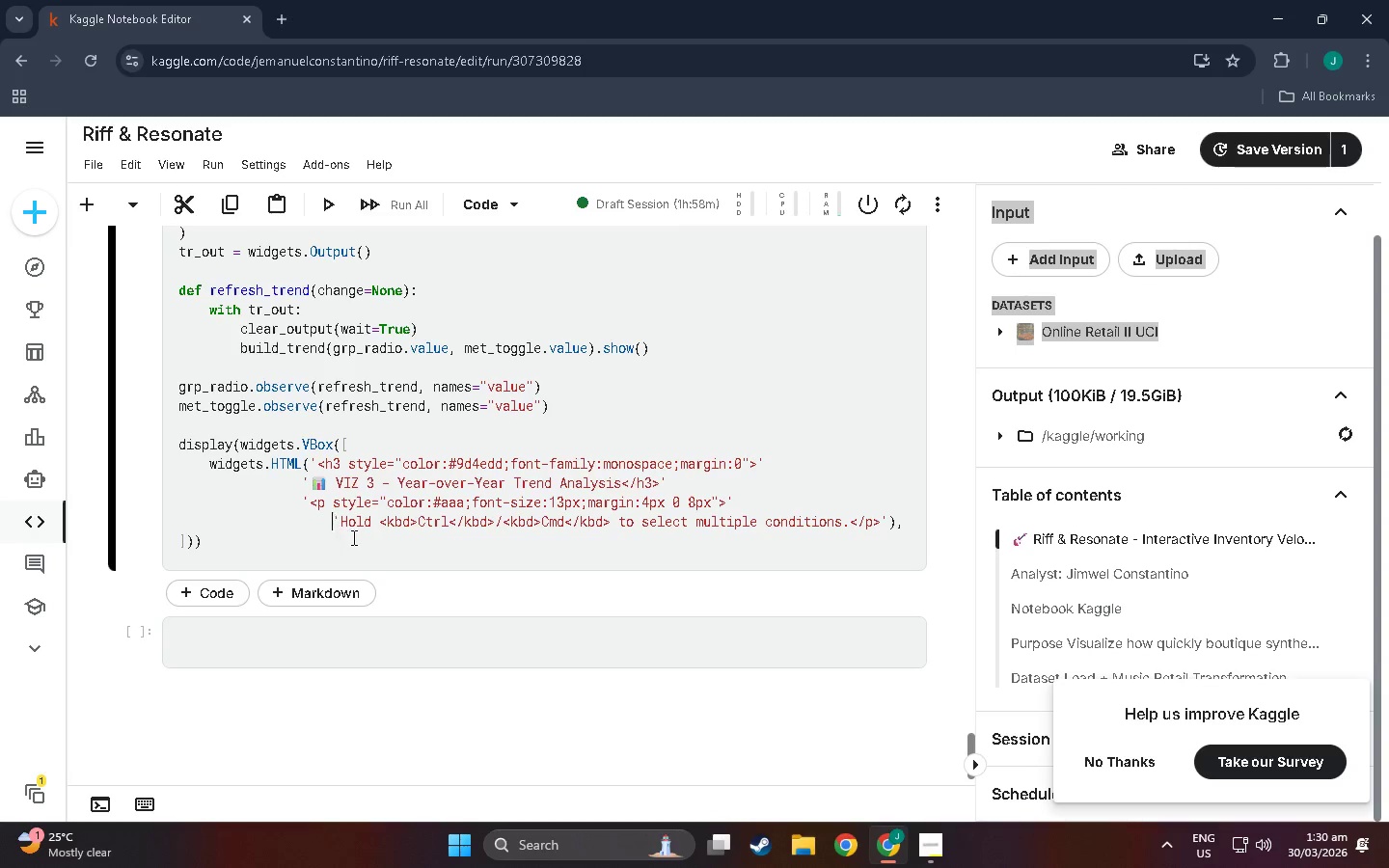 
key(Backspace)
 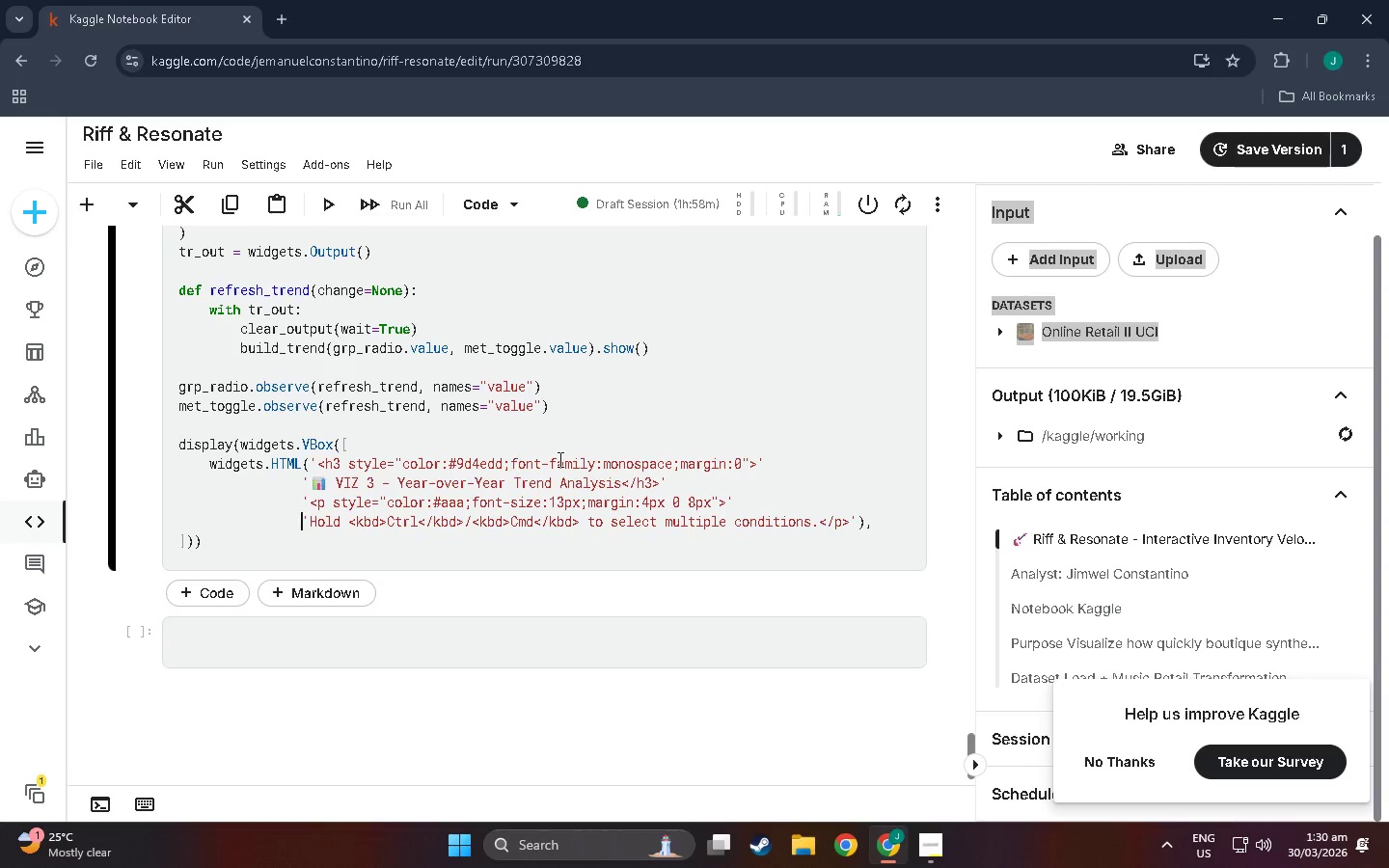 
left_click([303, 476])
 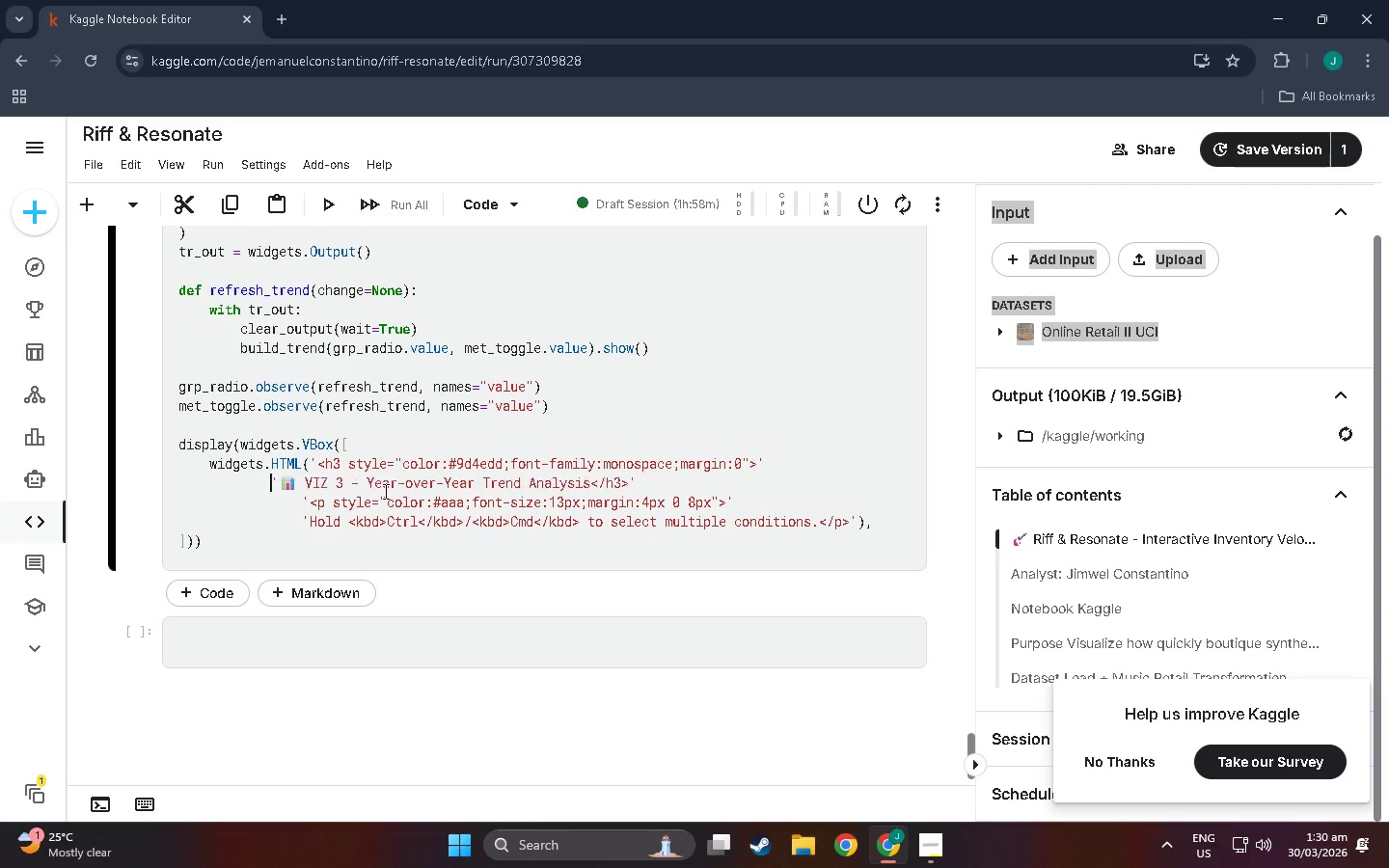 
key(Backspace)
 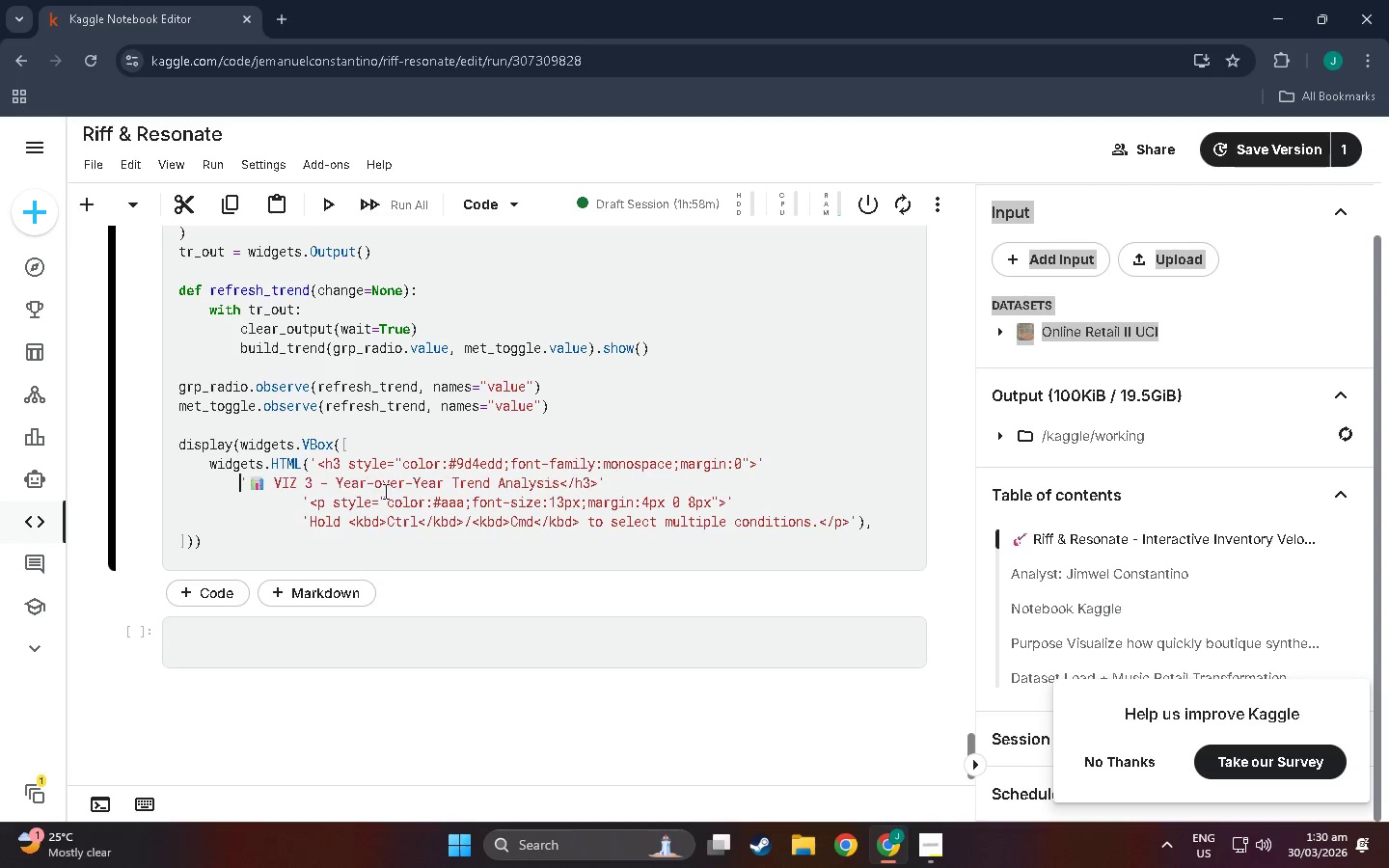 
key(Backspace)
 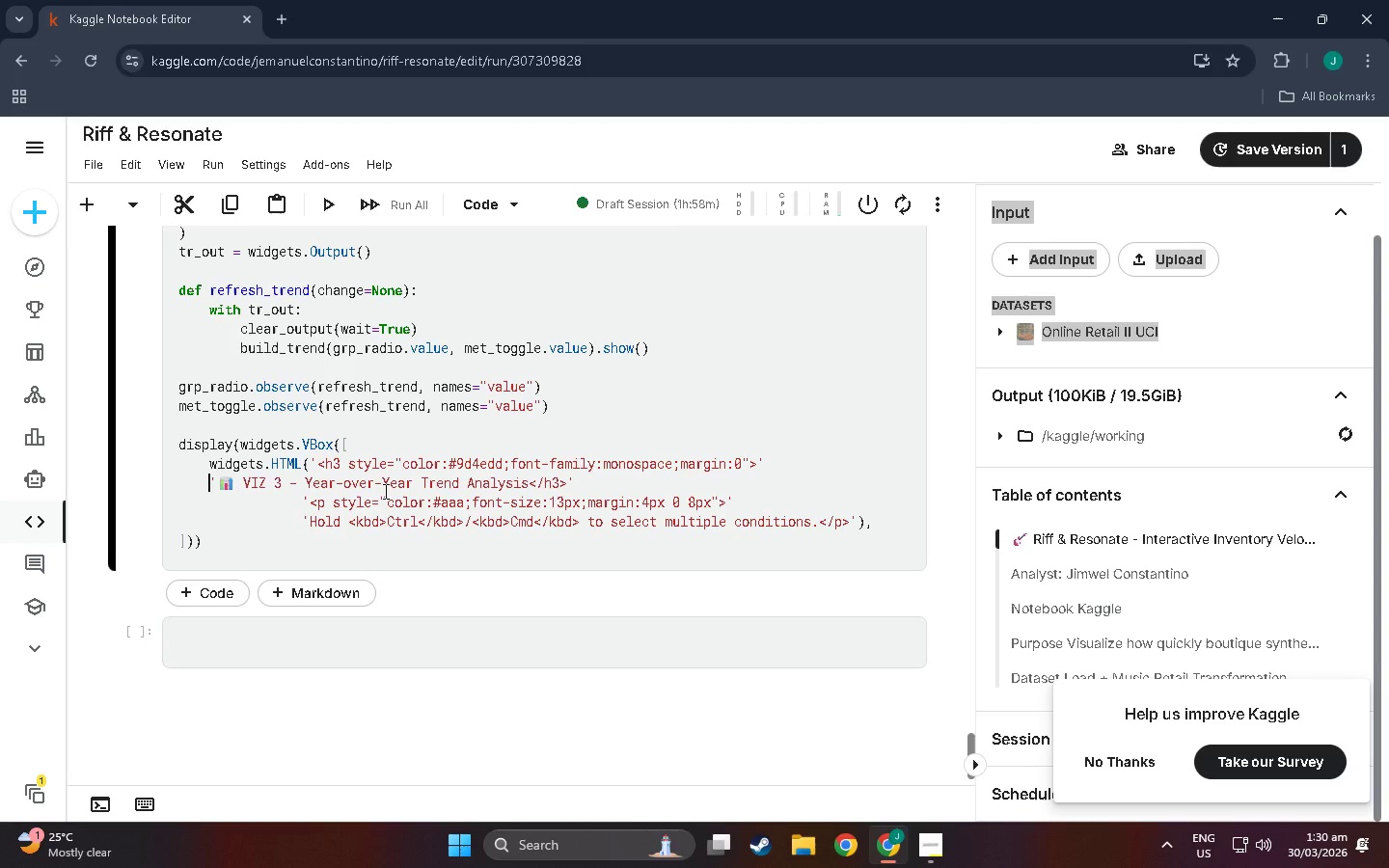 
key(Backspace)
 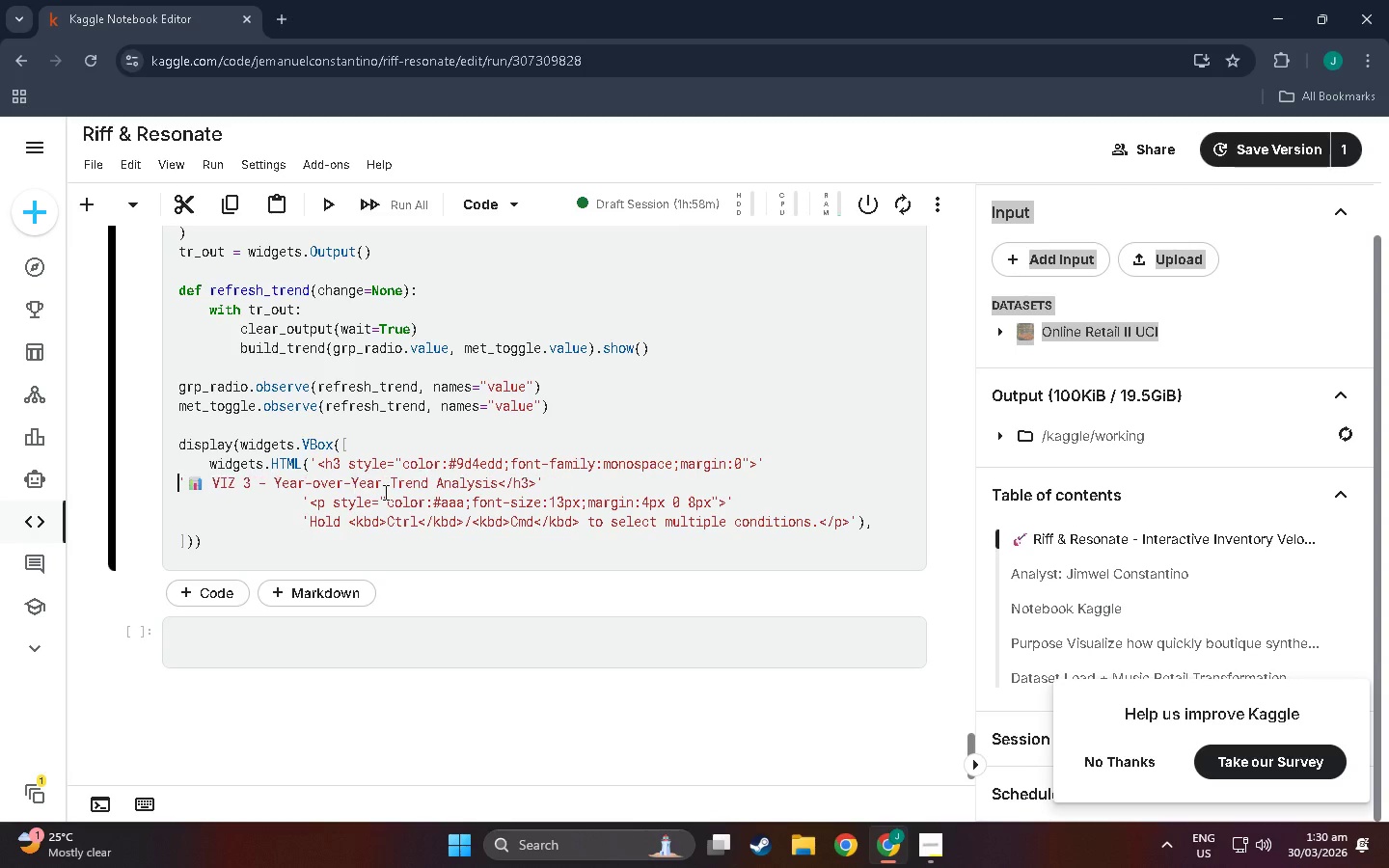 
key(Backspace)
 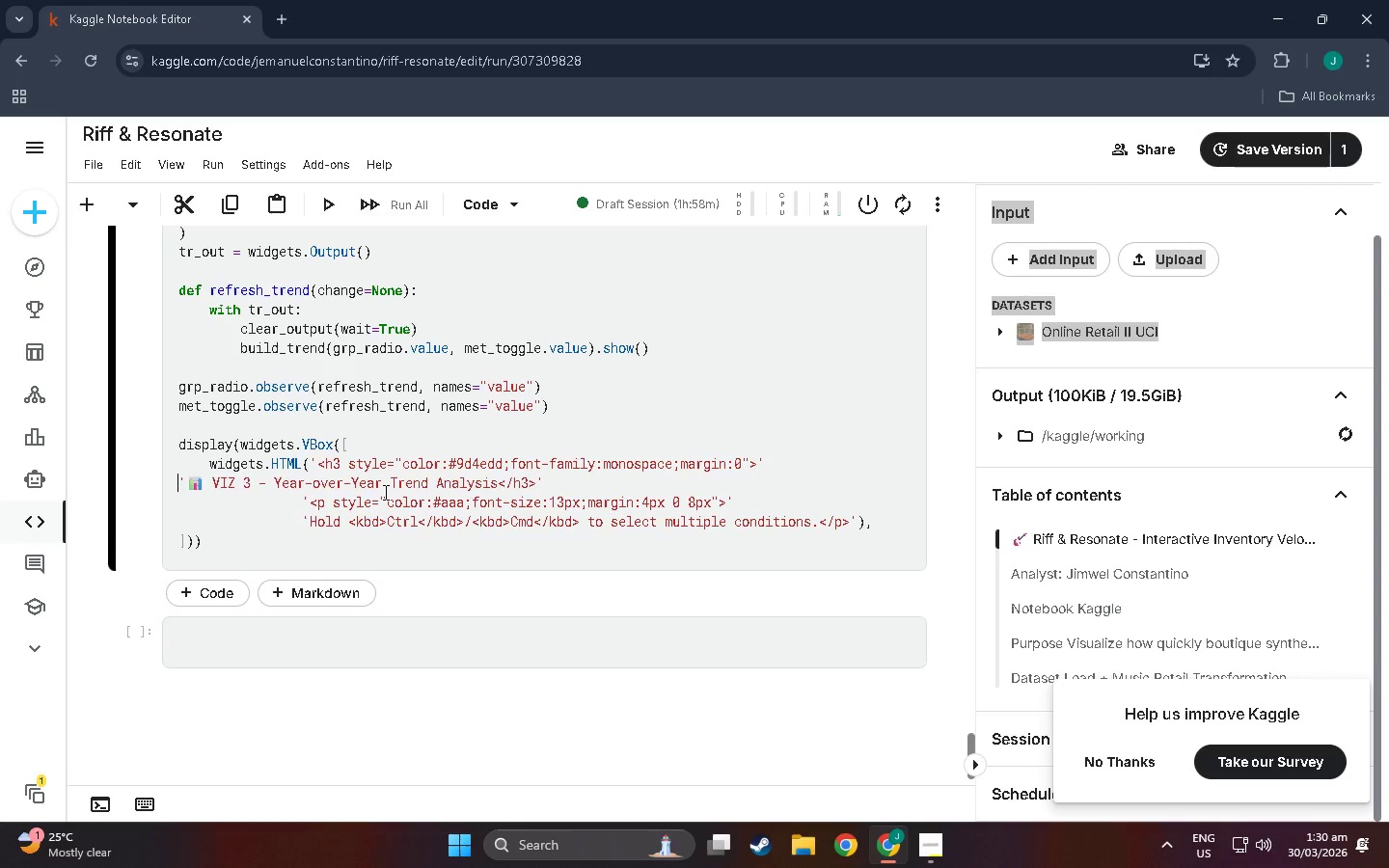 
key(Backspace)
 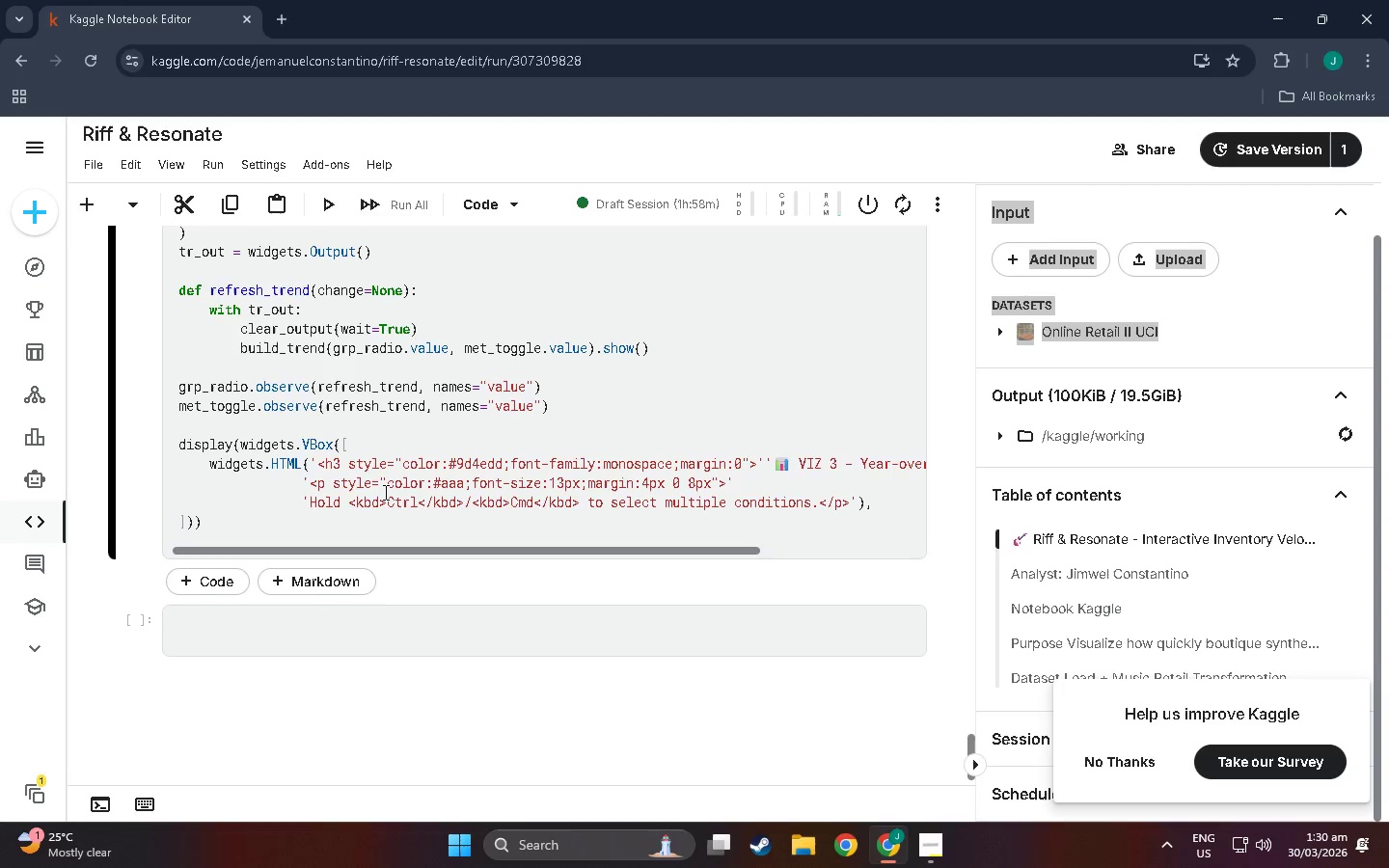 
key(NumpadEnter)
 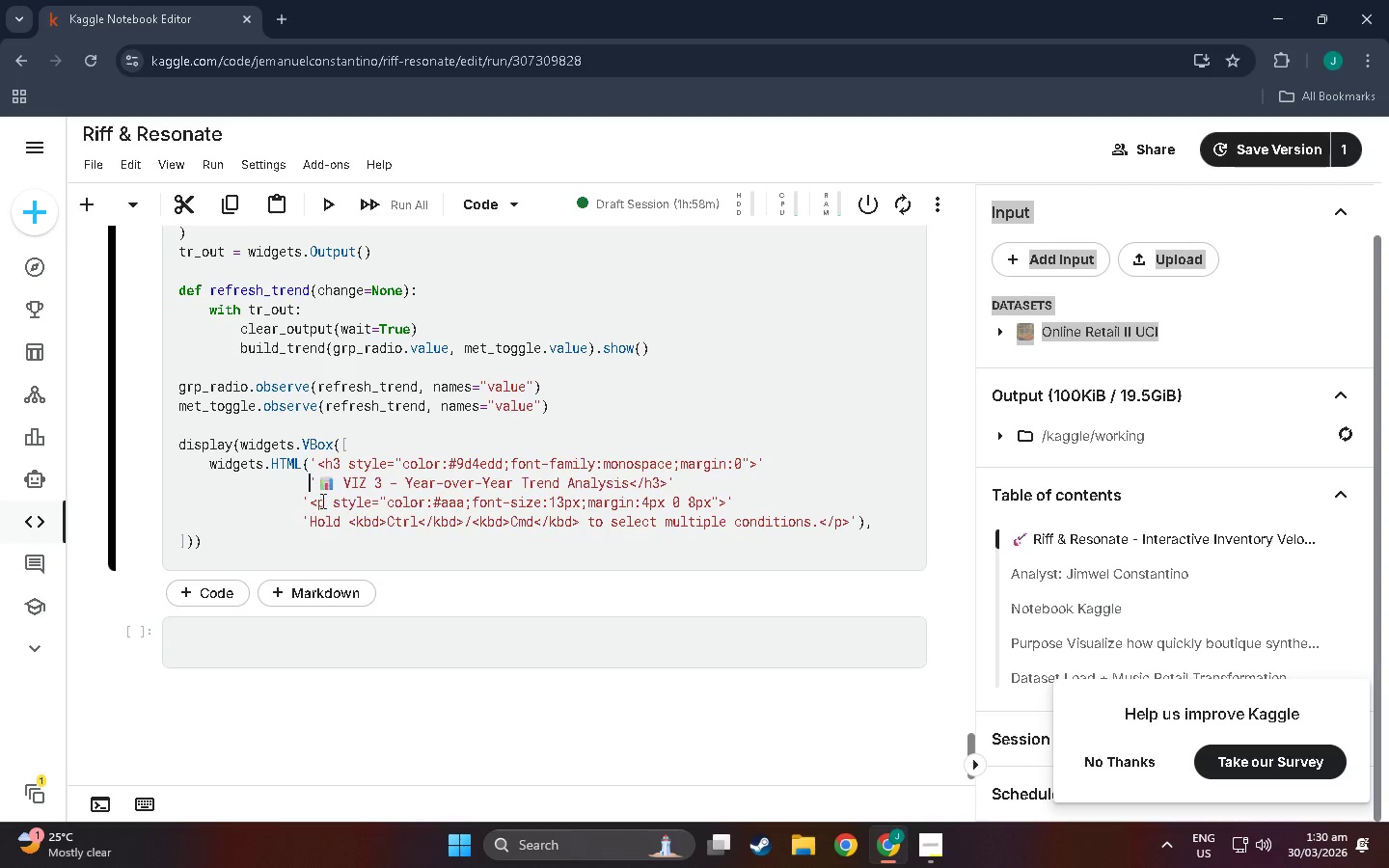 
left_click([303, 496])
 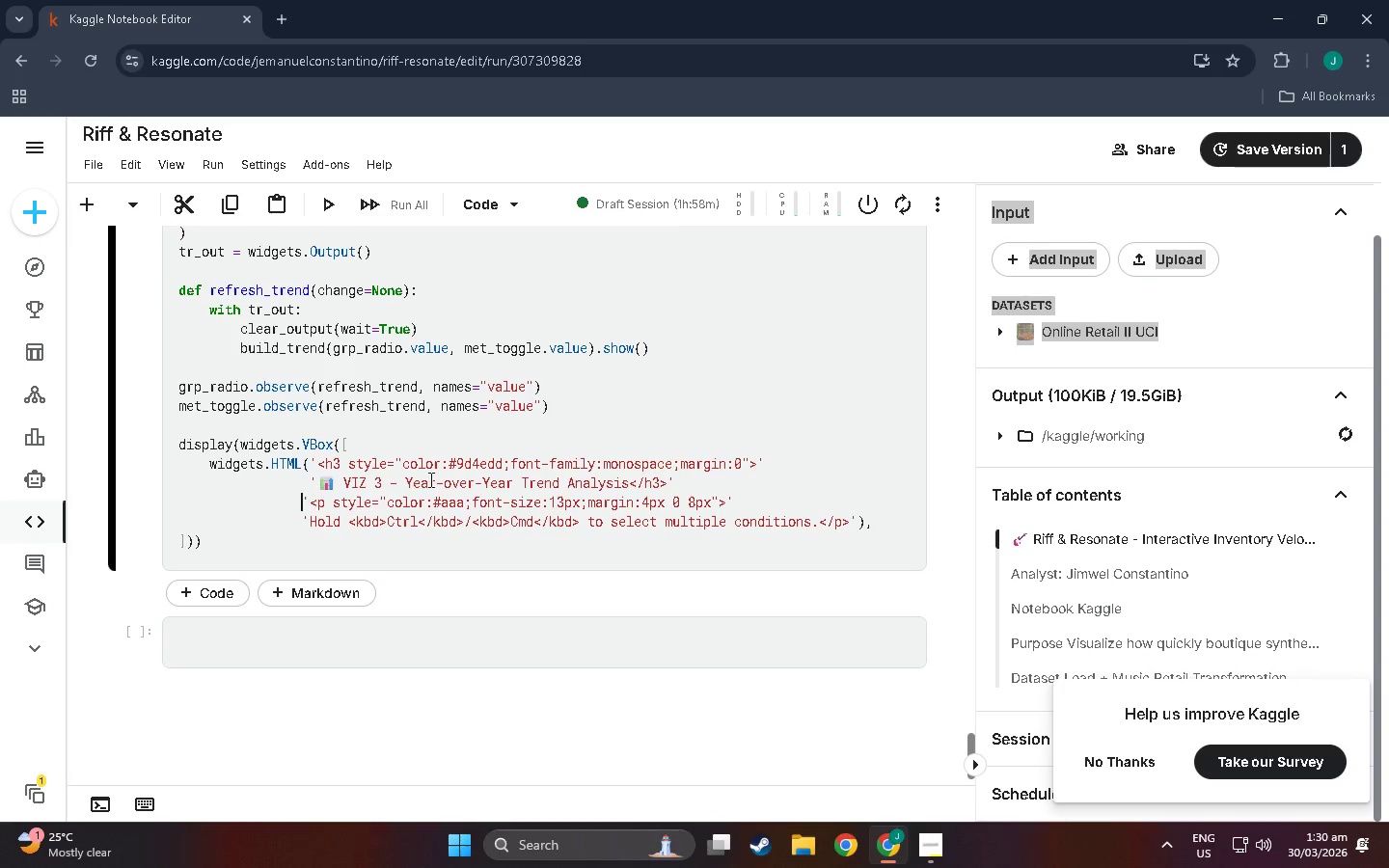 
key(Backspace)
 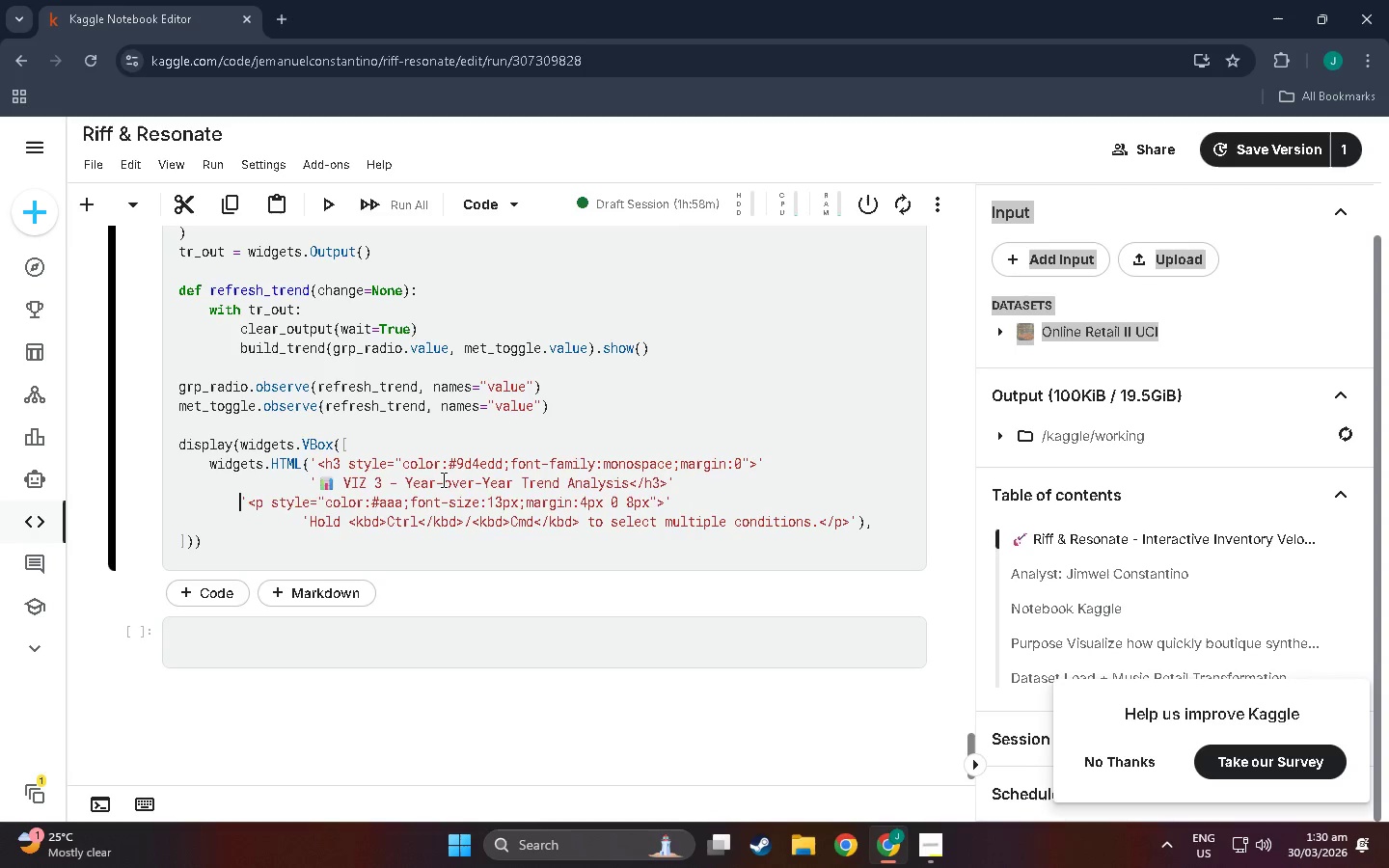 
key(Backspace)
 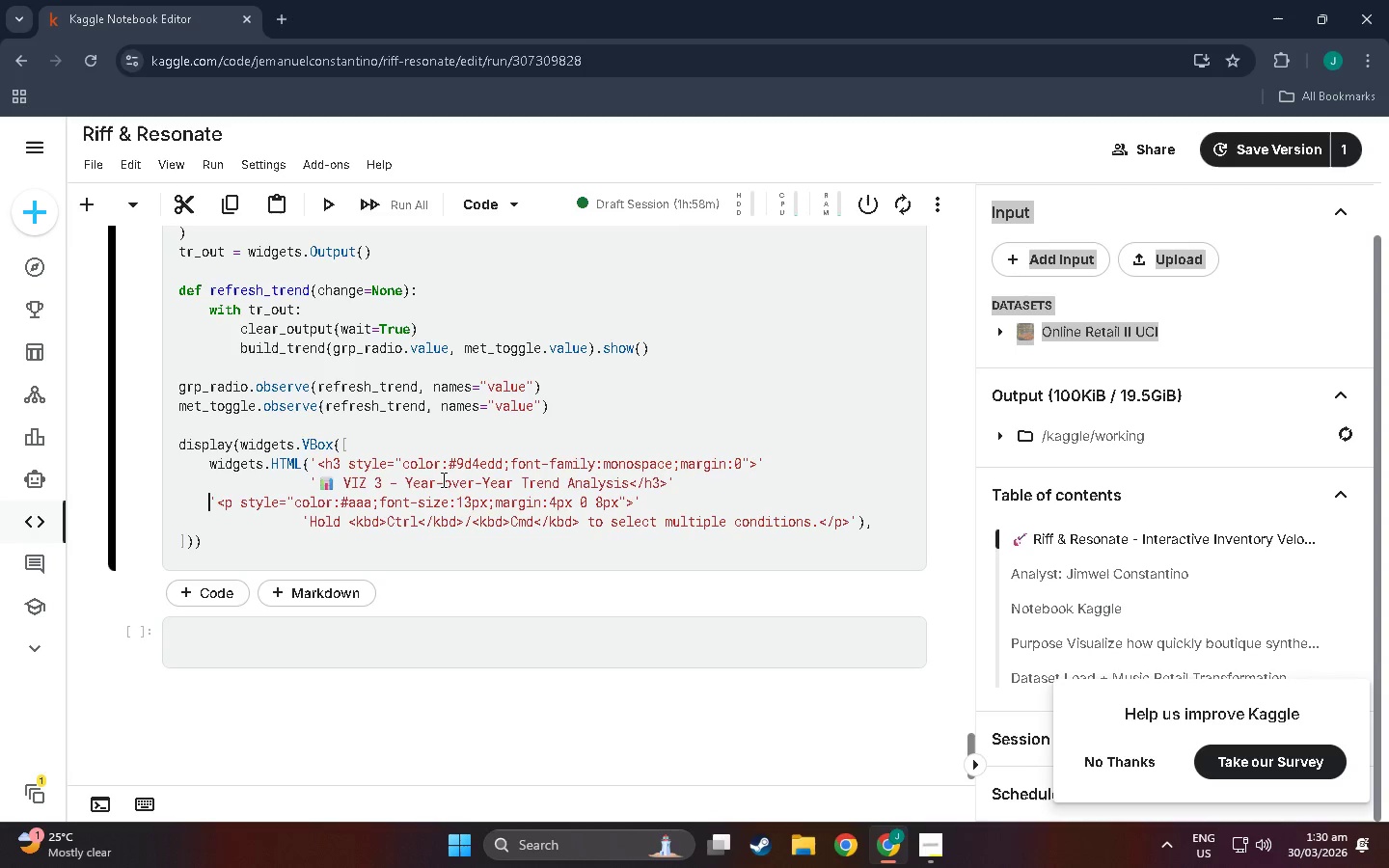 
key(Backspace)
 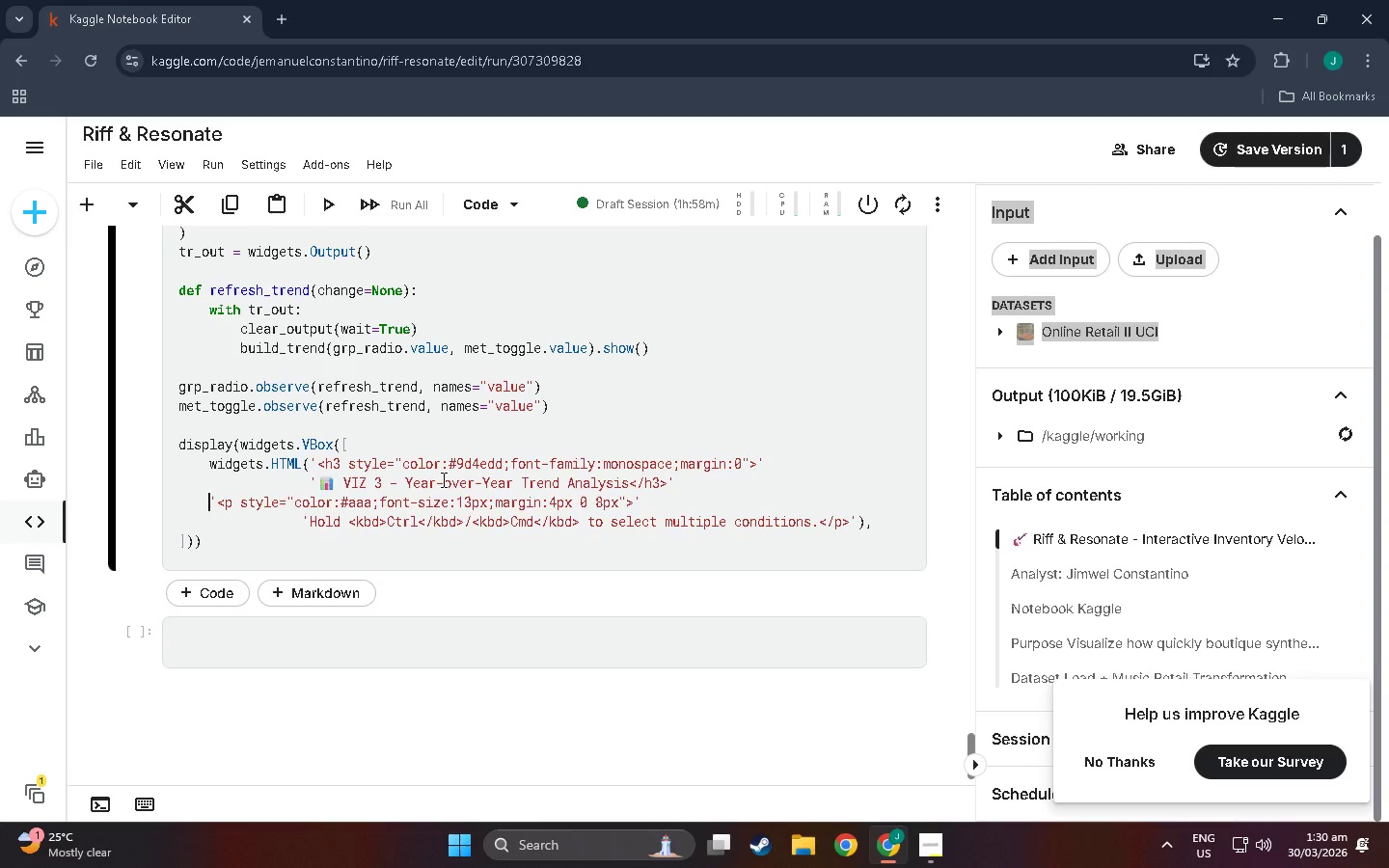 
key(Backspace)
 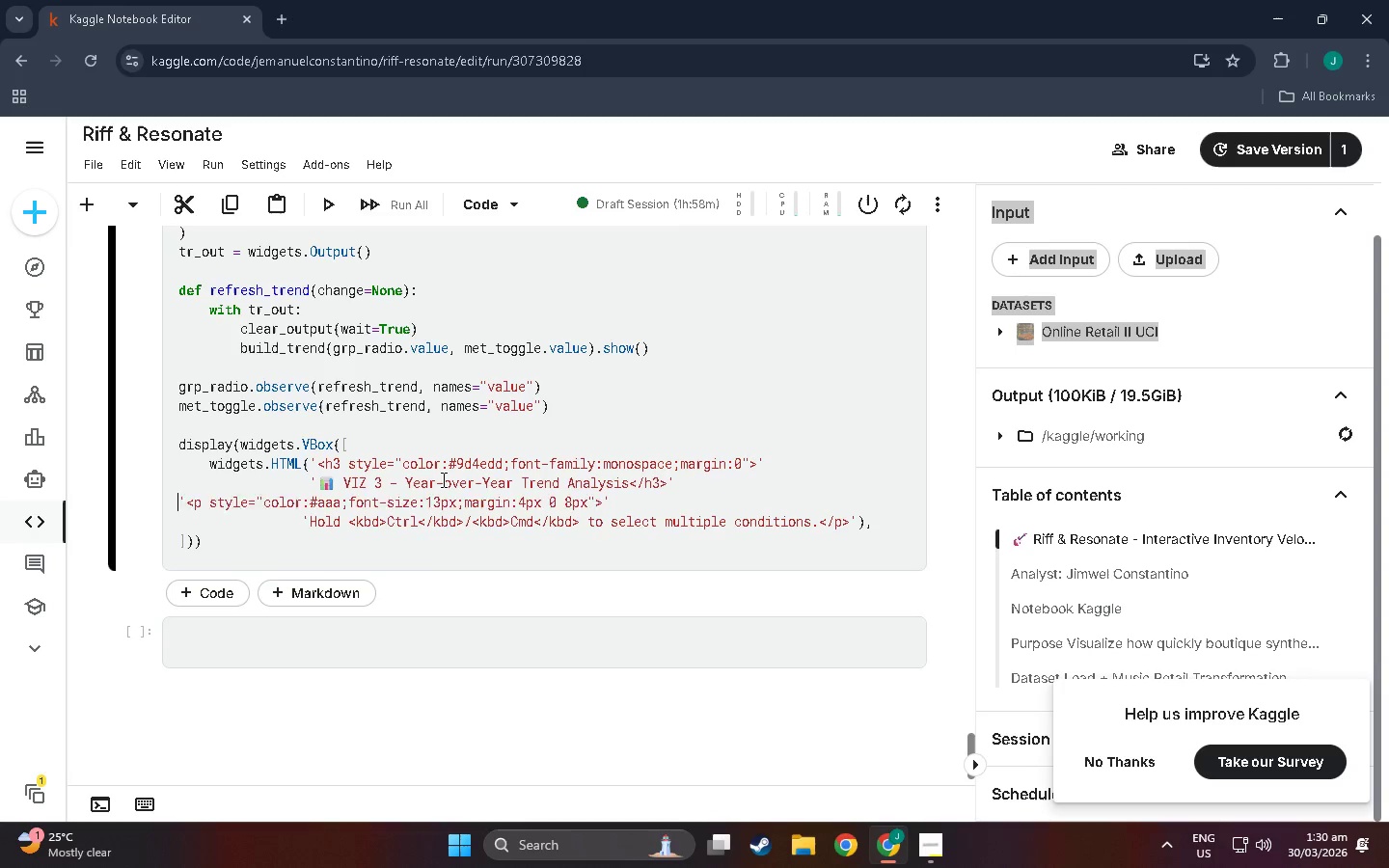 
key(Backspace)
 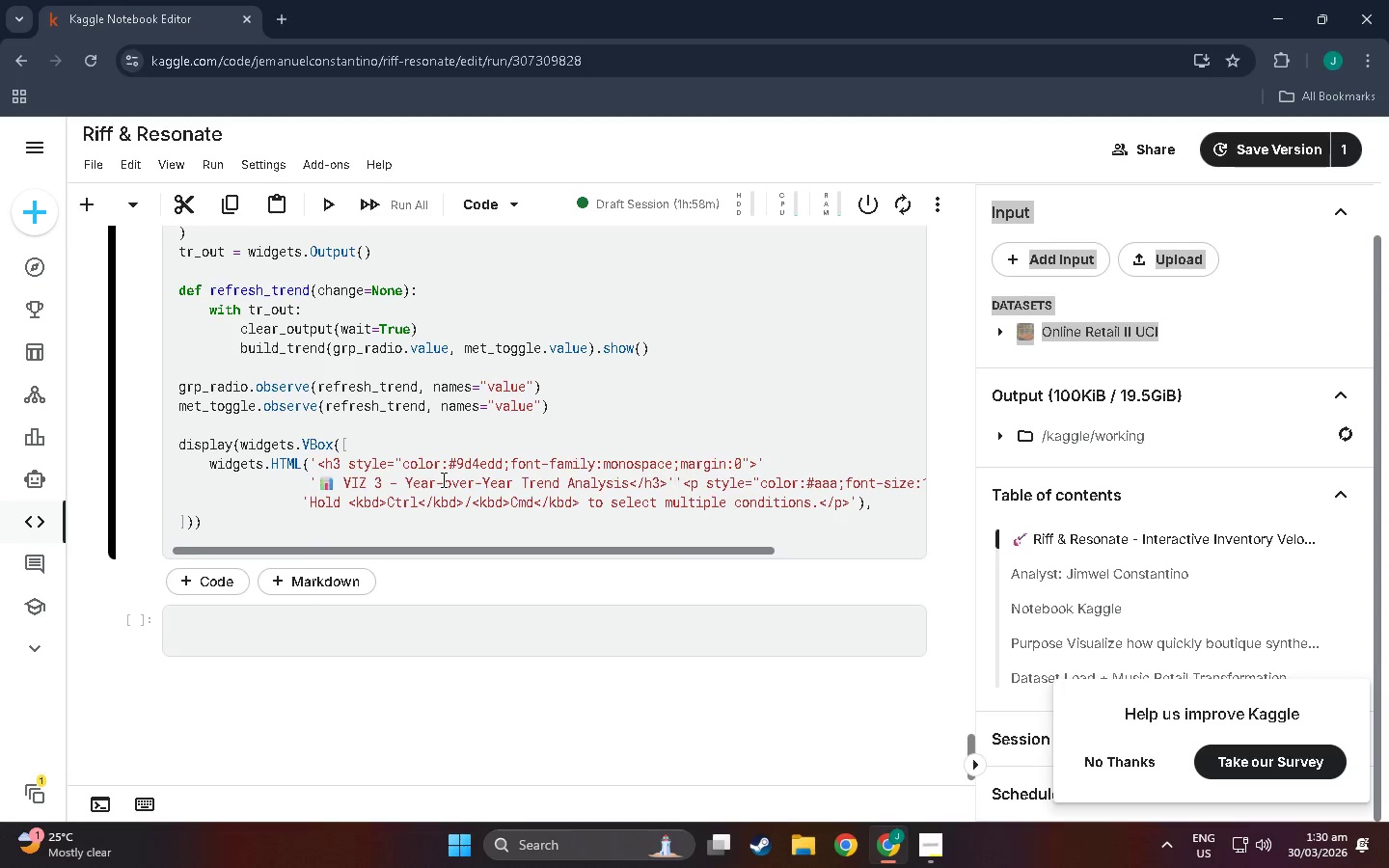 
key(NumpadEnter)
 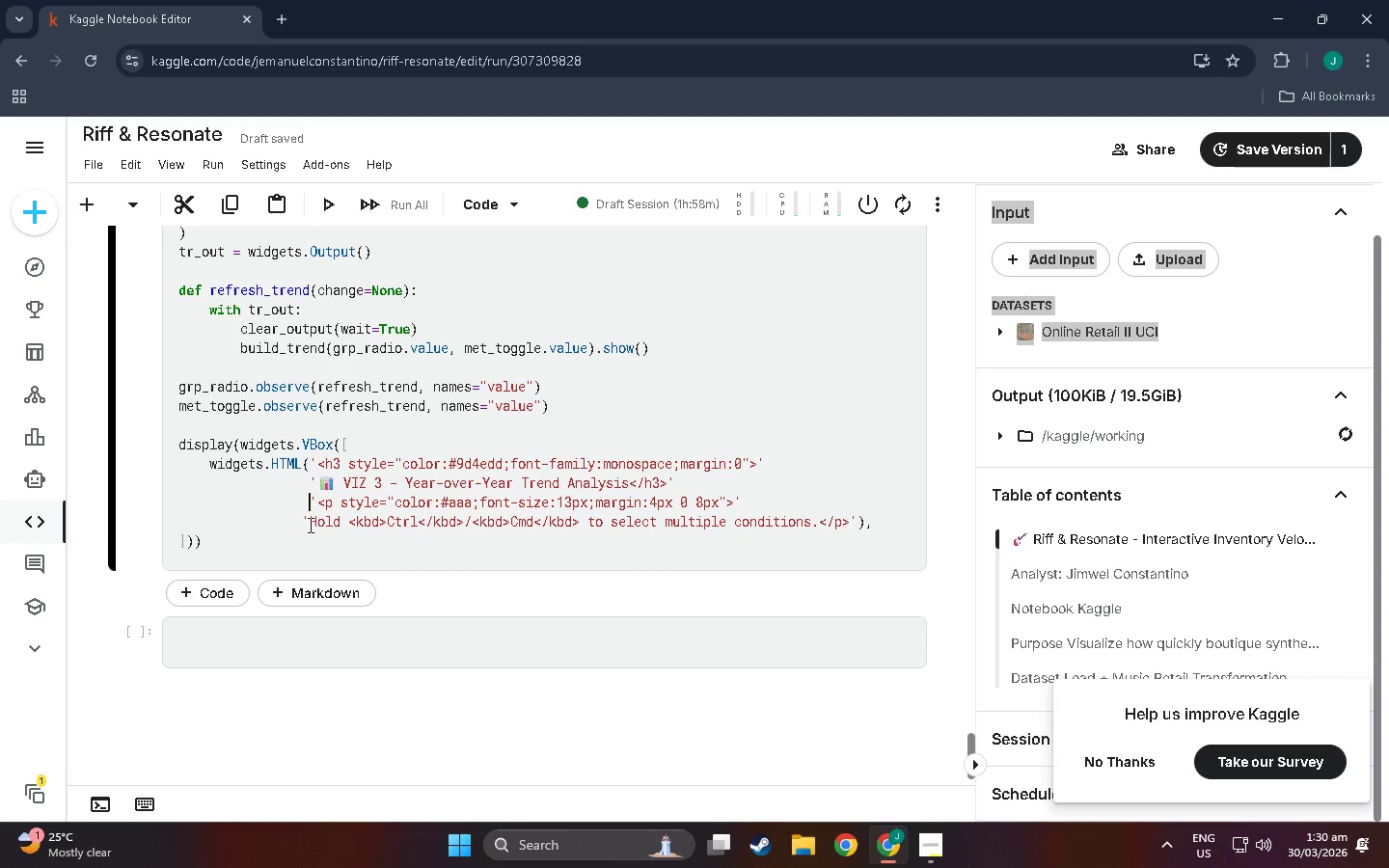 
left_click([303, 523])
 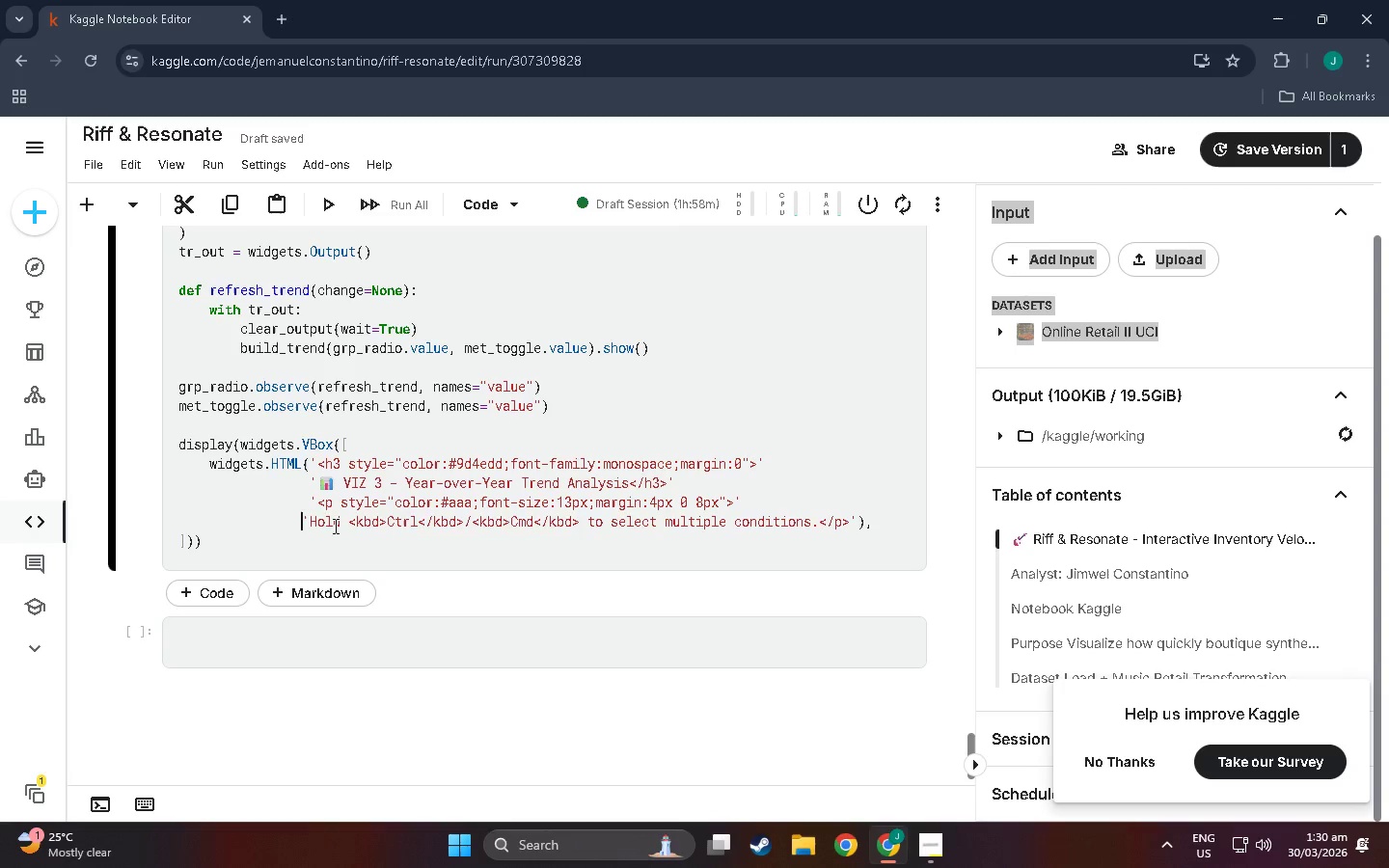 
key(Backspace)
 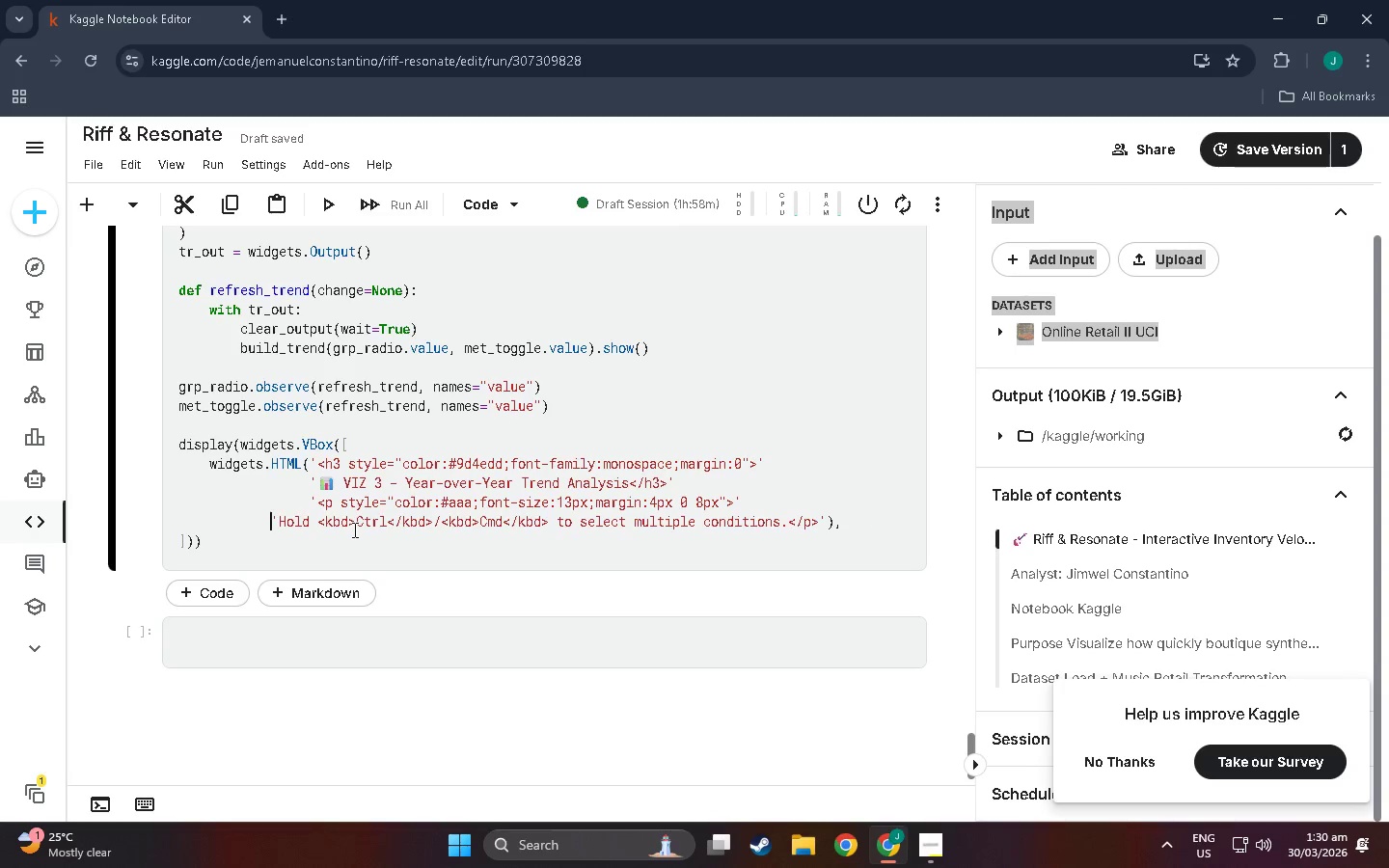 
key(Backspace)
 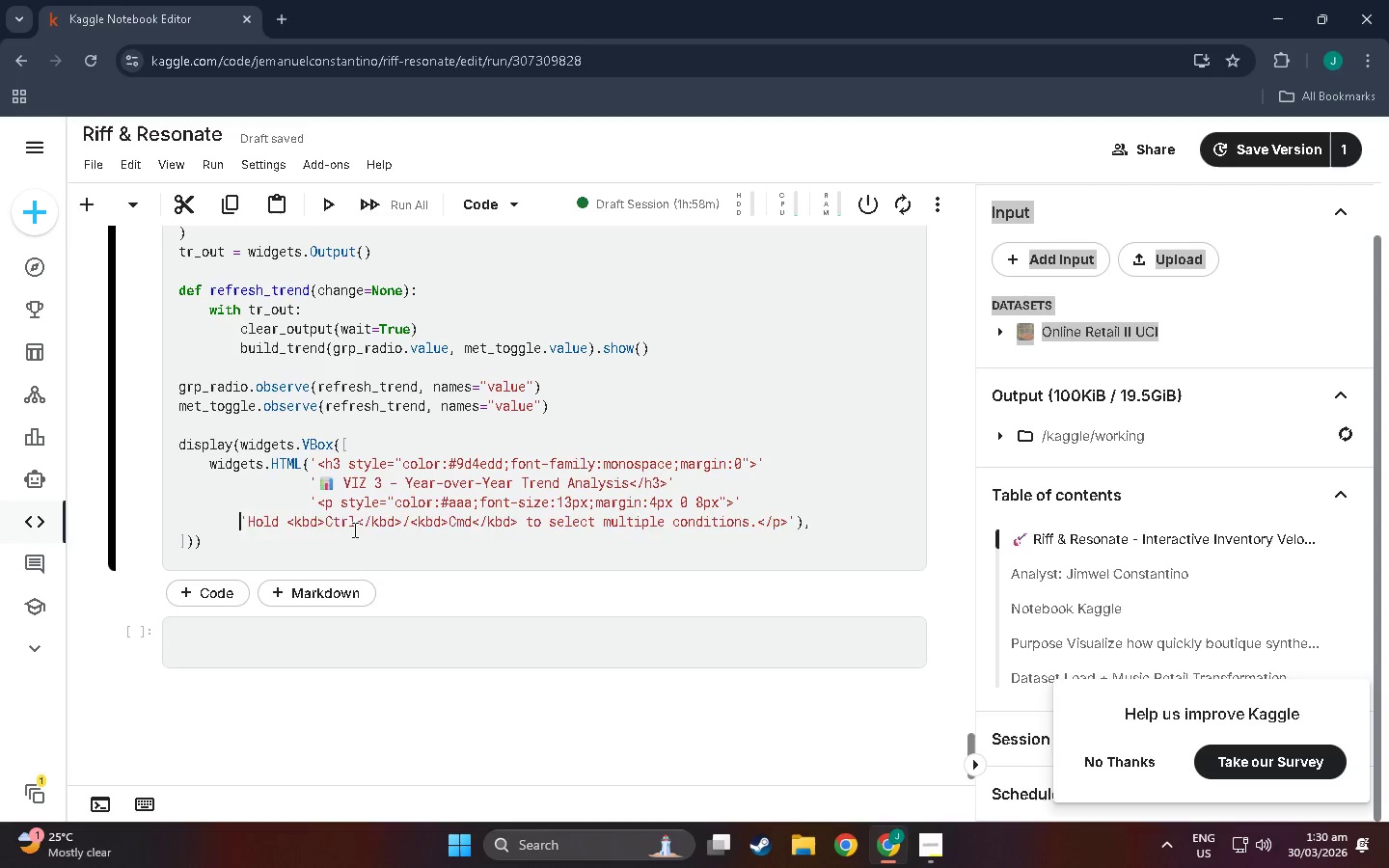 
key(Backspace)
 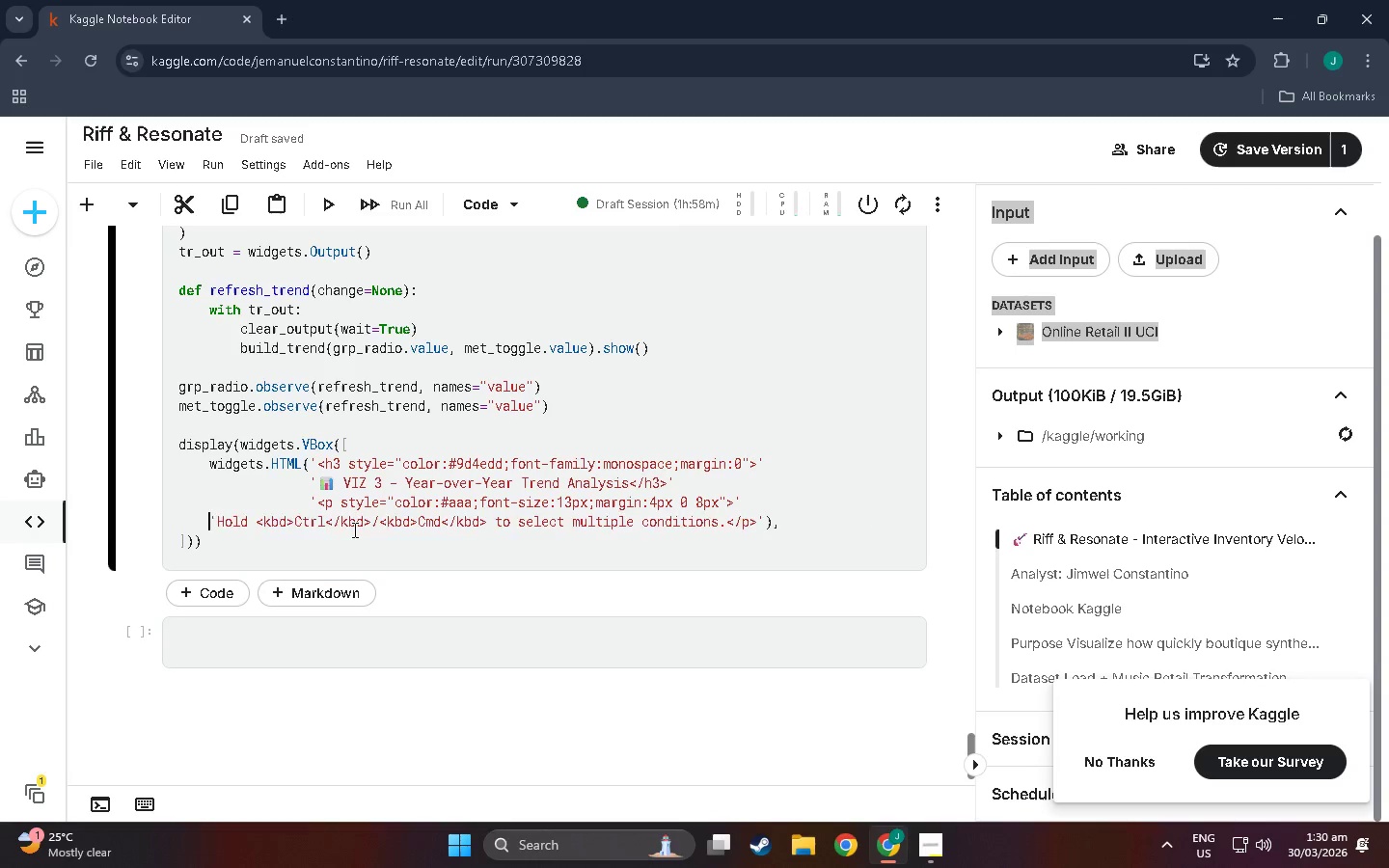 
key(Backspace)
 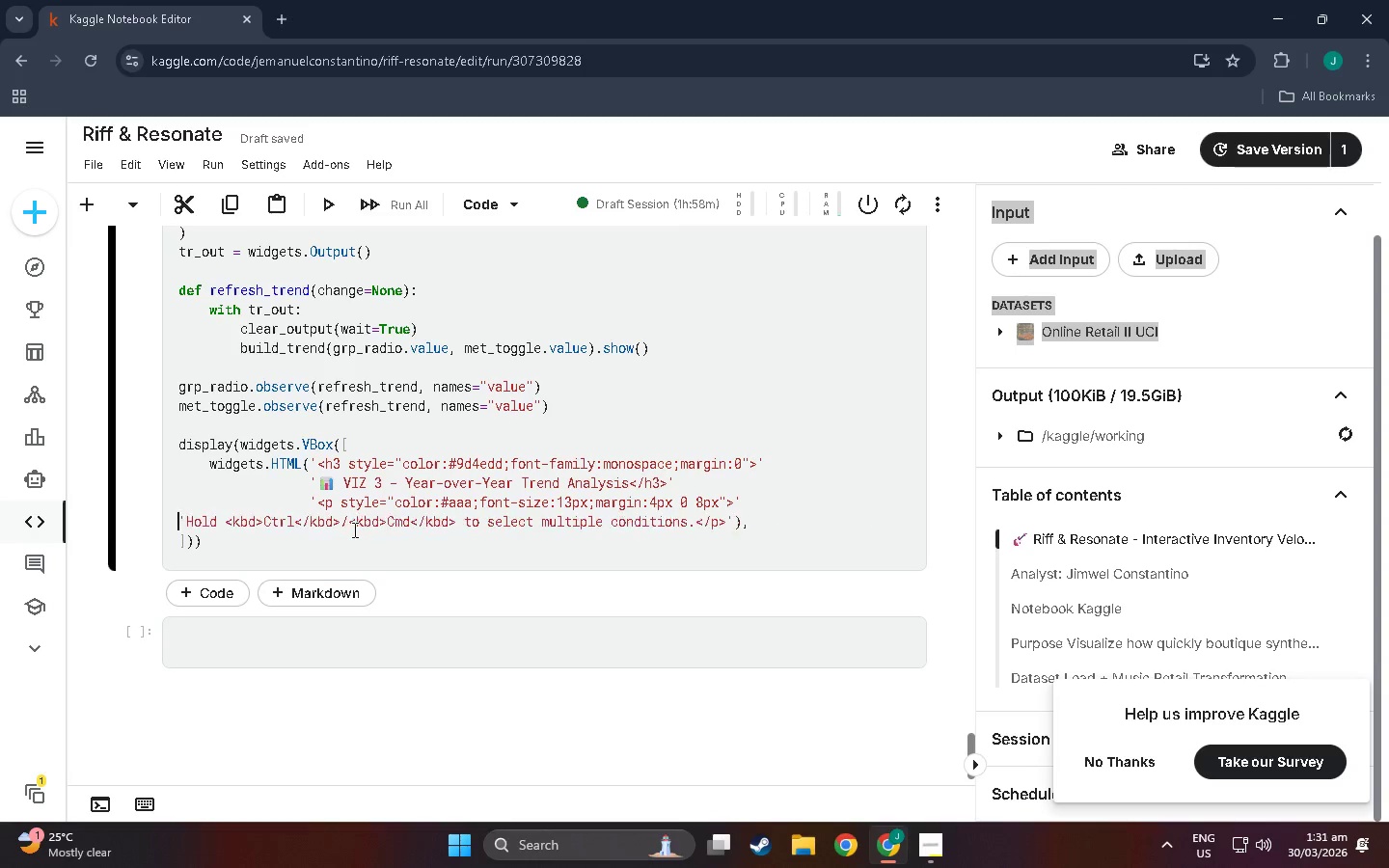 
key(Backspace)
 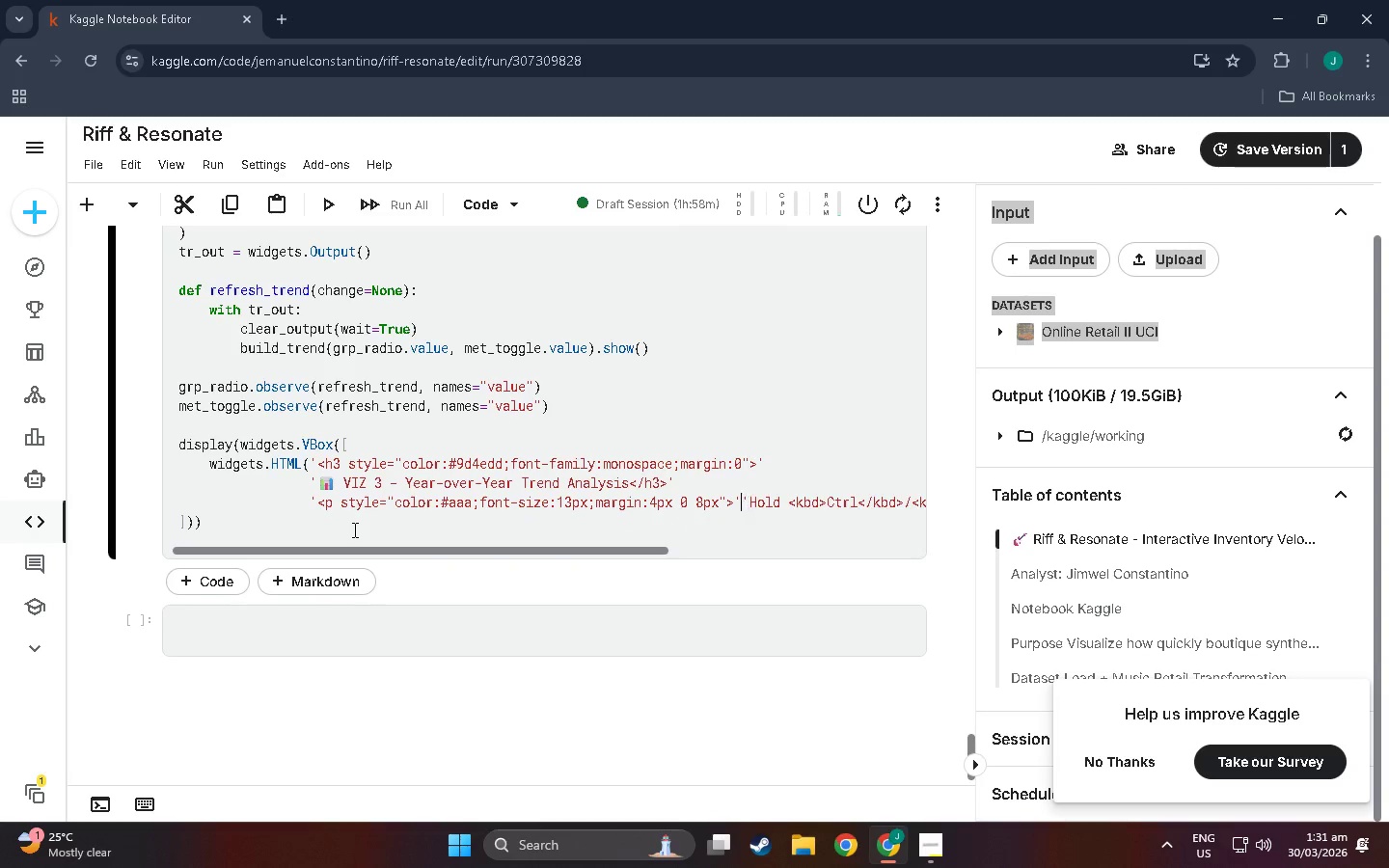 
key(NumpadEnter)
 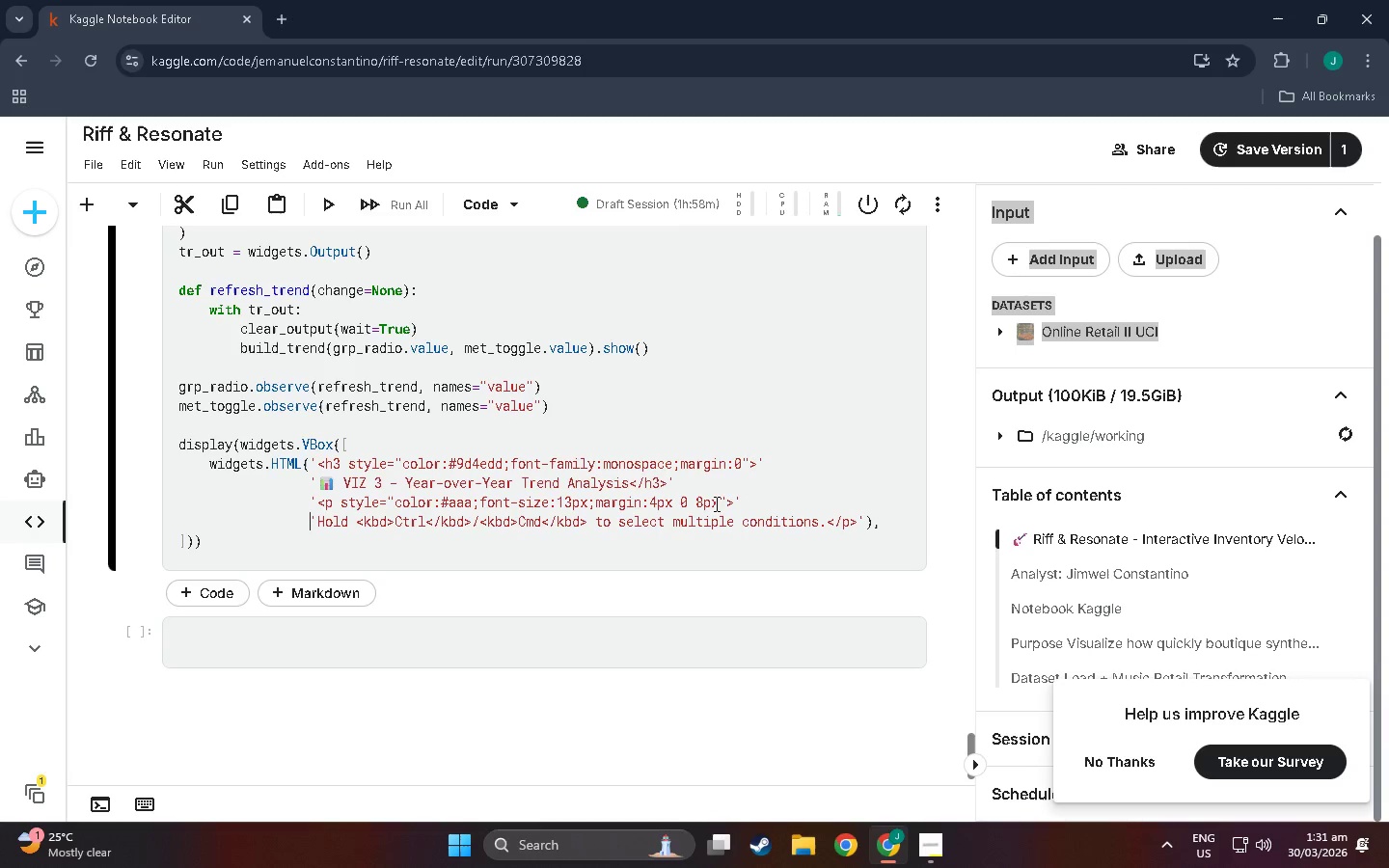 
wait(17.73)
 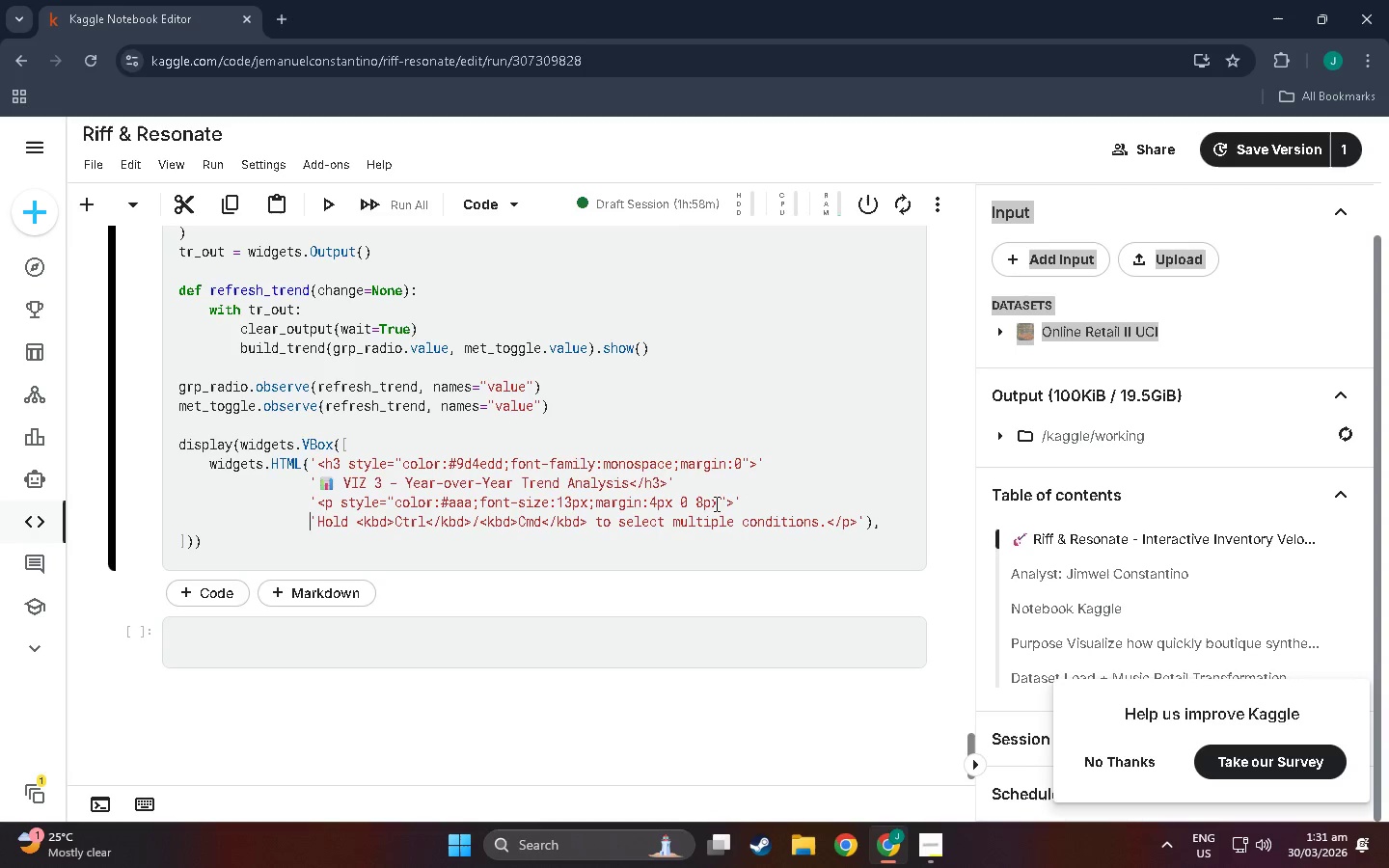 
left_click_drag(start_coordinate=[347, 518], to_coordinate=[320, 515])
 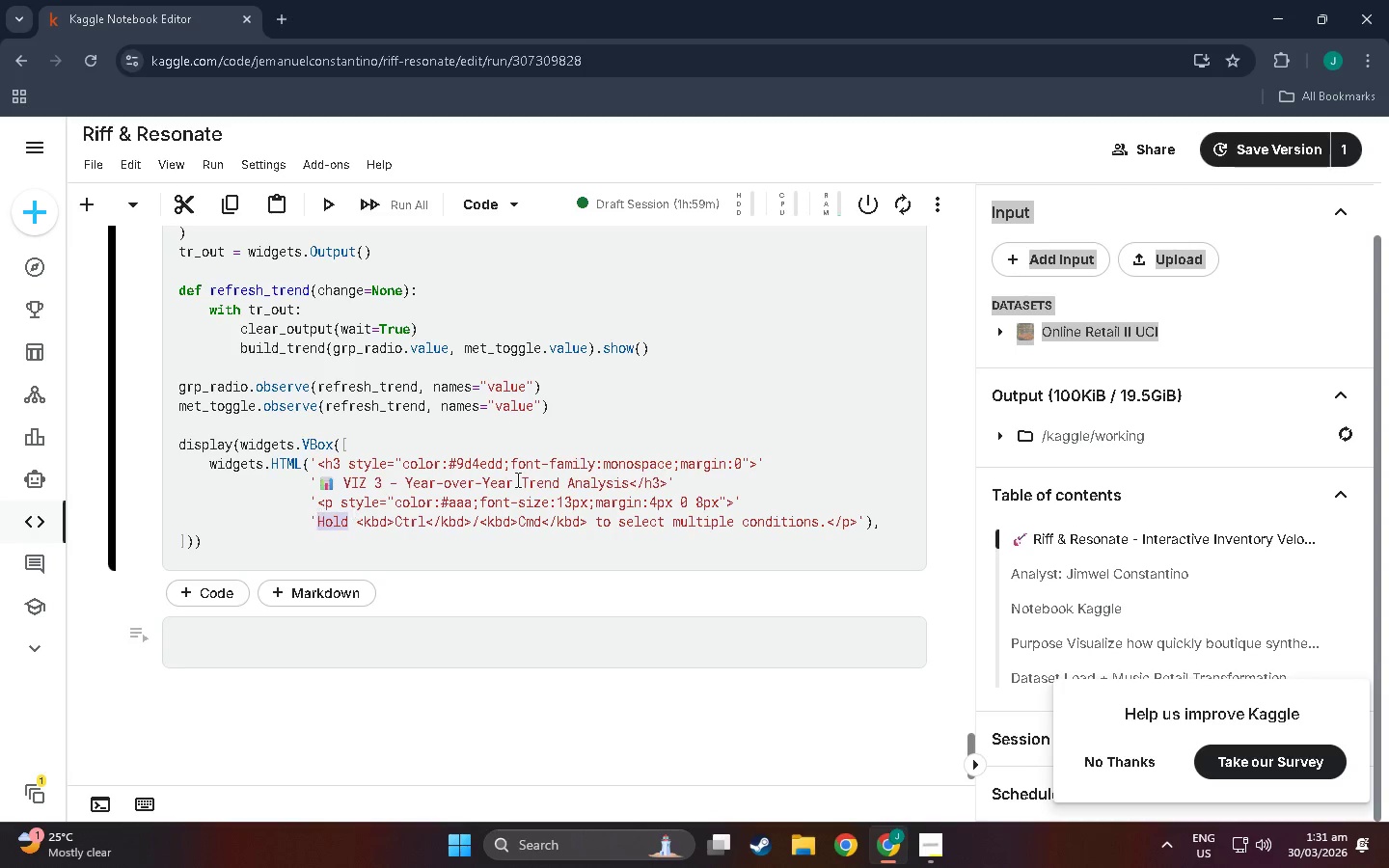 
type(Compare)
 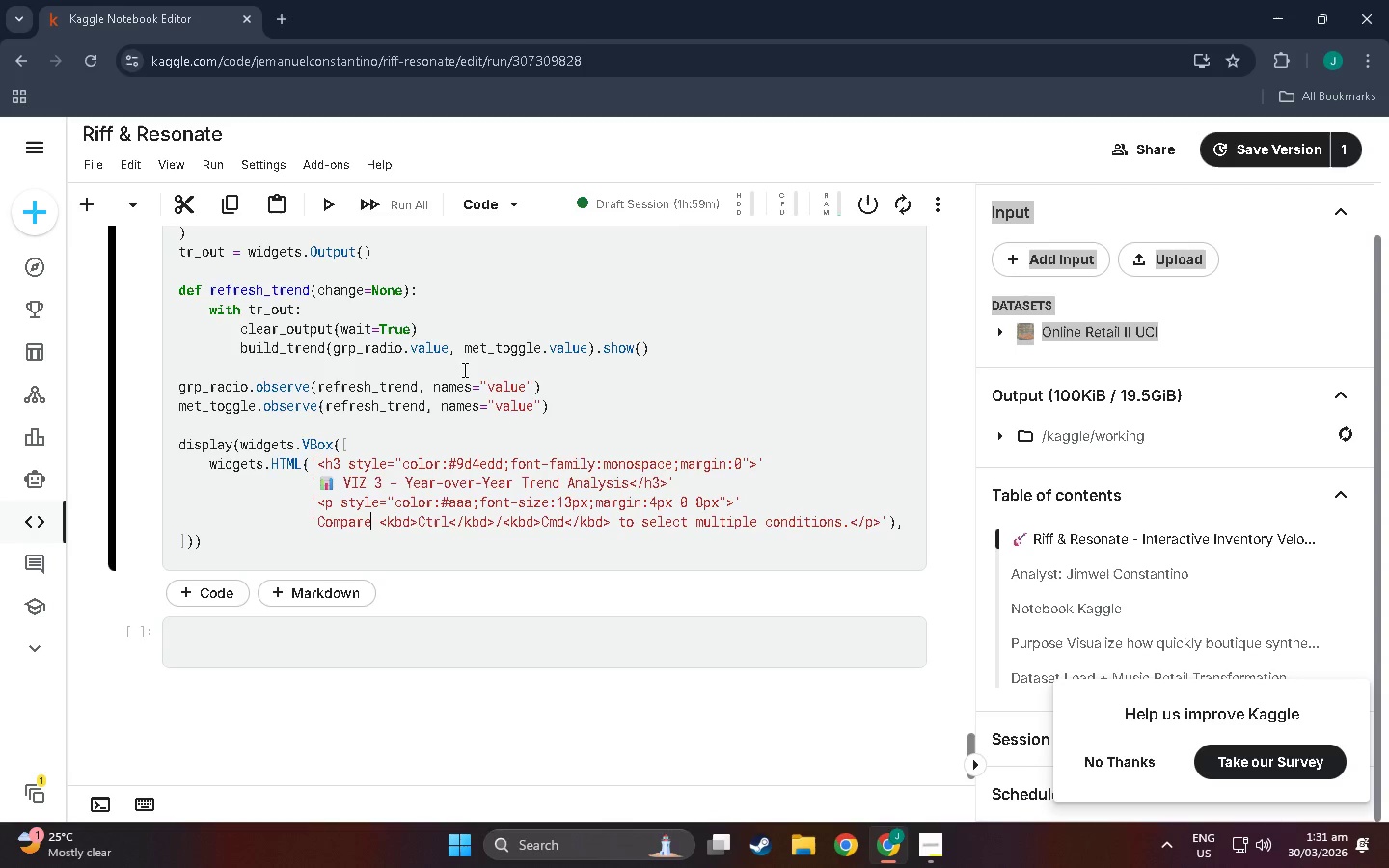 
type( 2024 performance ah)
key(Backspace)
type(gainst 2023 baseline.)
 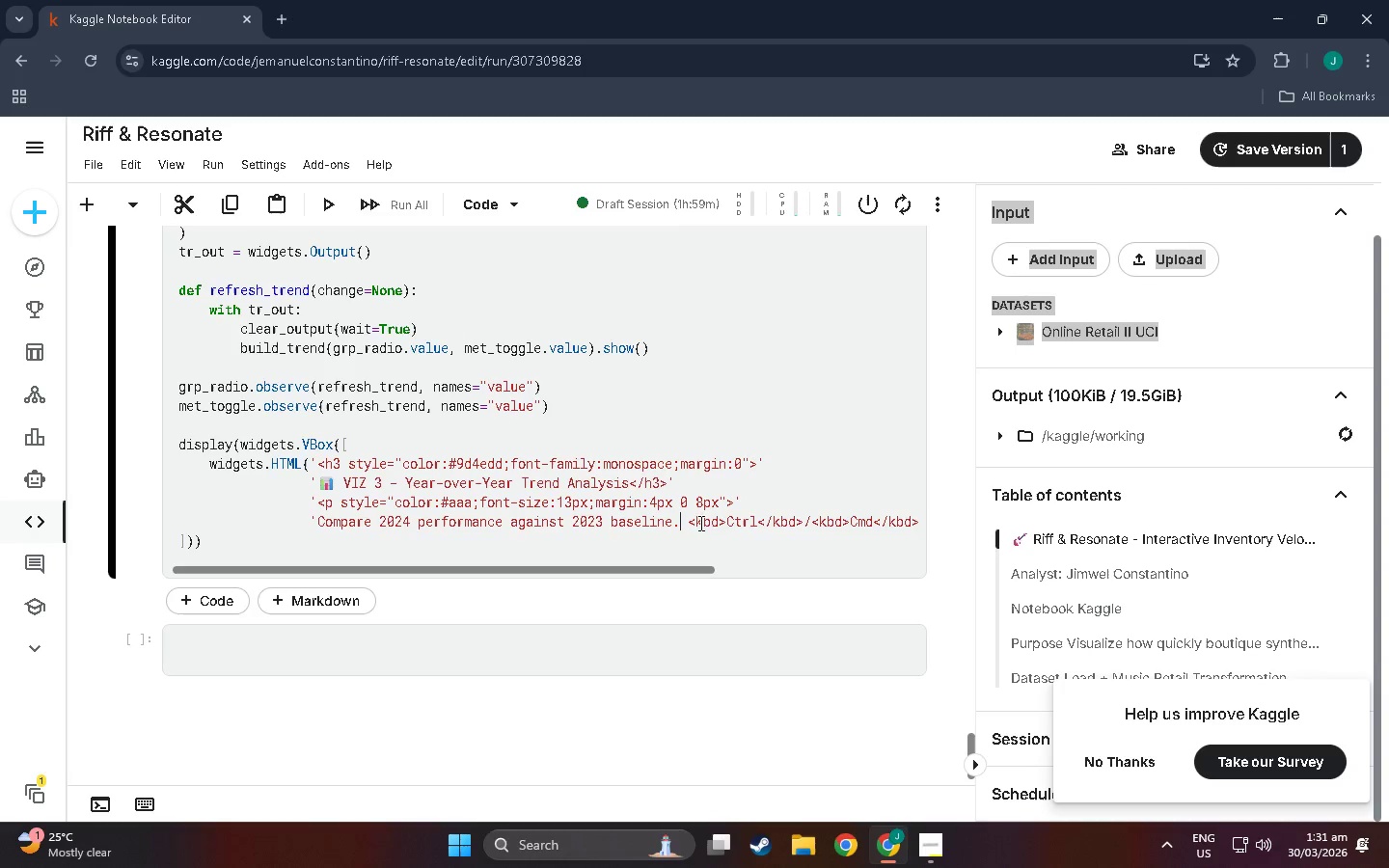 
left_click_drag(start_coordinate=[691, 524], to_coordinate=[850, 519])
 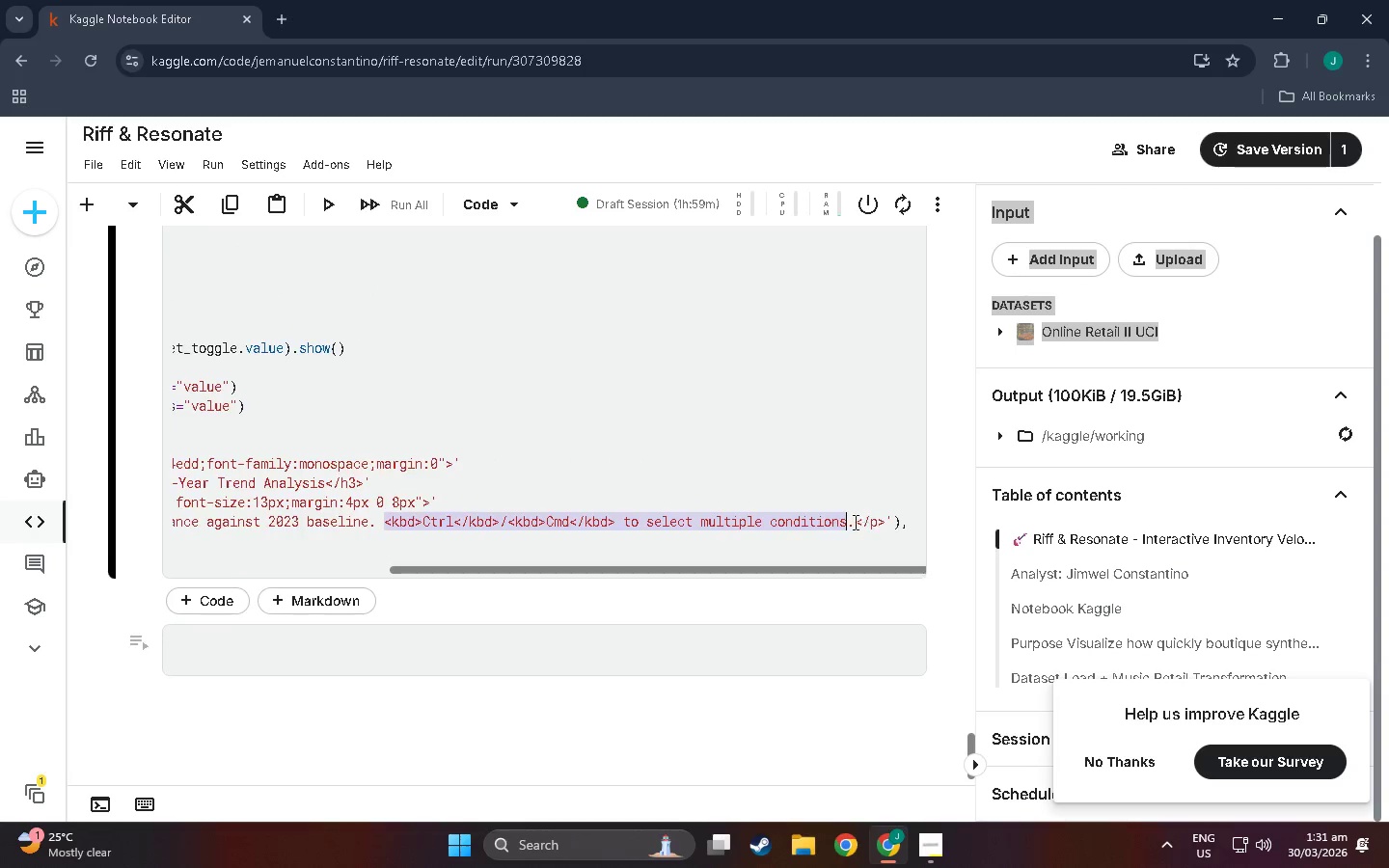 
key(Backspace)
 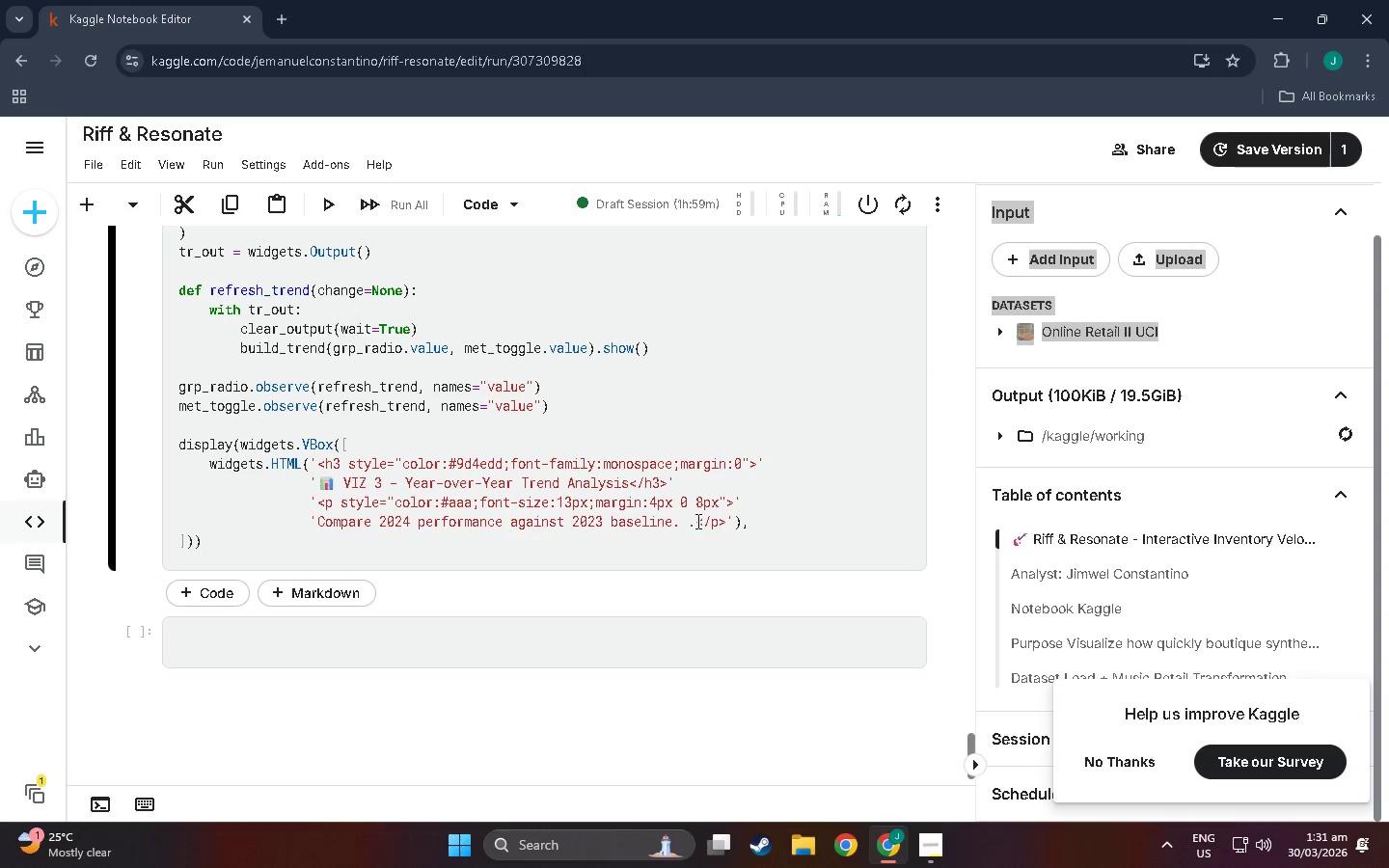 
left_click([694, 519])
 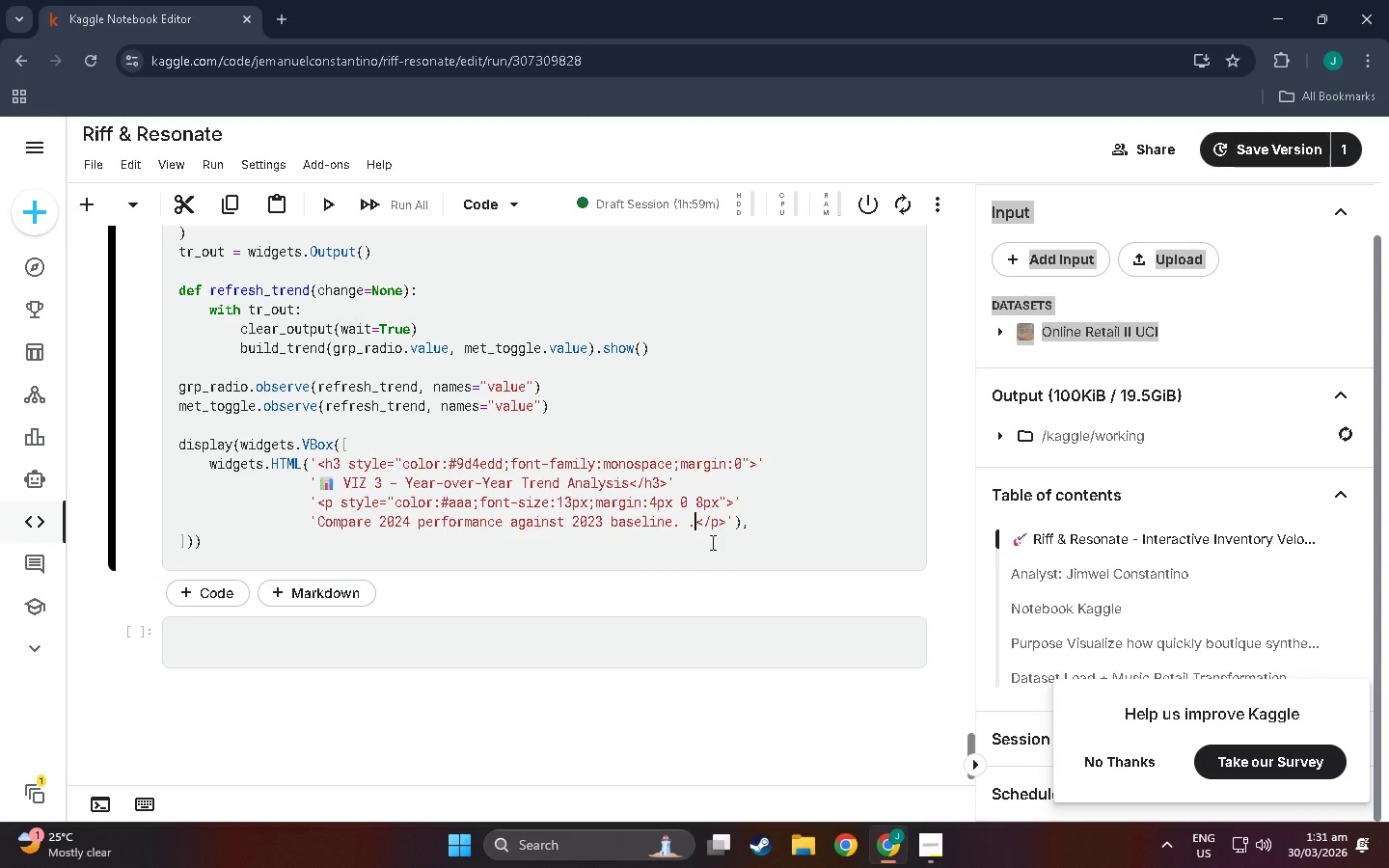 
key(Backspace)
 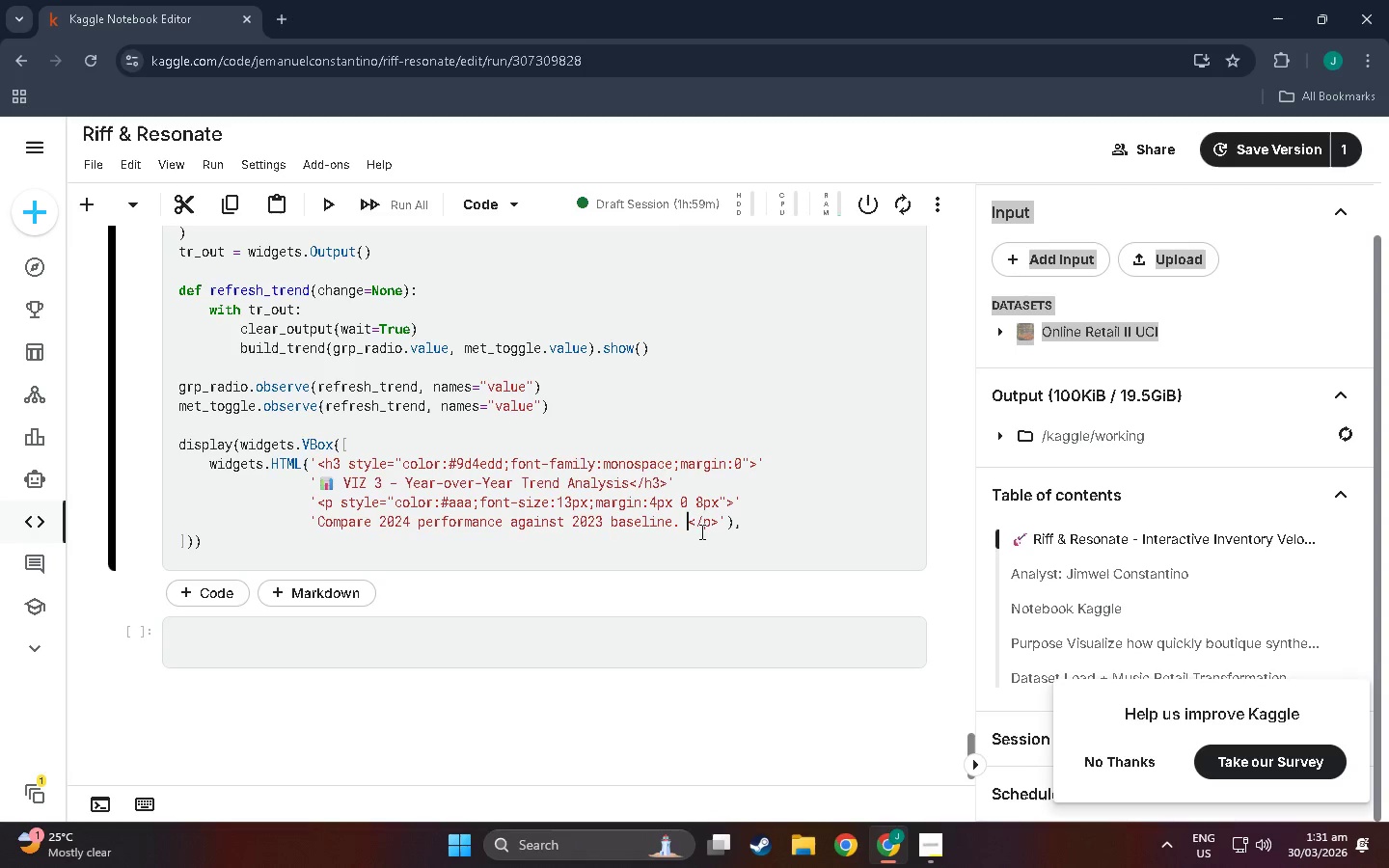 
key(Backspace)
 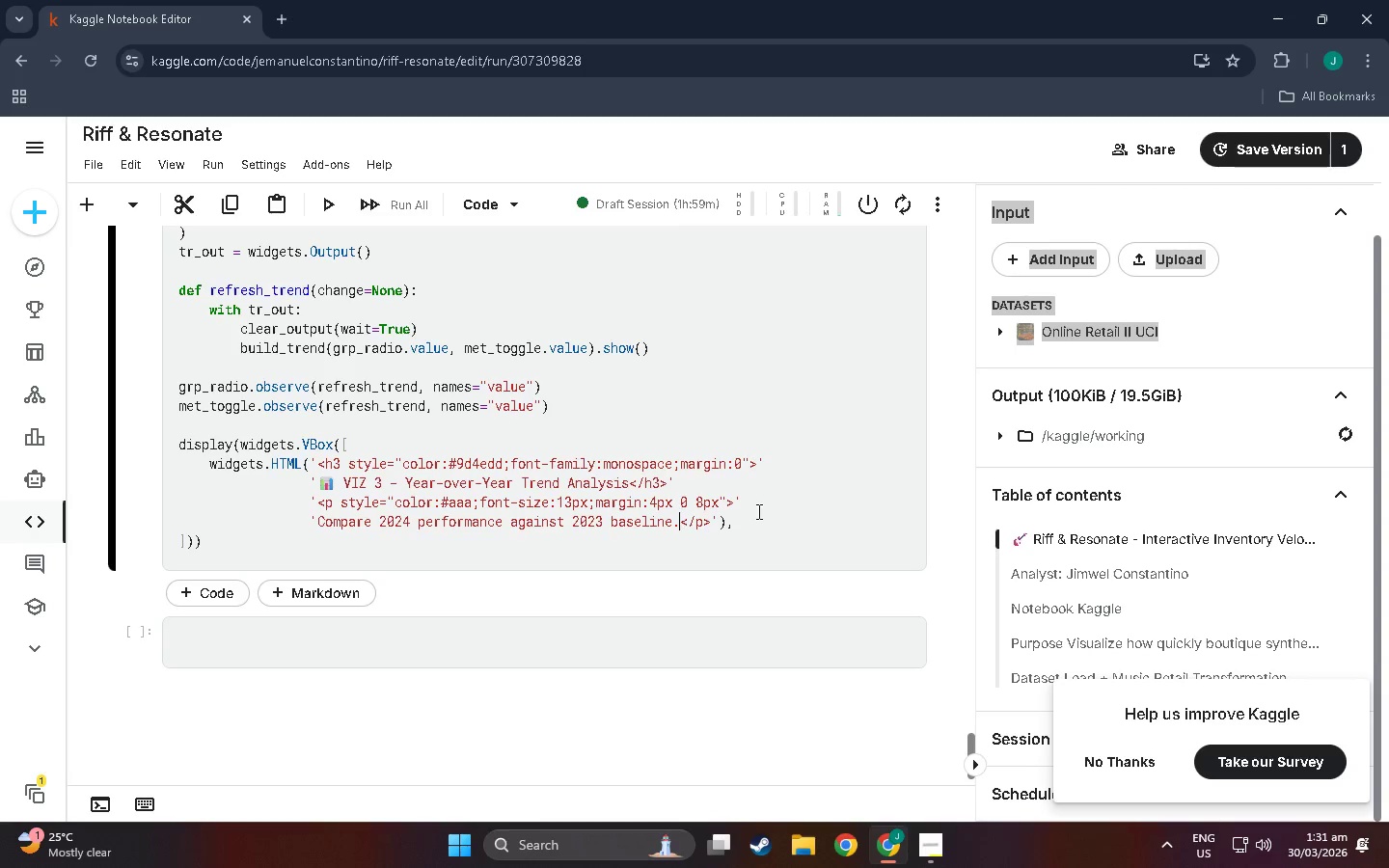 
left_click([749, 517])
 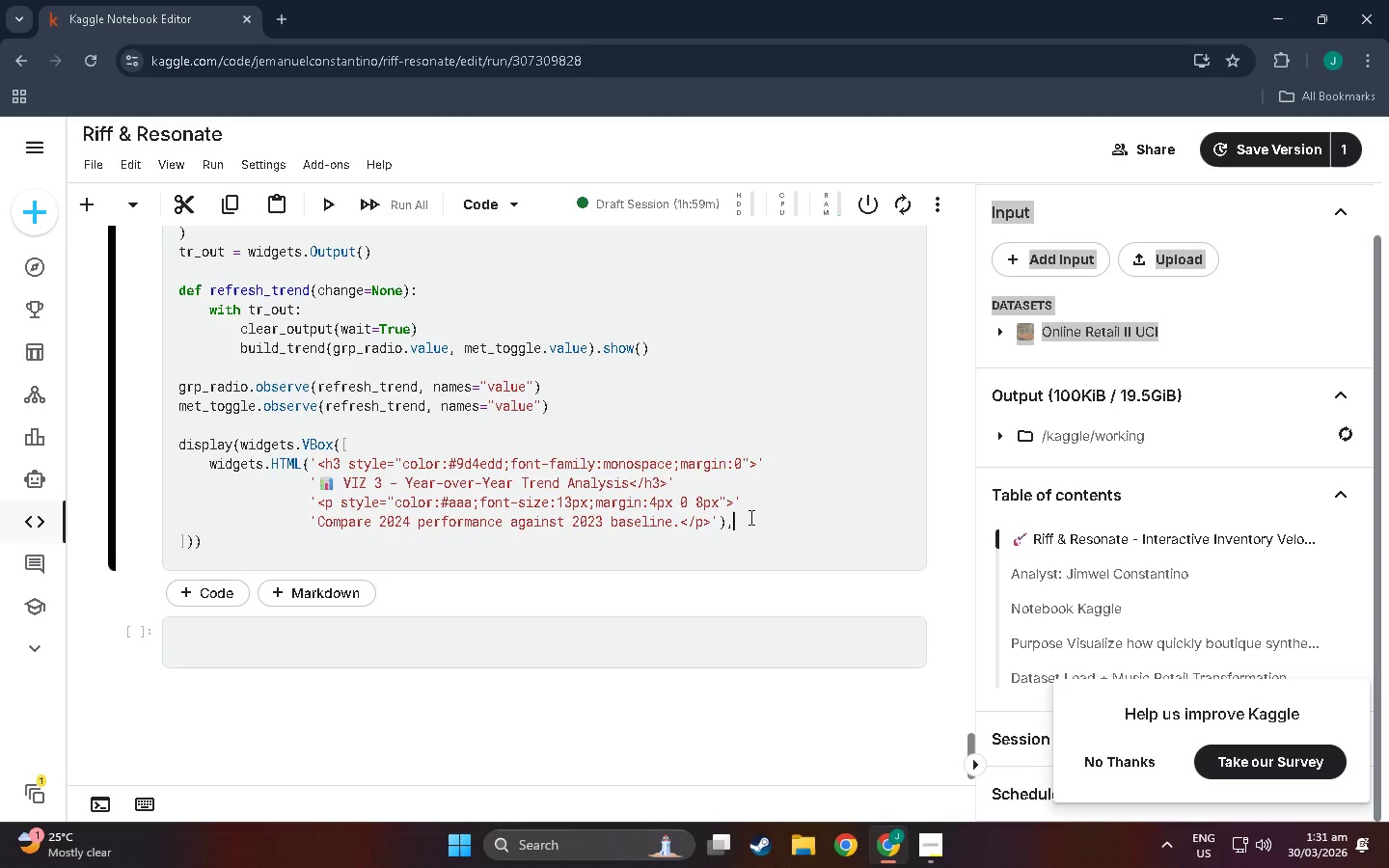 
key(NumpadEnter)
type(met t)
key(Backspace)
key(Backspace)
type(_t)
key(Backspace)
type(toggle,)
 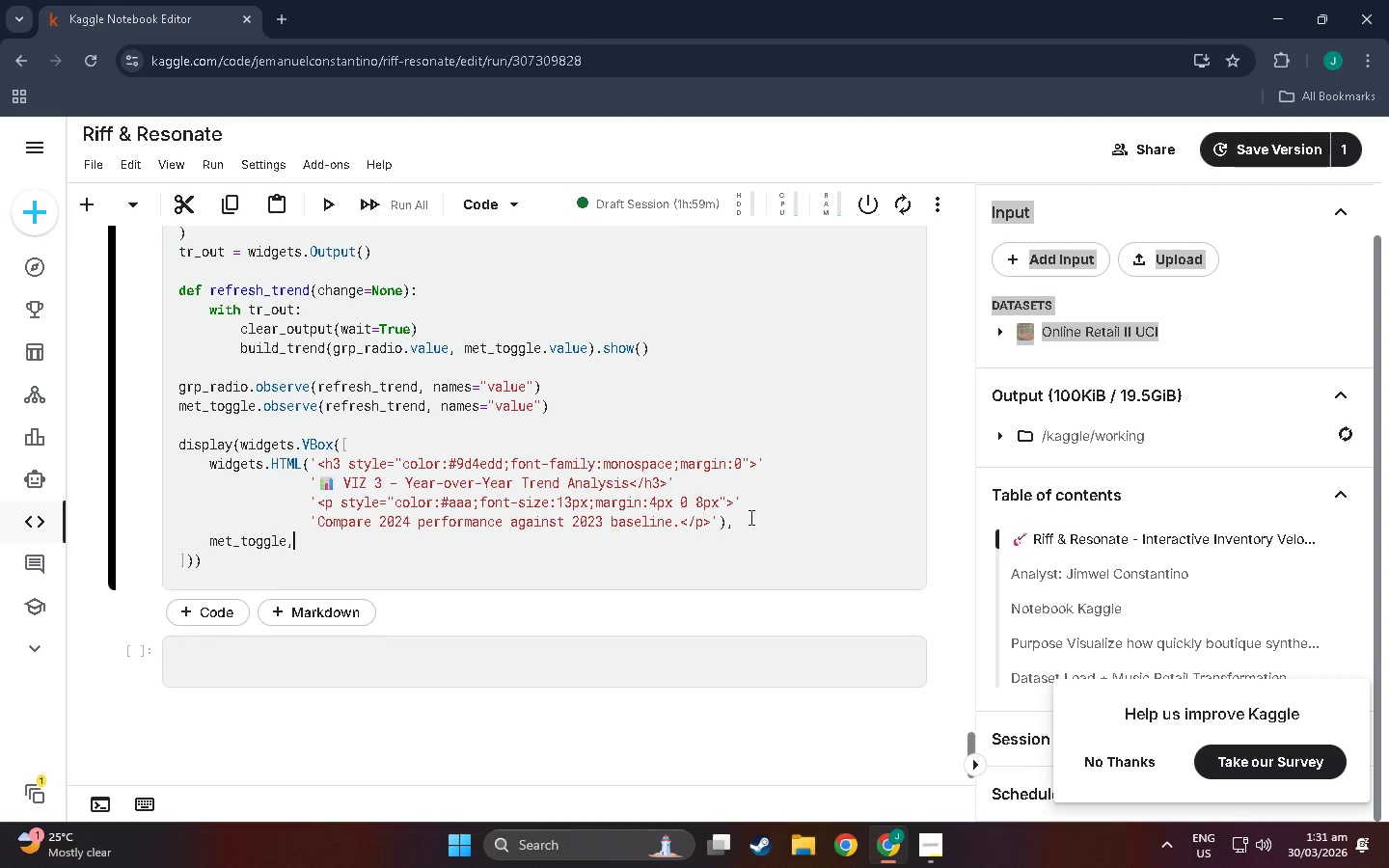 
key(Enter)
 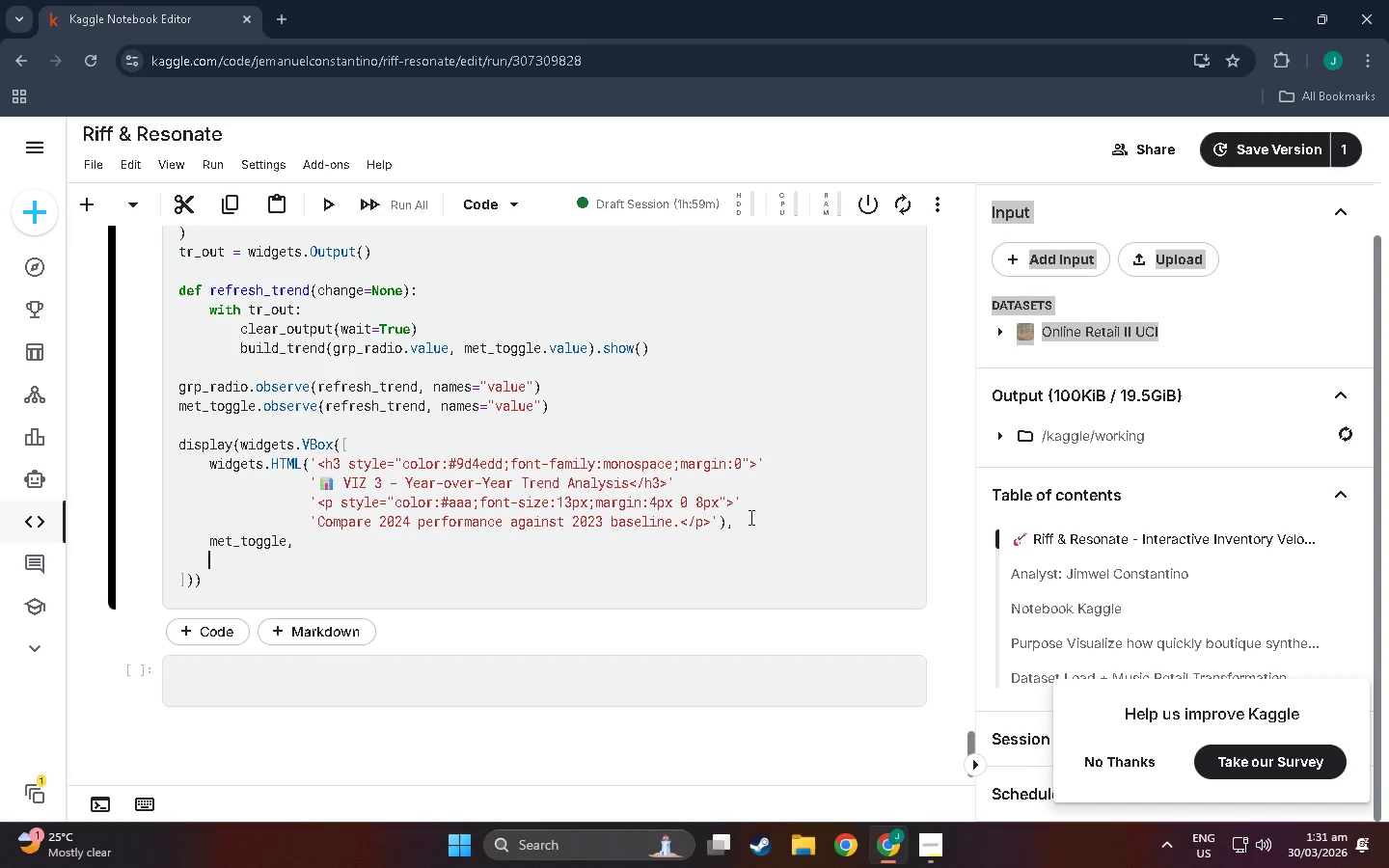 
type(wid)
key(Backspace)
type(gets,)
key(Backspace)
type(.HNB)
key(Backspace)
key(Backspace)
type(Box([grp+_)
key(Backspace)
key(Backspace)
type(_radio, tr_out)
 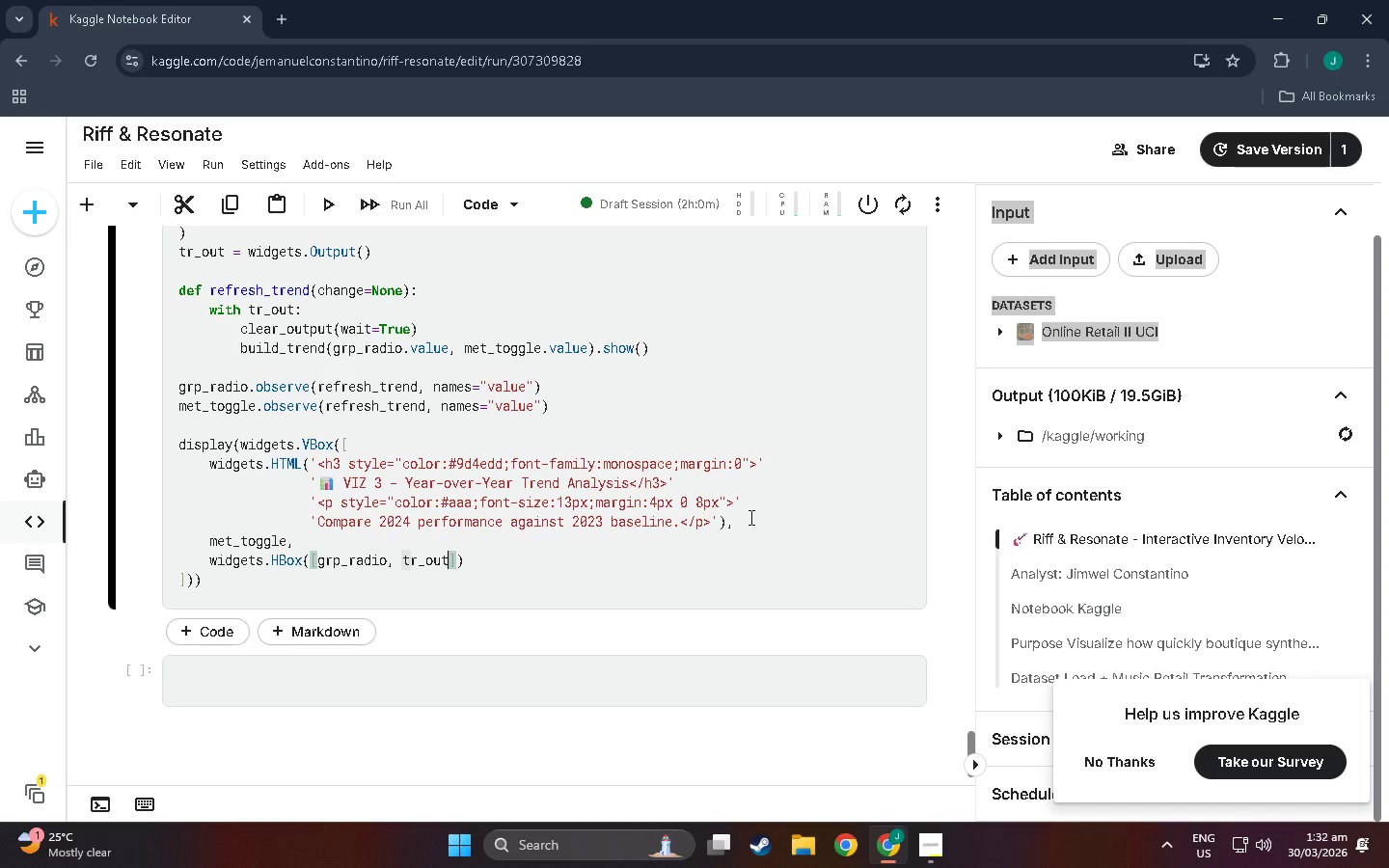 
key(ArrowRight)
 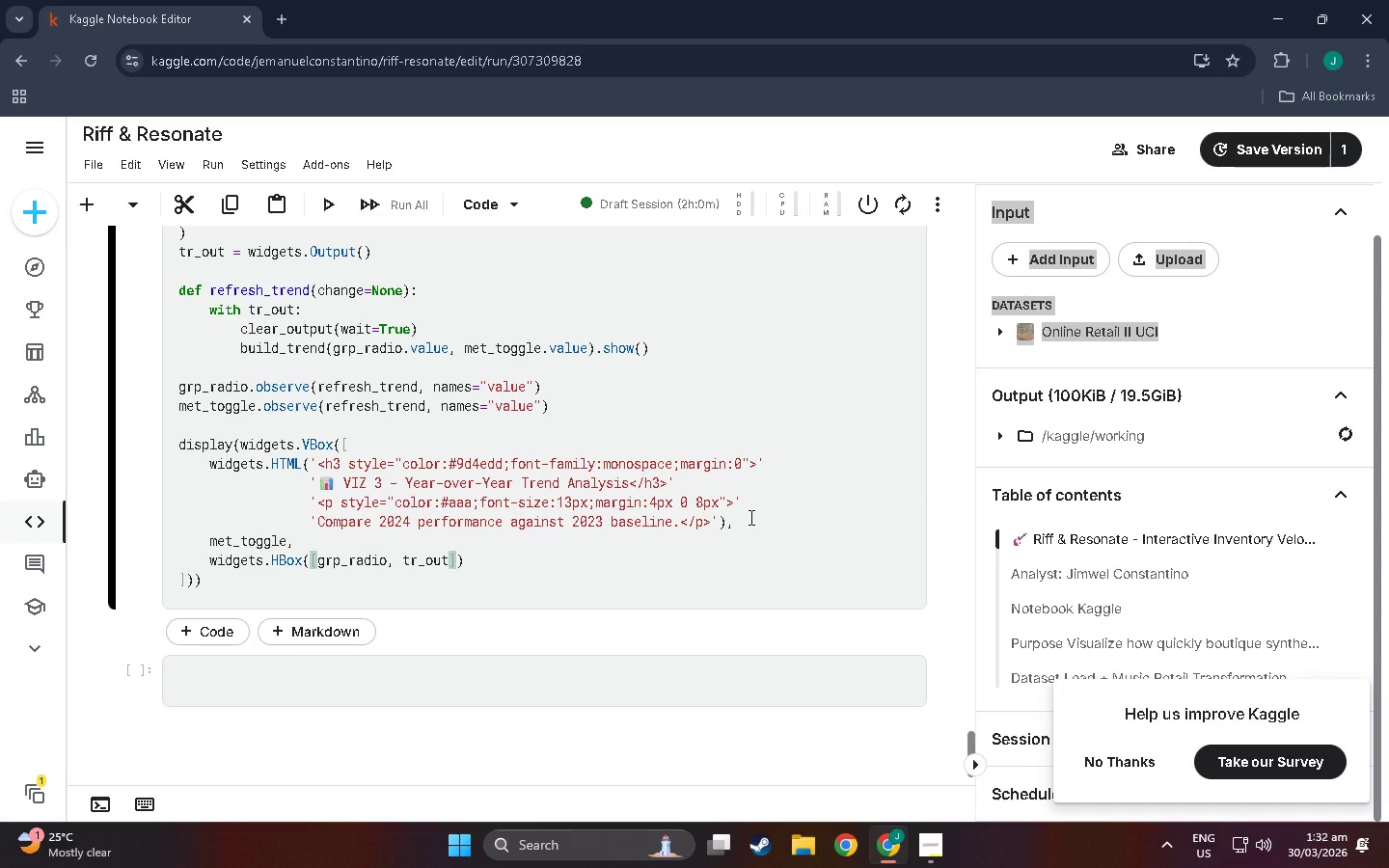 
key(Comma)
 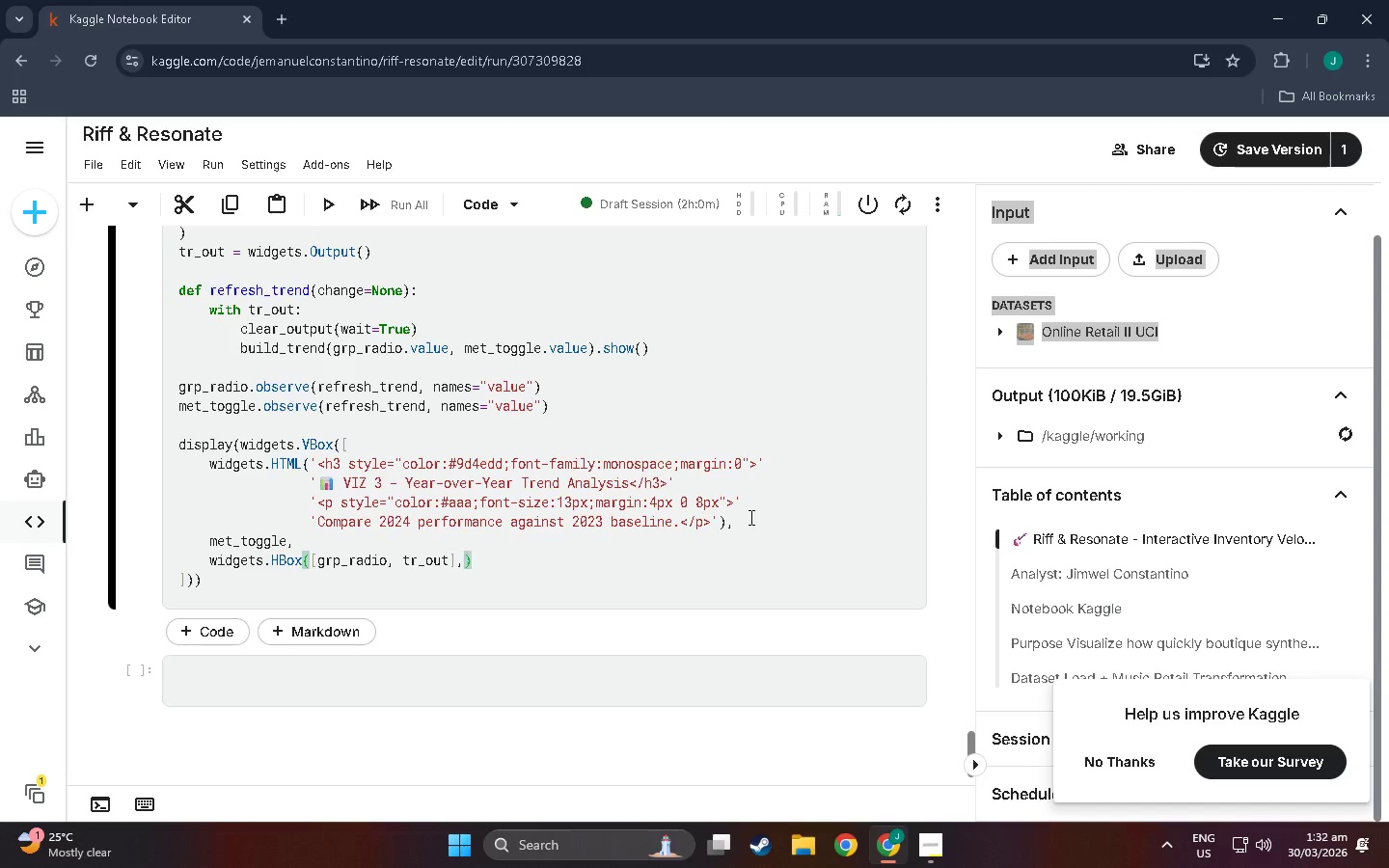 
key(Enter)
 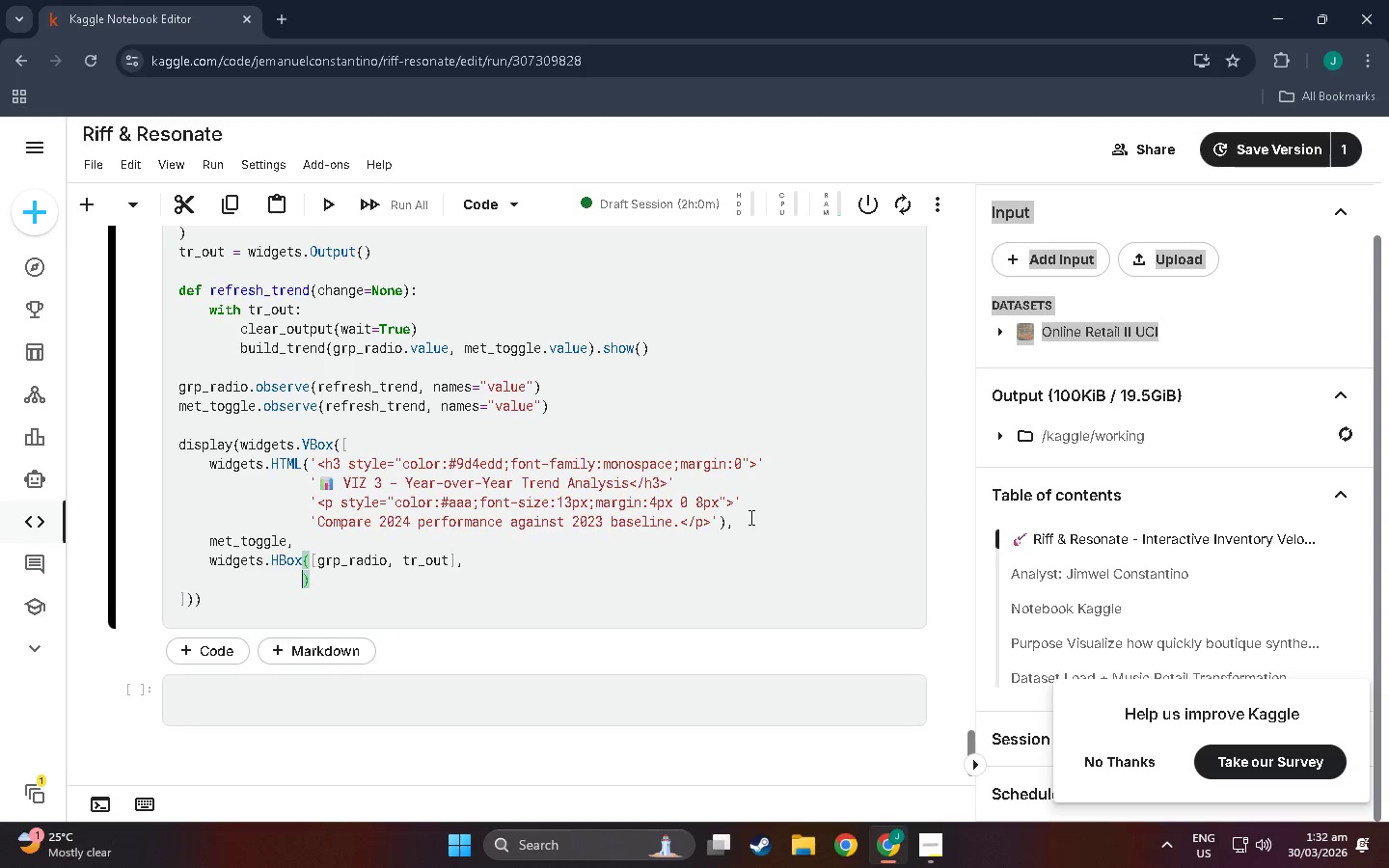 
type(layout=widgets.Layout(align_items="flex=)
key(Backspace)
type(-sttat)
key(Backspace)
key(Backspace)
type(art)
 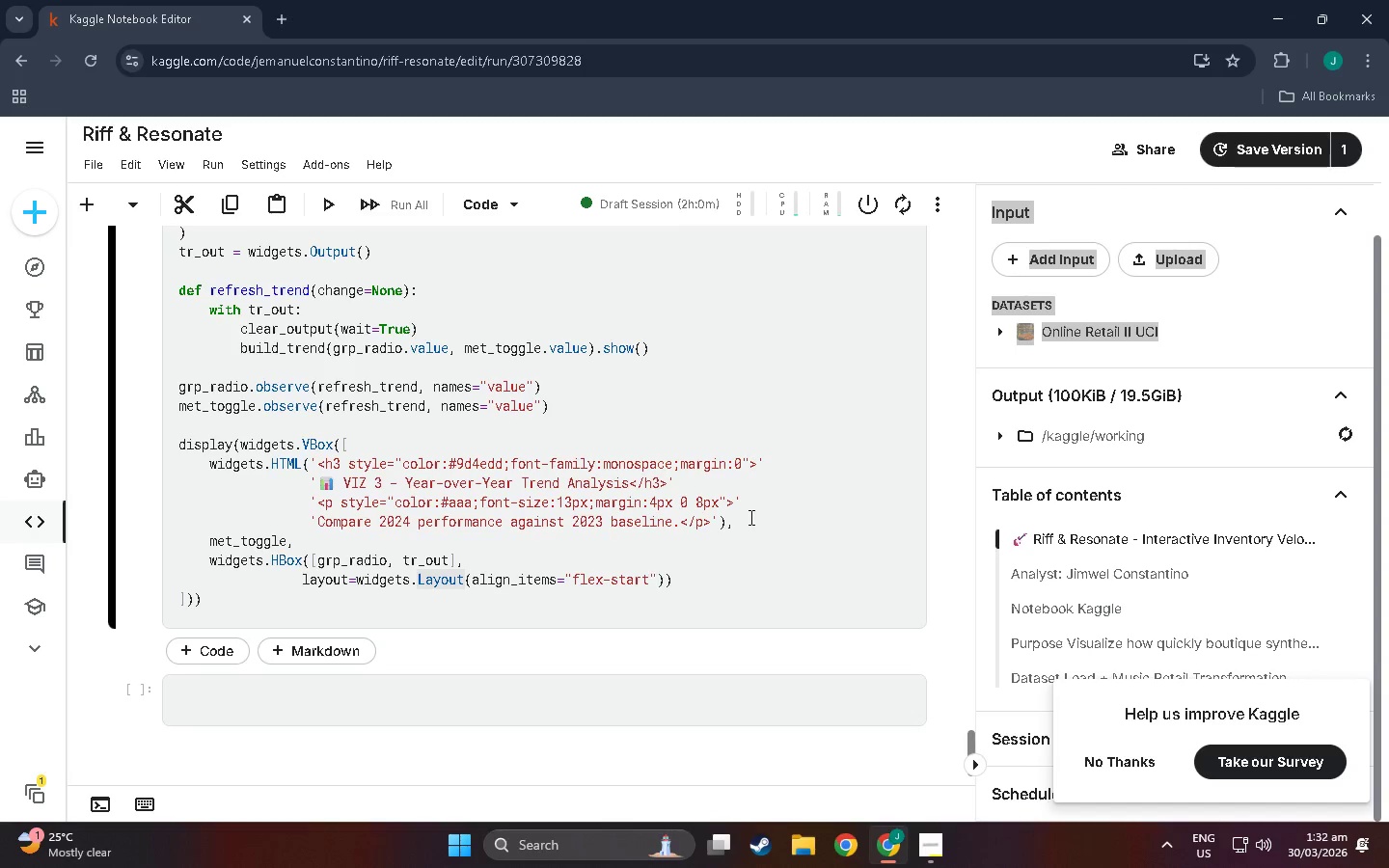 
 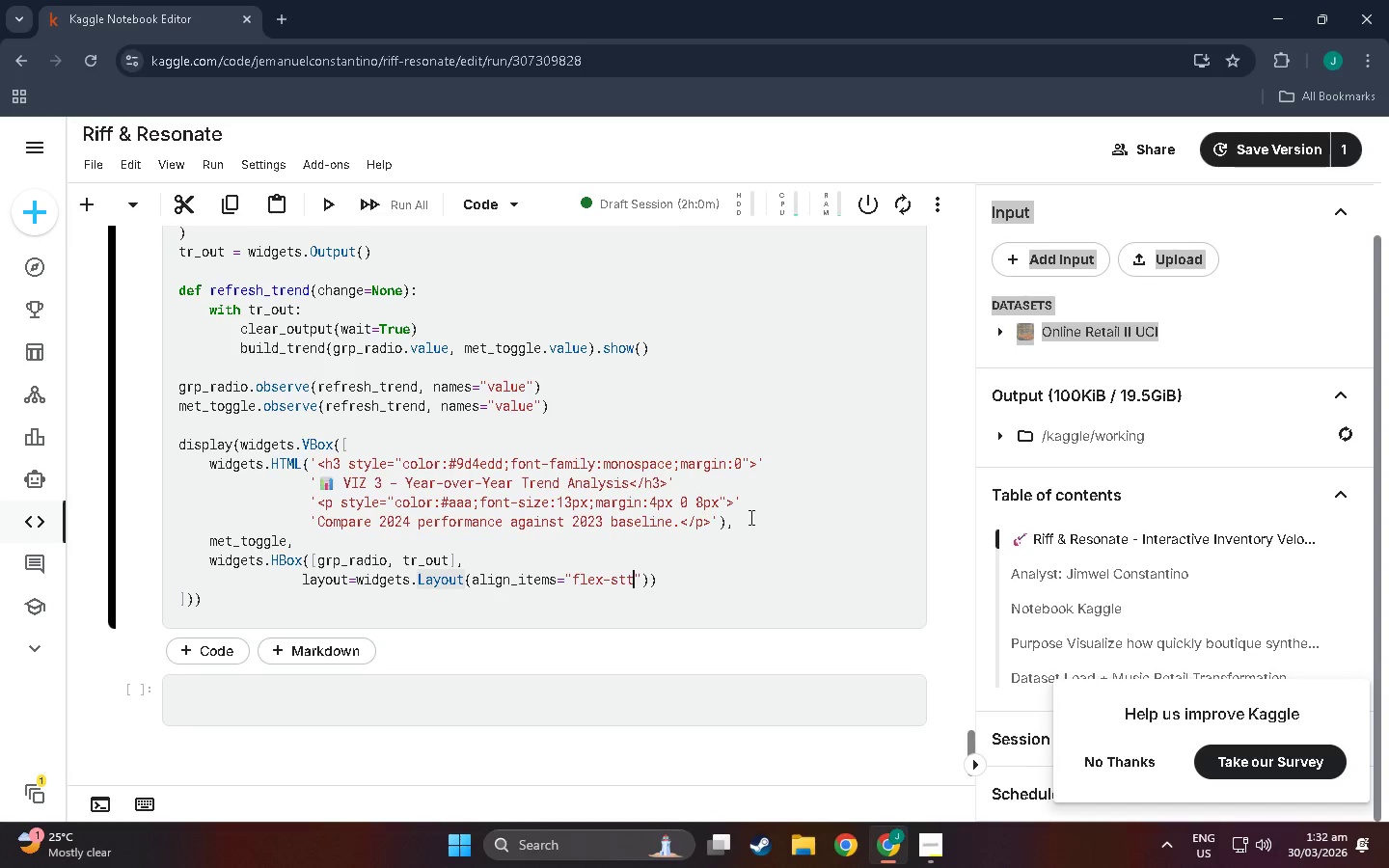 
hold_key(key=Backspace, duration=21.33)
 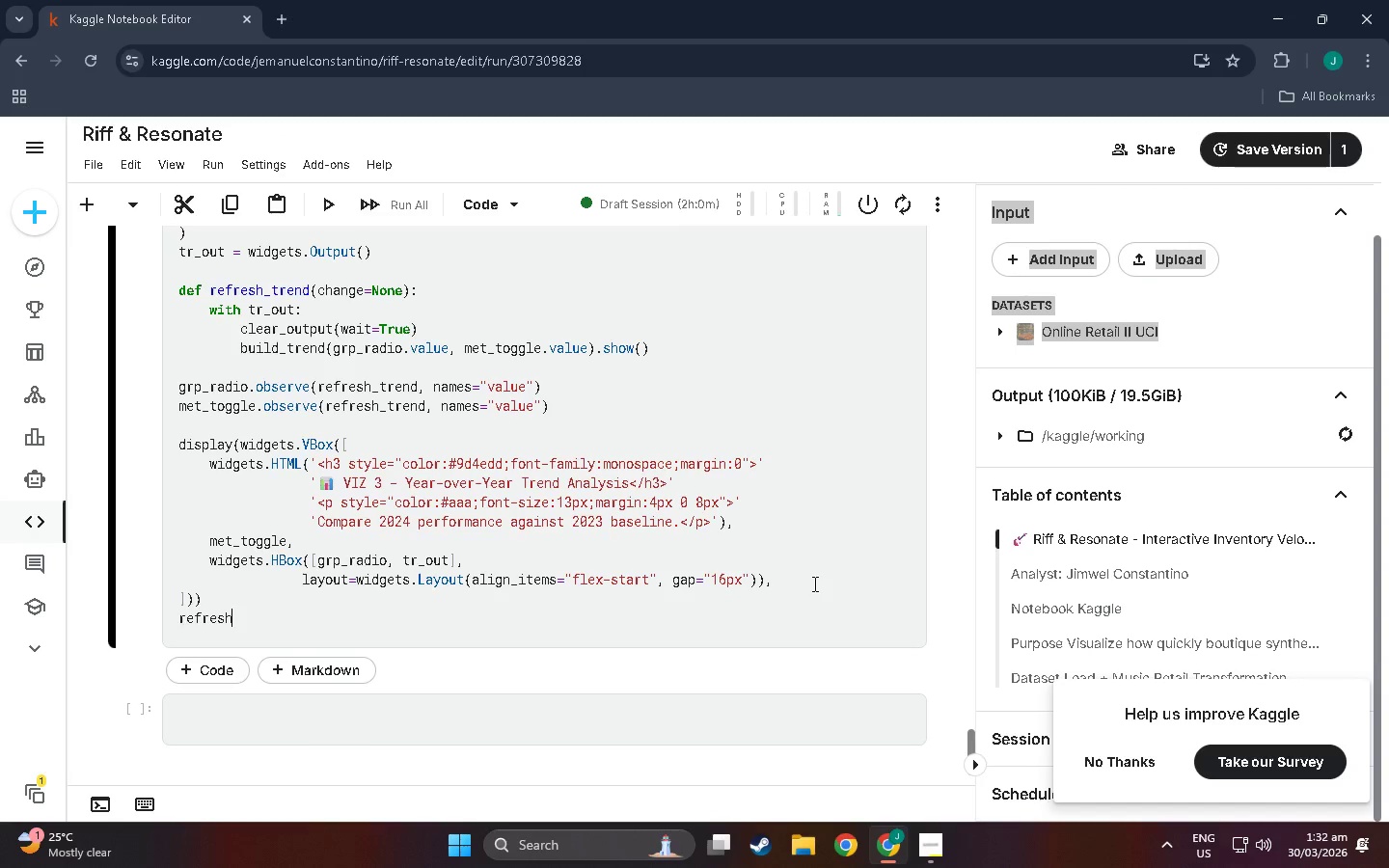 
key(ArrowDown)
 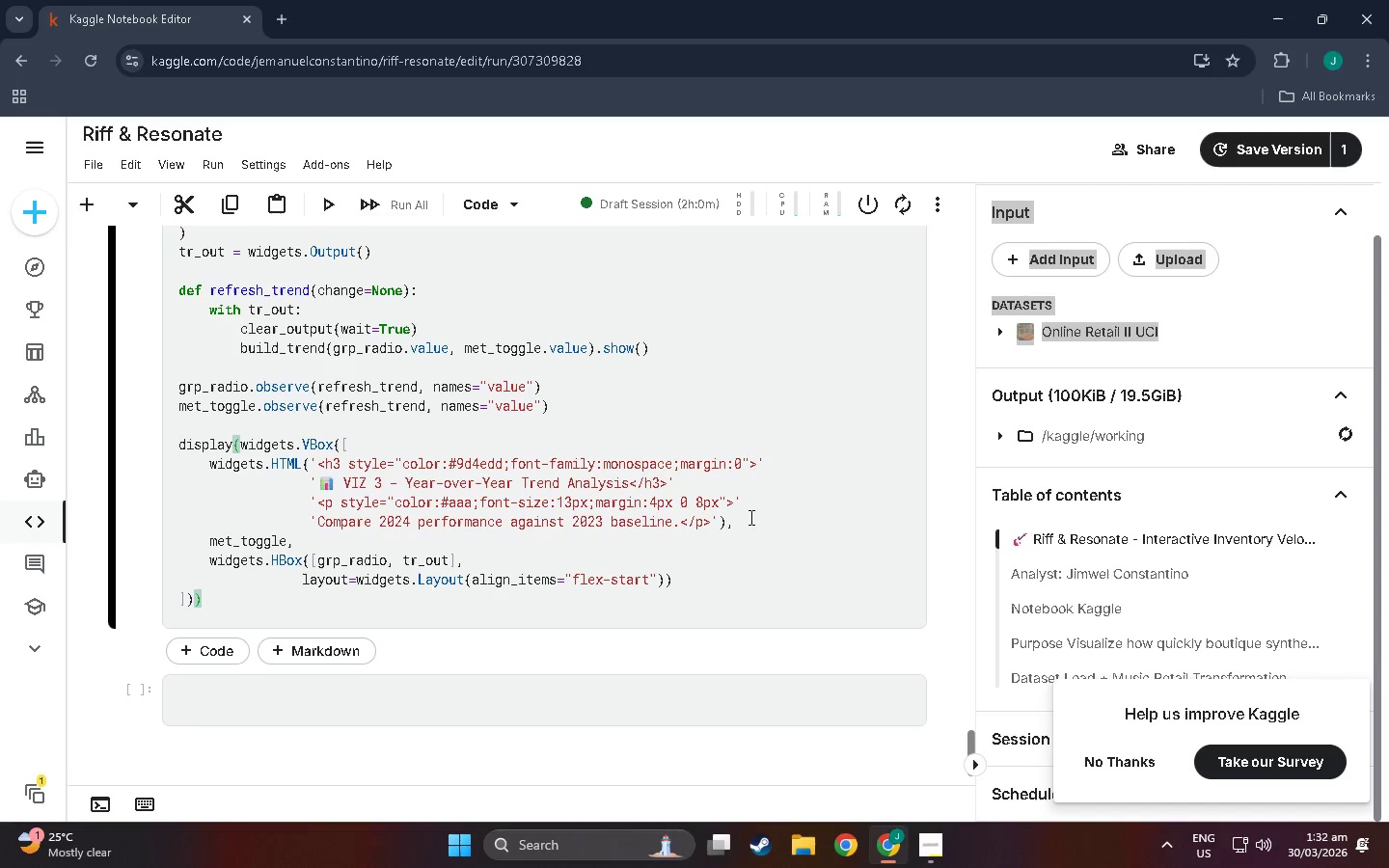 
key(ArrowRight)
 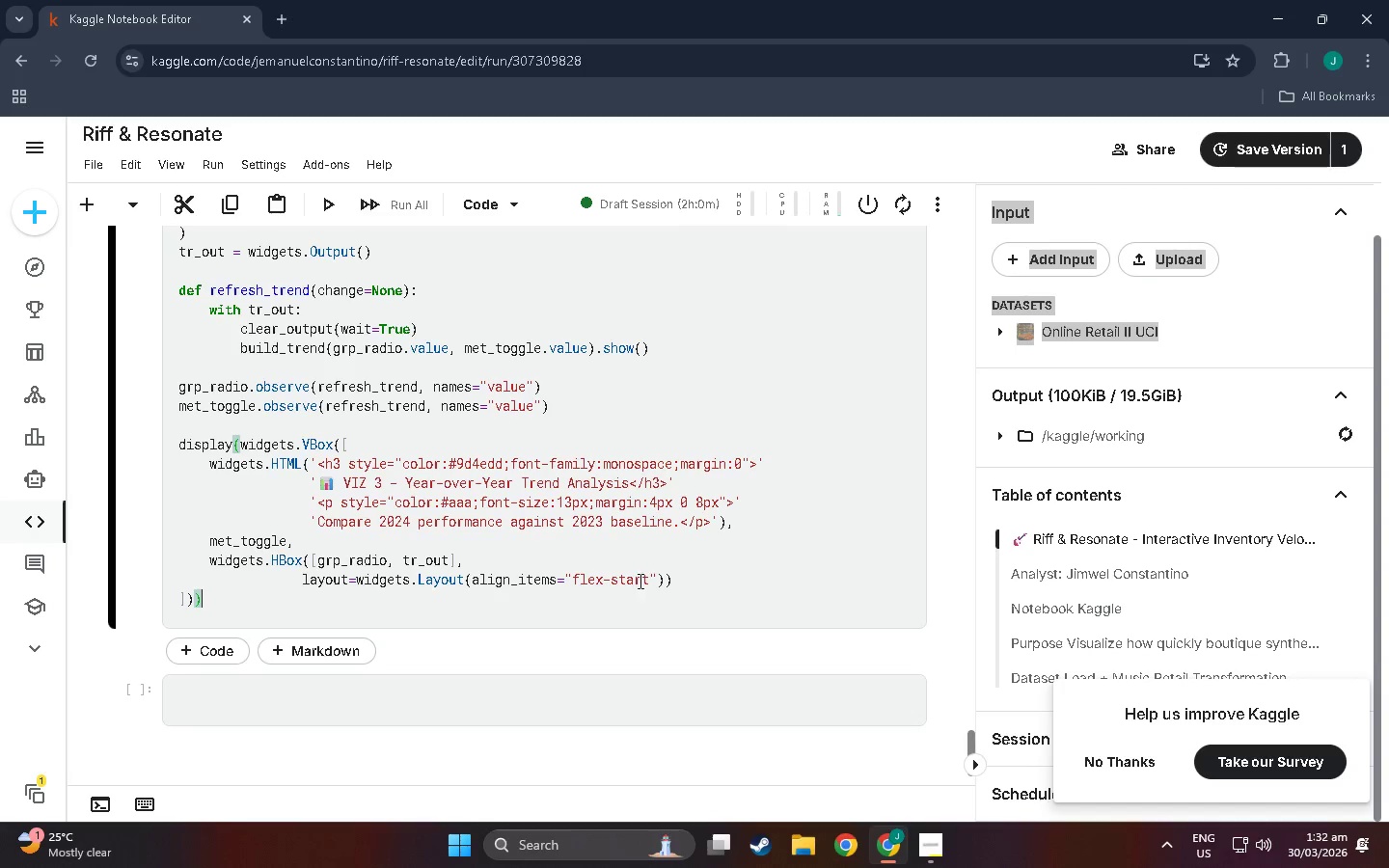 
left_click([655, 583])
 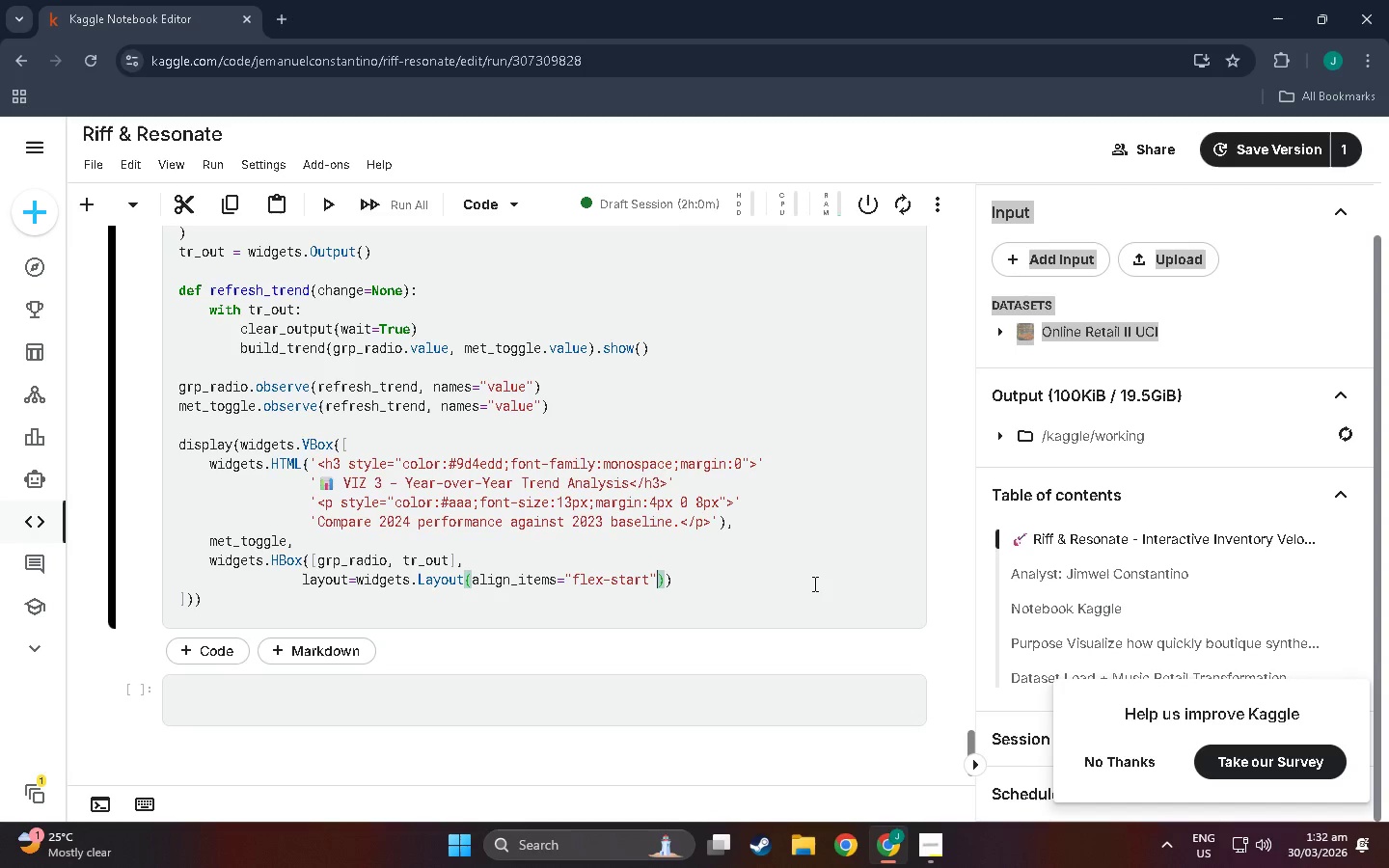 
type(, gap="16px)
 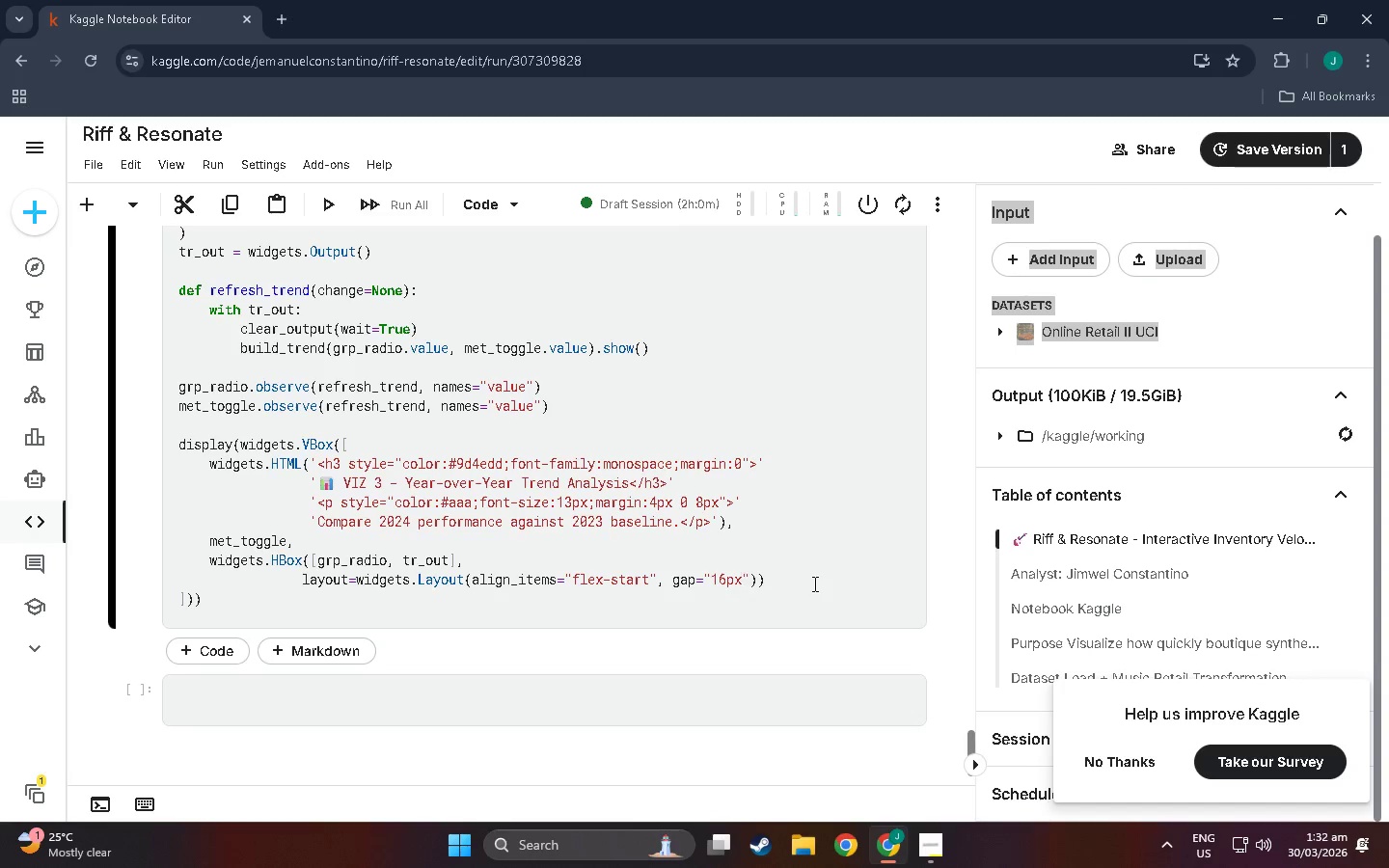 
key(ArrowRight)
 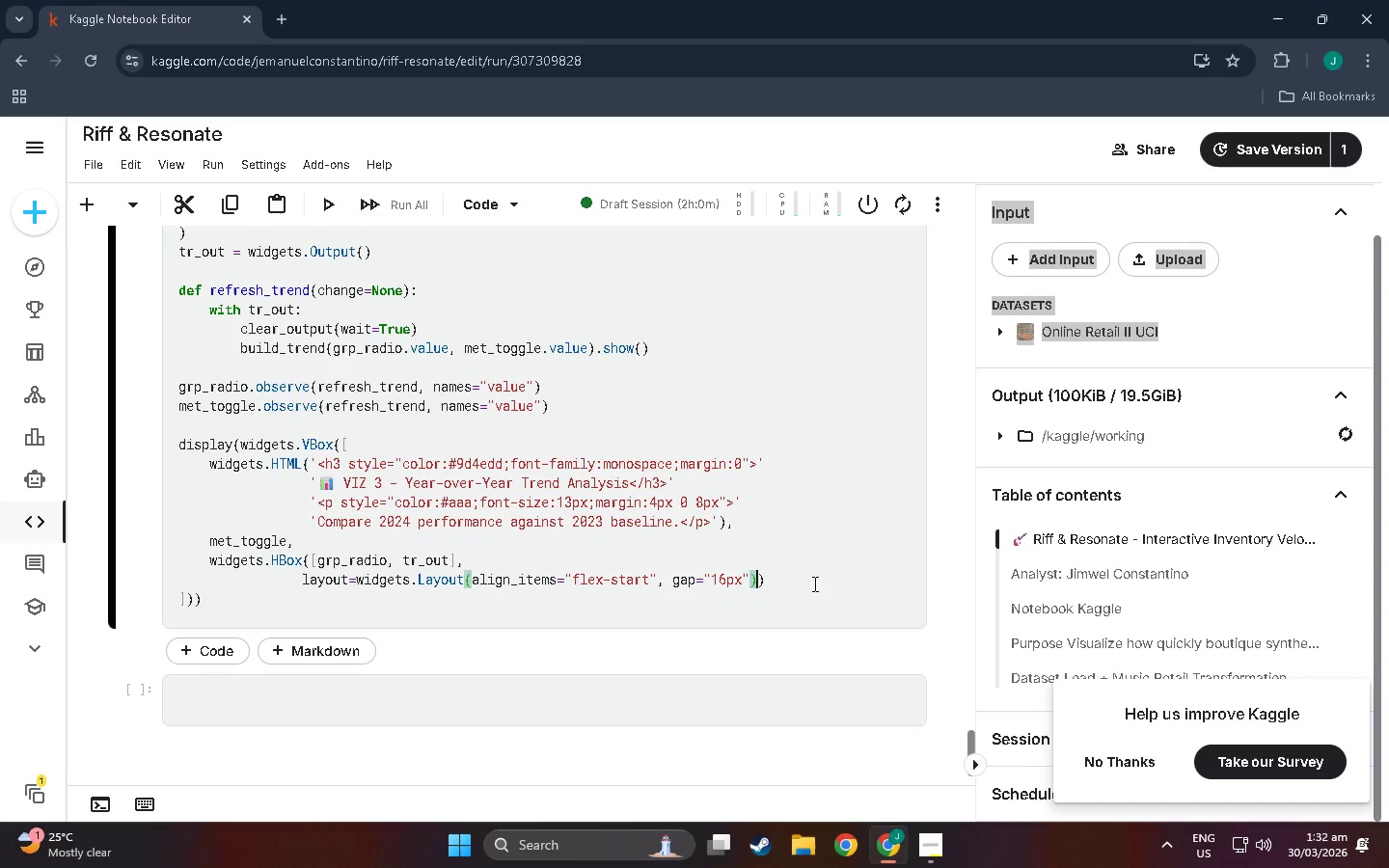 
key(ArrowRight)
 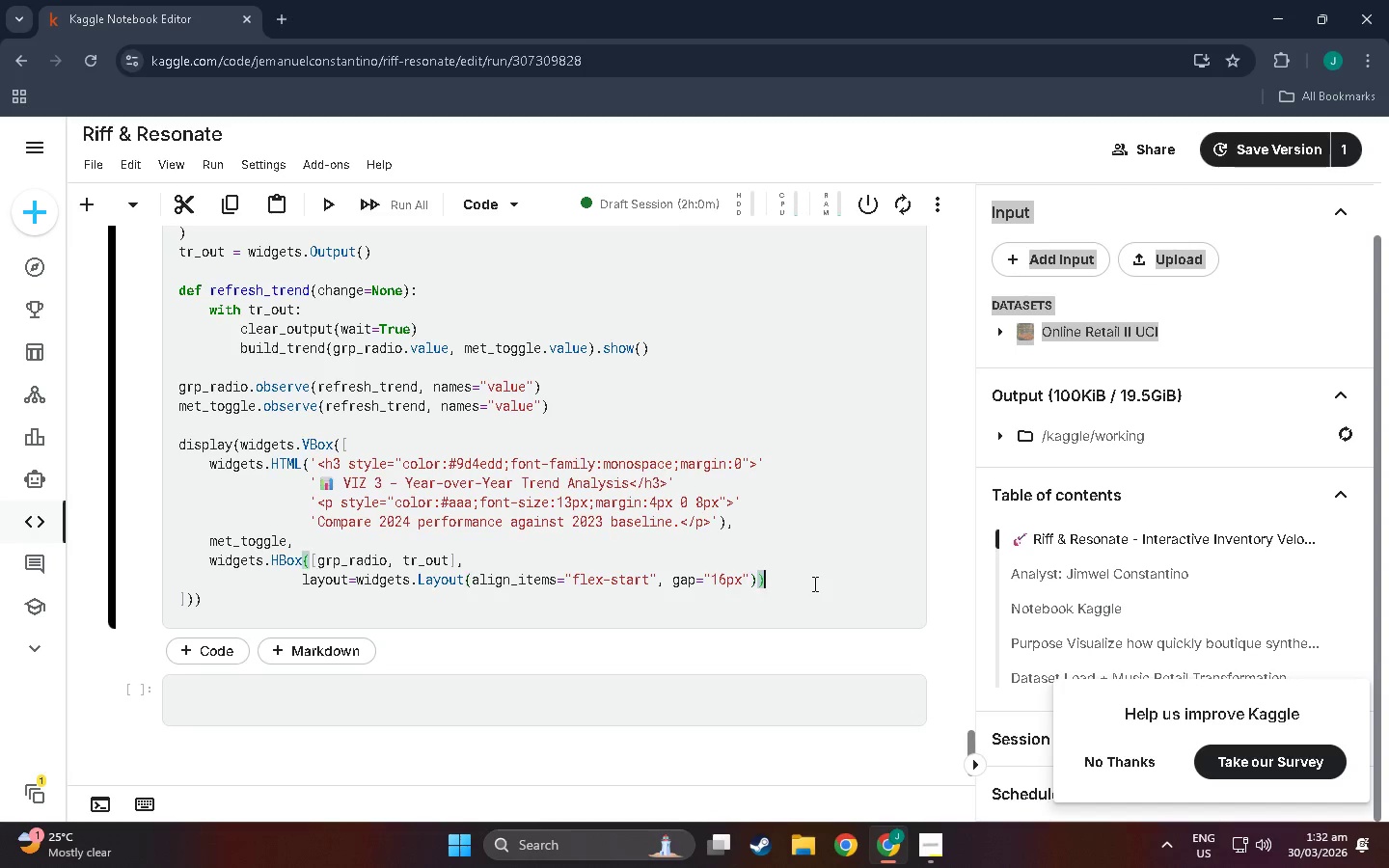 
key(ArrowRight)
 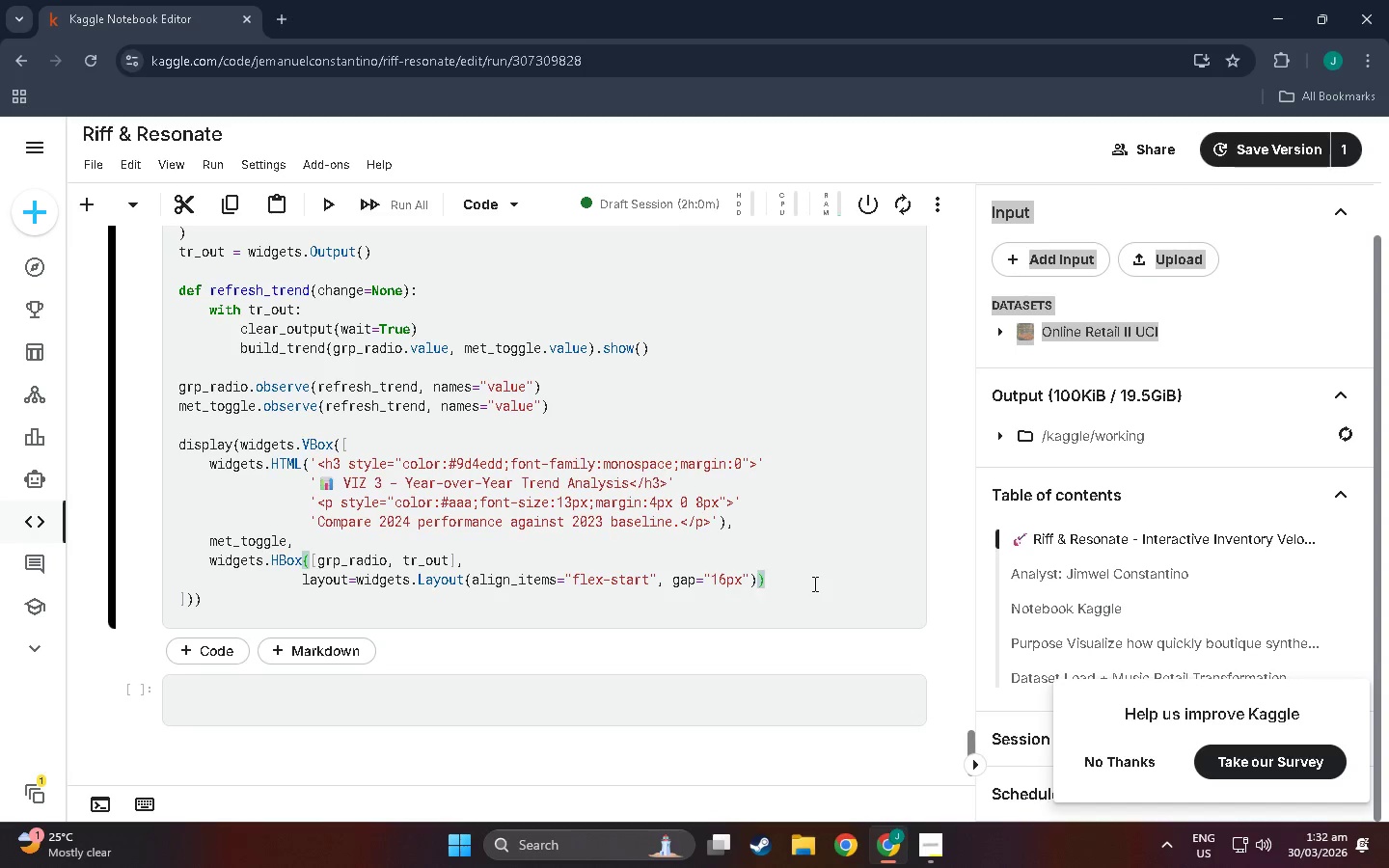 
key(Comma)
 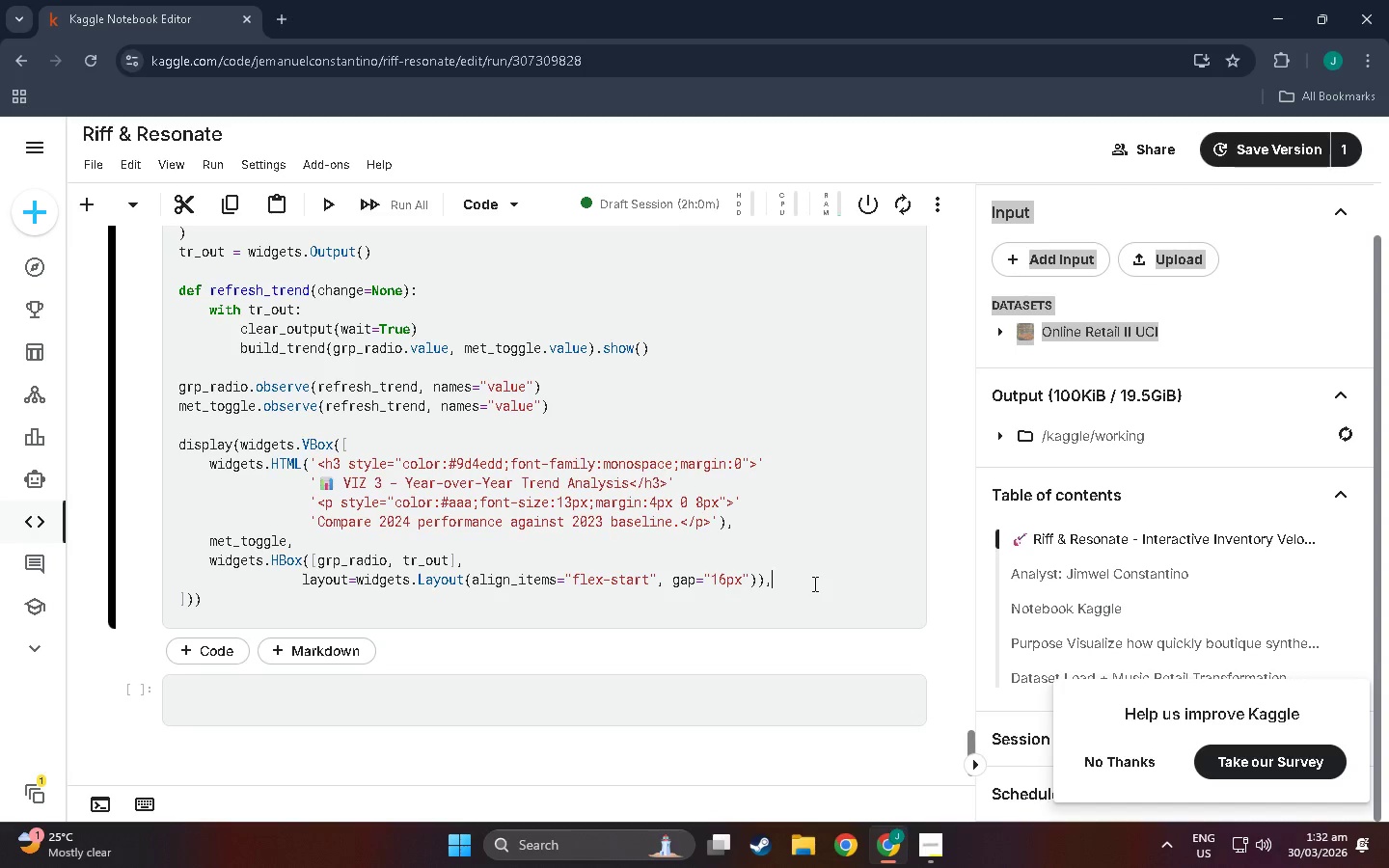 
key(ArrowDown)
 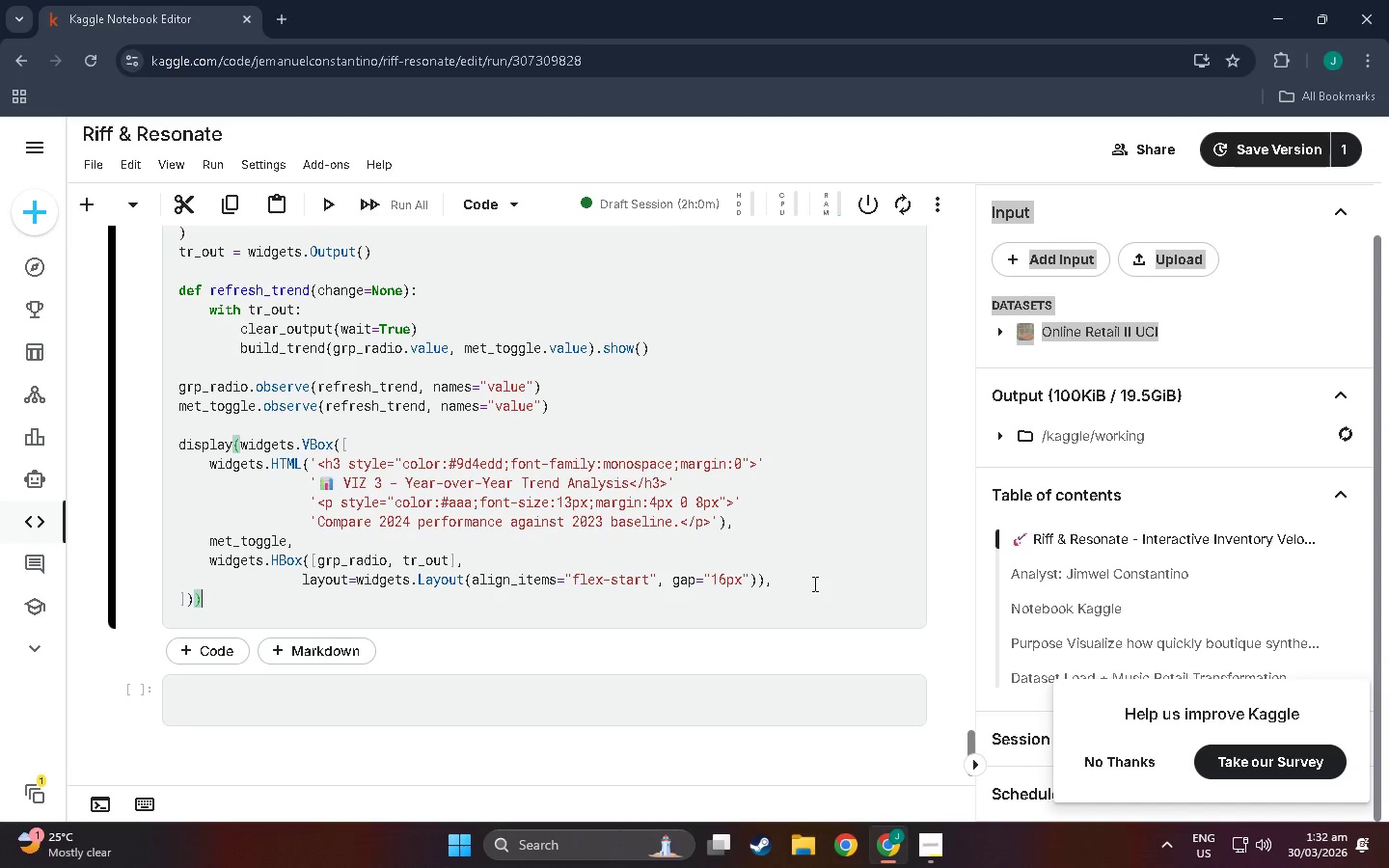 
key(Enter)
 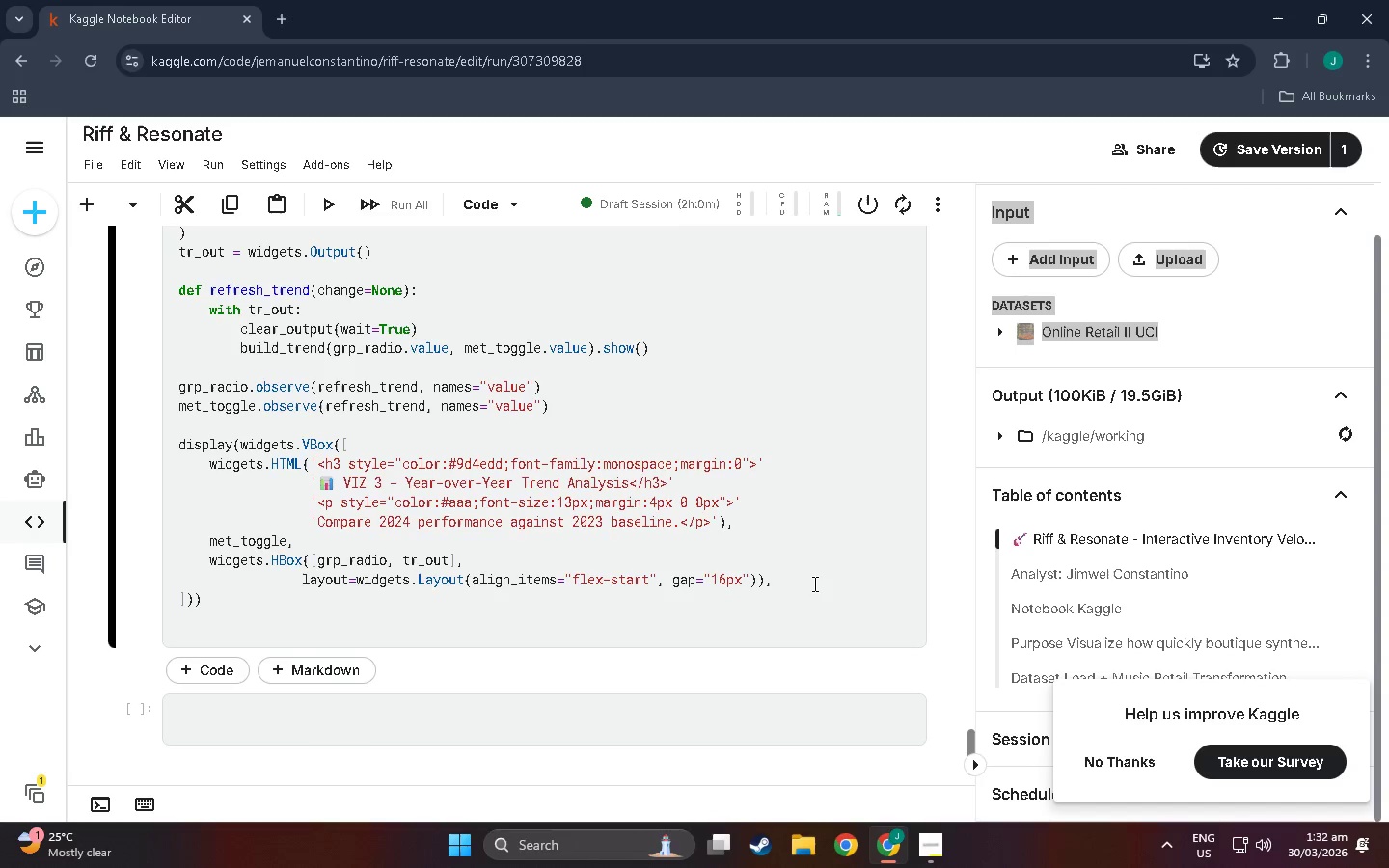 
type(refresjh_trend())
 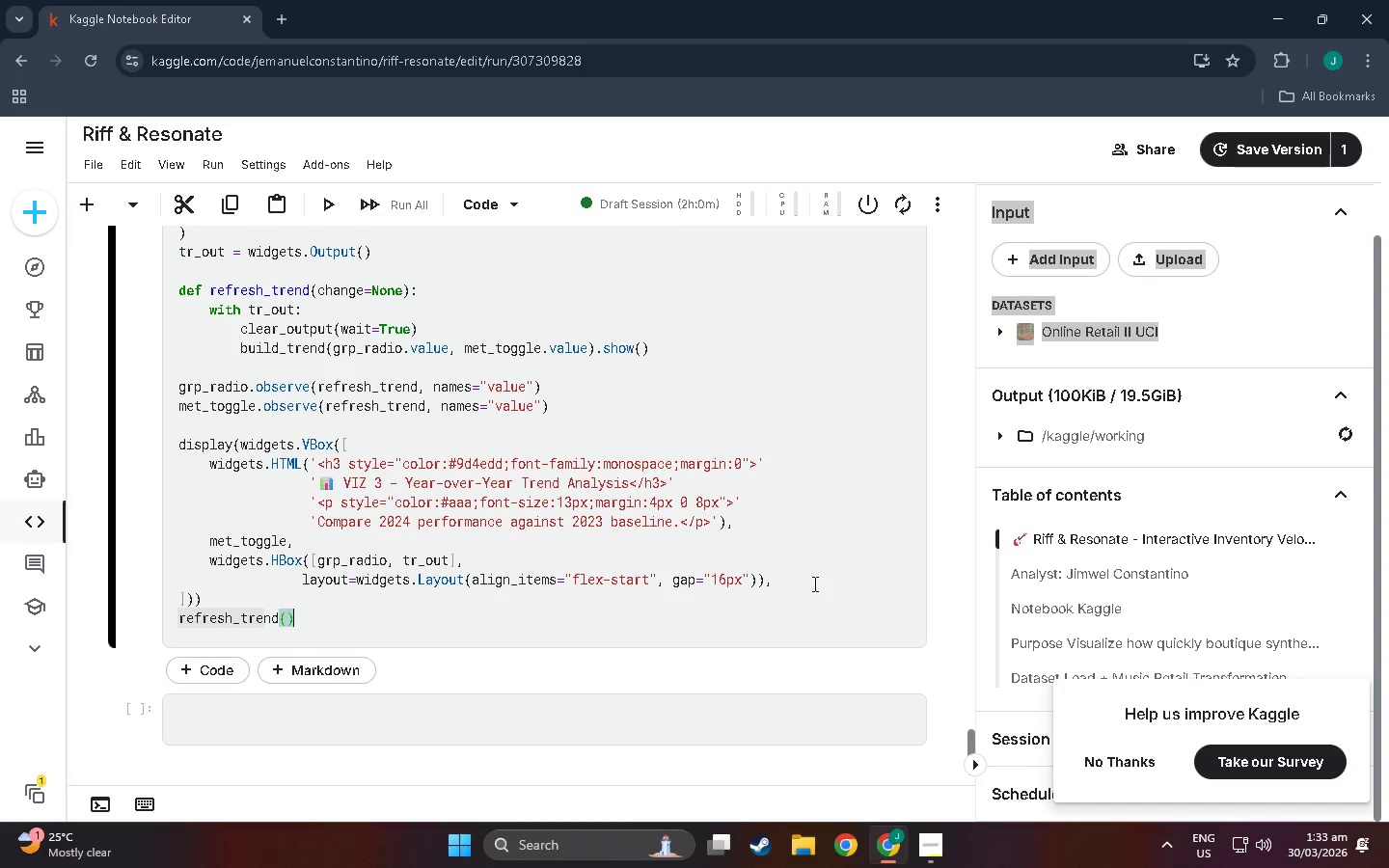 
key(Shift+Enter)
 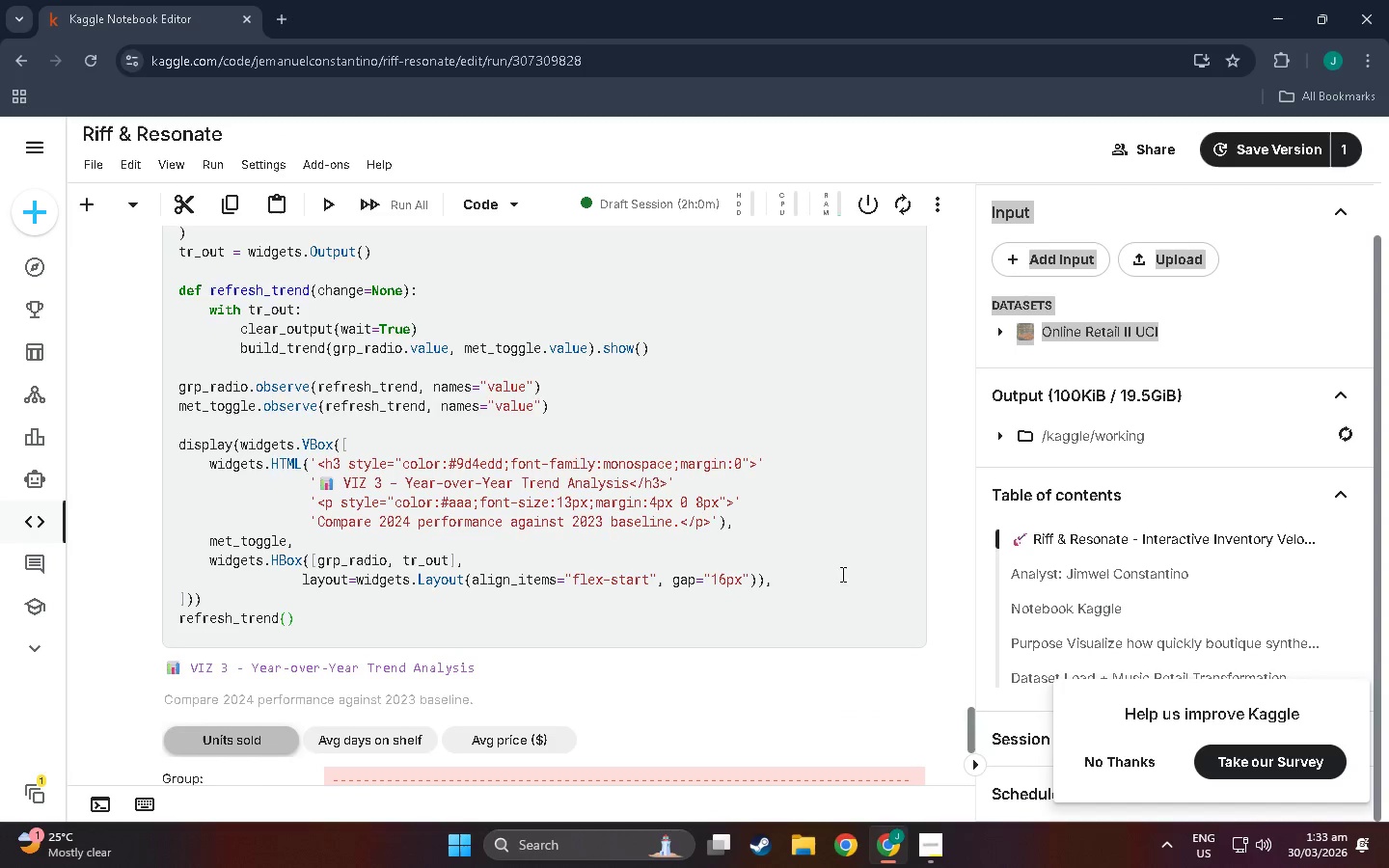 
scroll: coordinate [399, 522], scroll_direction: down, amount: 16.0
 